 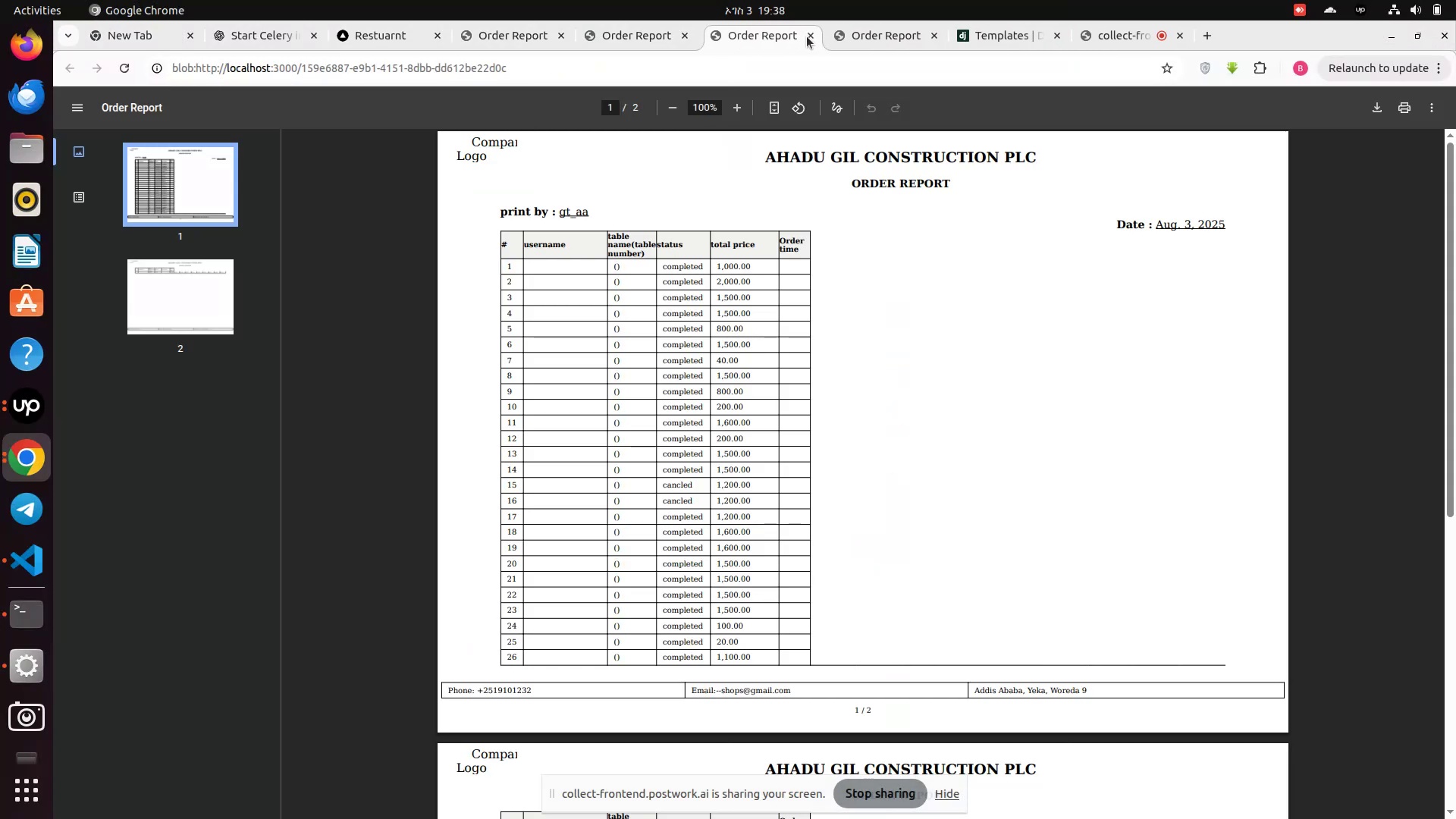 
left_click([807, 36])
 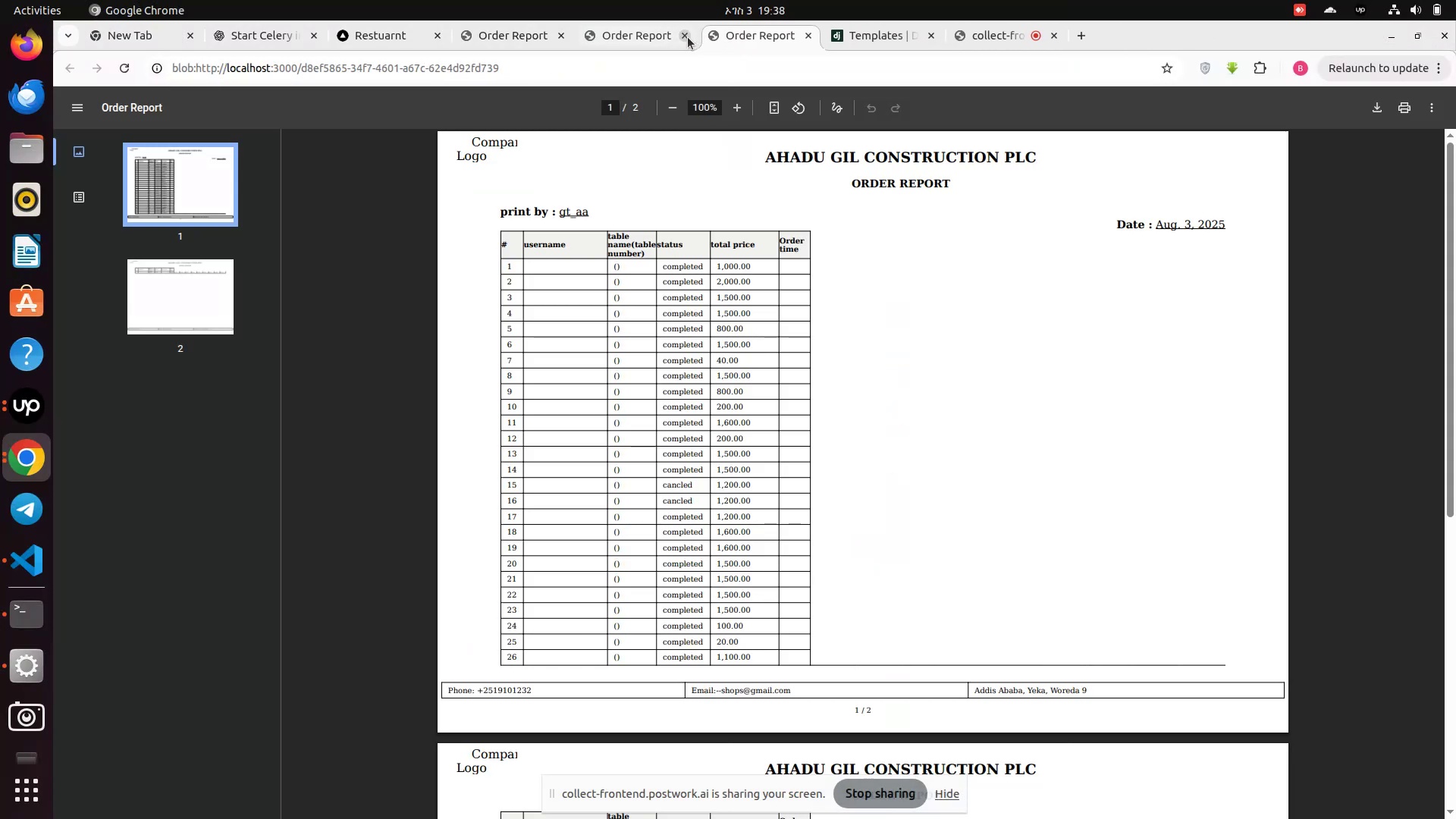 
left_click([688, 37])
 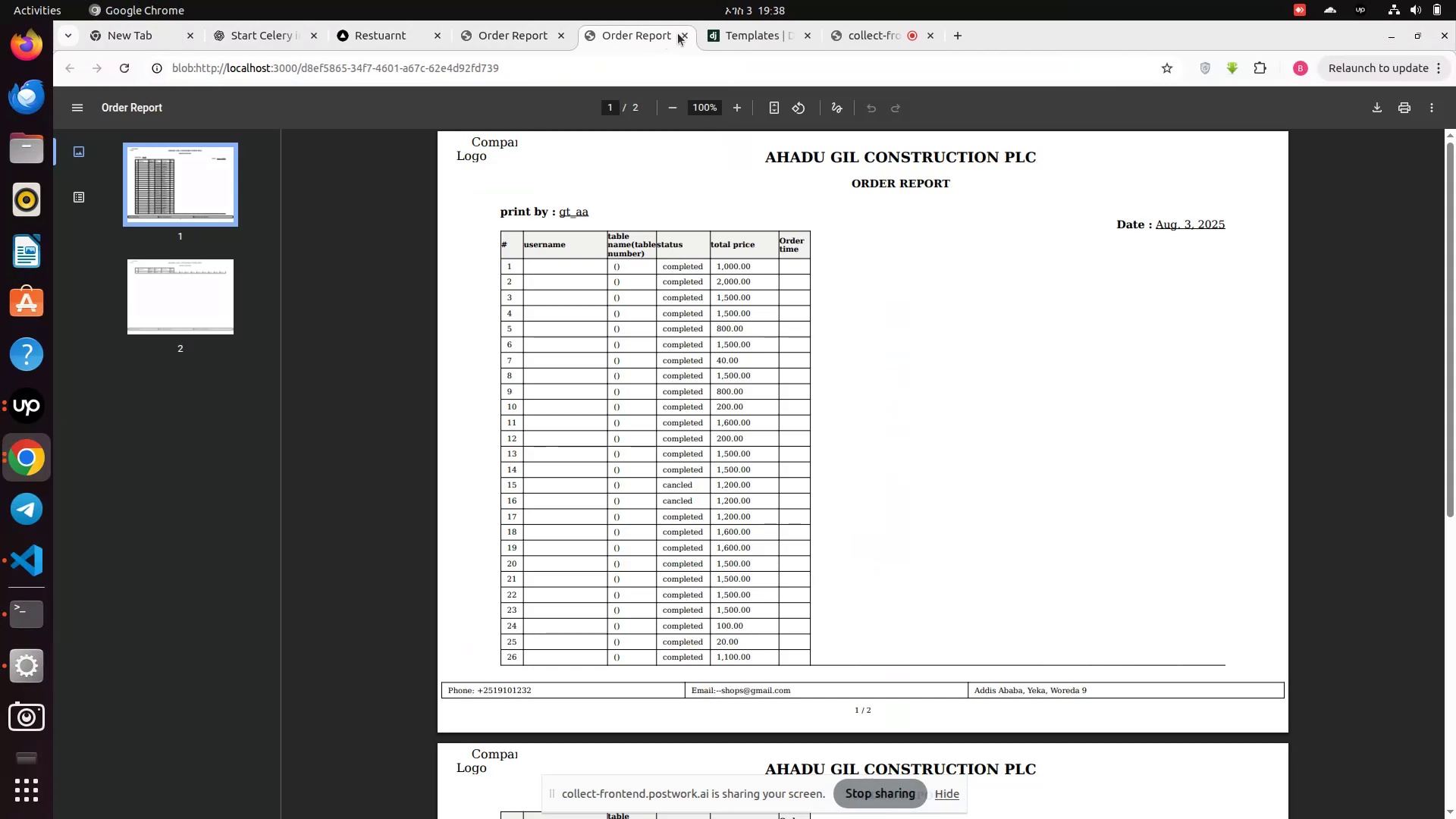 
left_click([678, 34])
 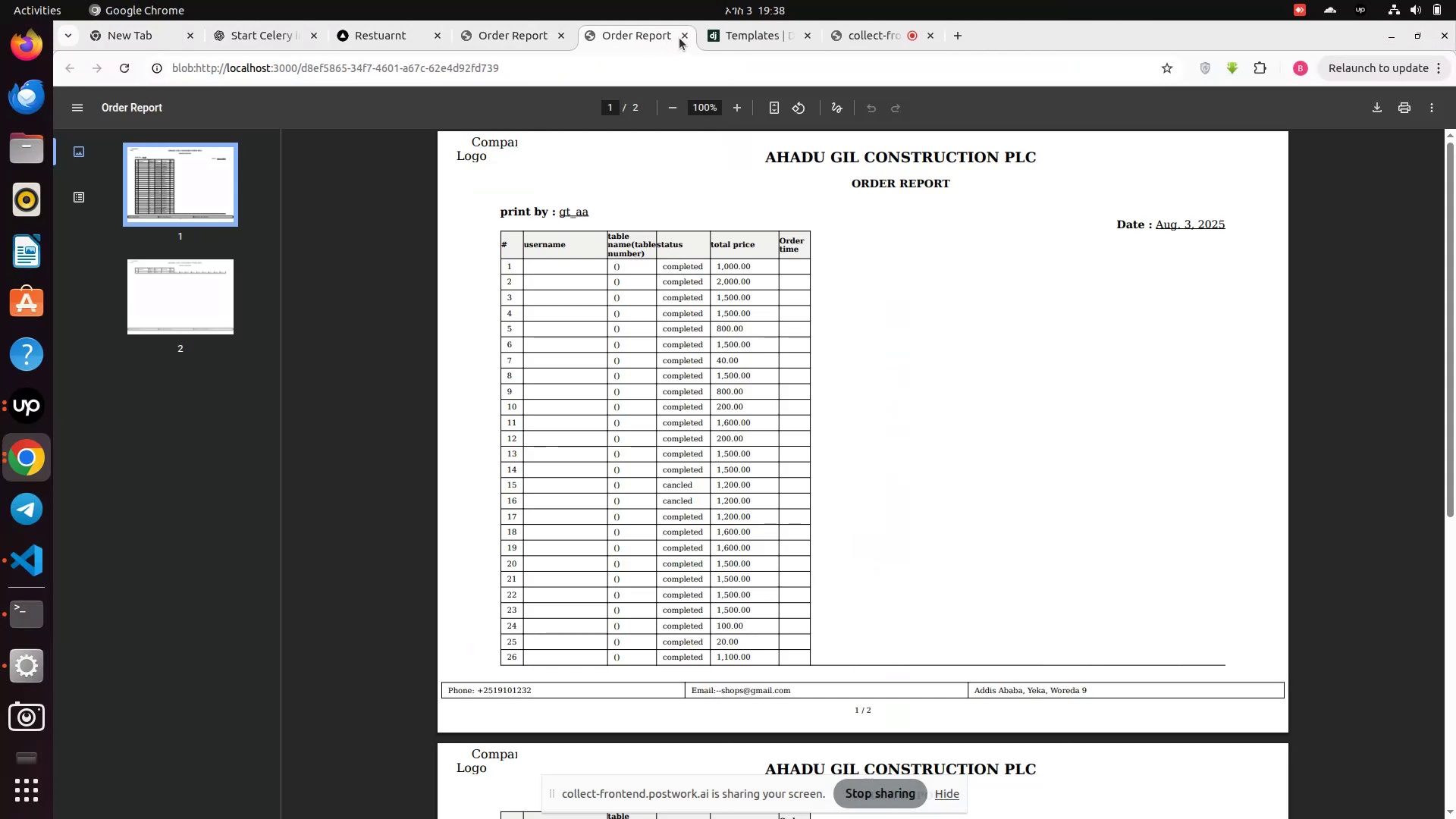 
left_click([683, 34])
 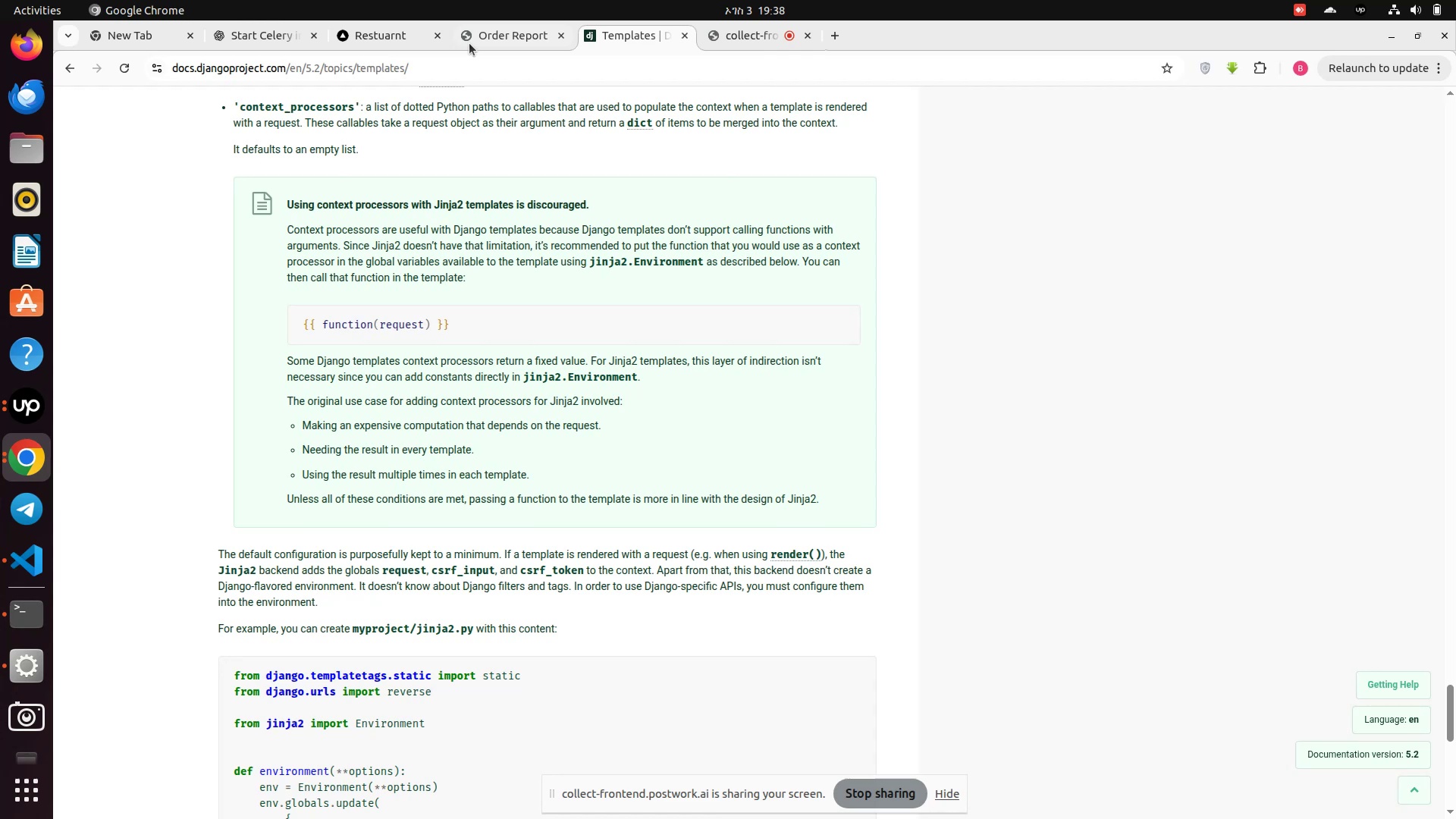 
left_click([469, 43])
 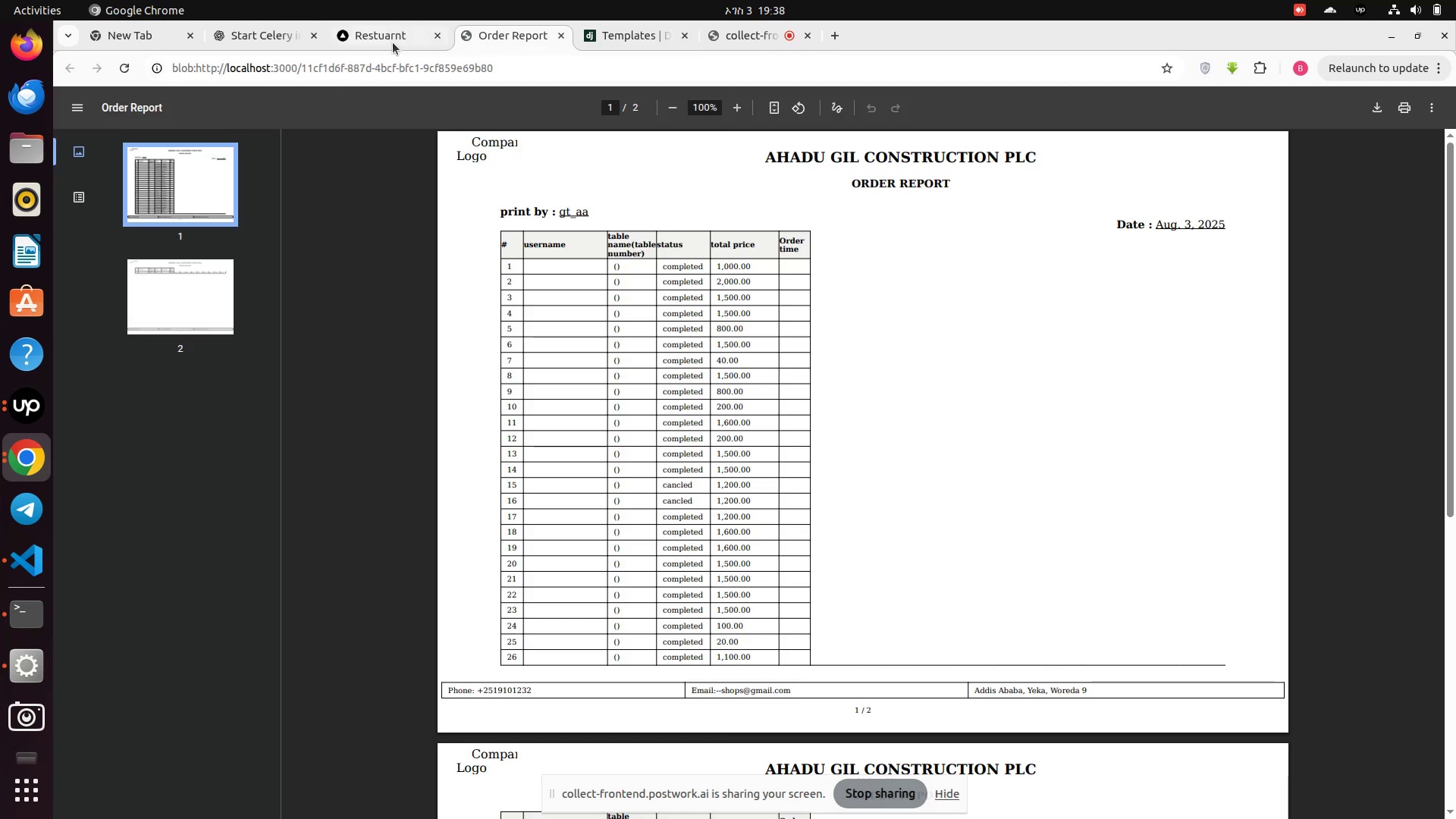 
left_click([392, 42])
 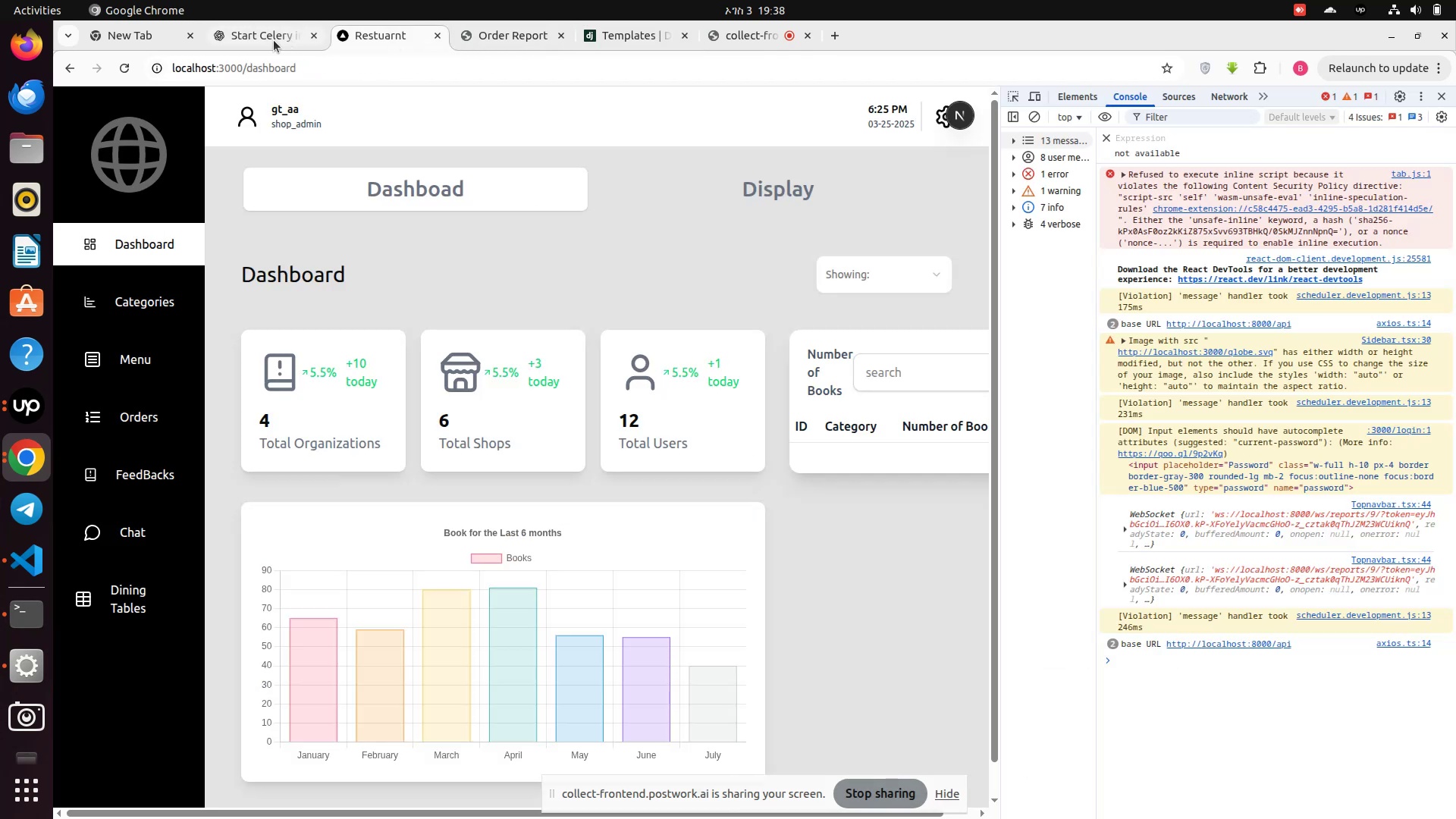 
left_click([274, 40])
 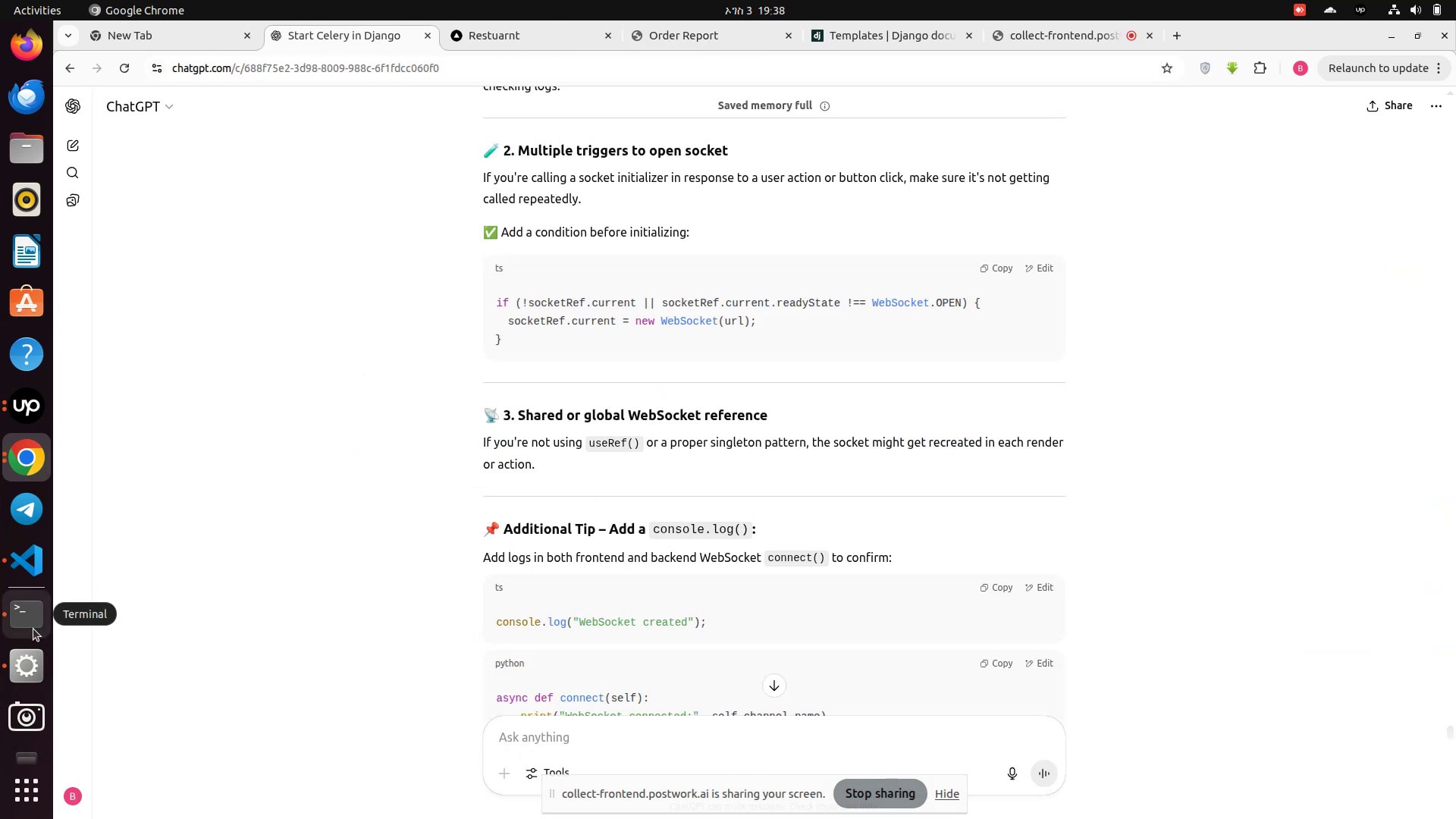 
left_click([35, 674])
 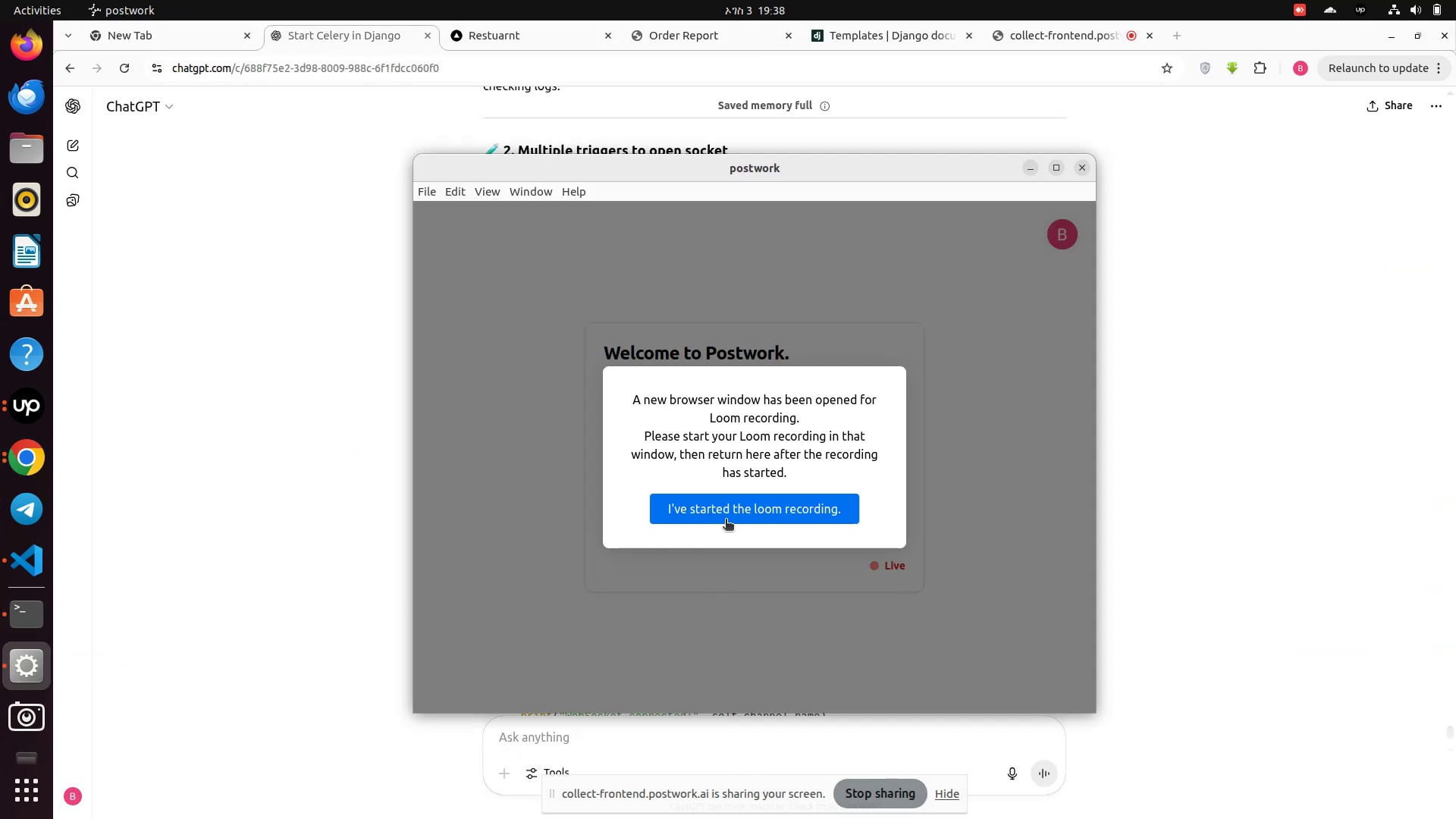 
left_click([726, 520])
 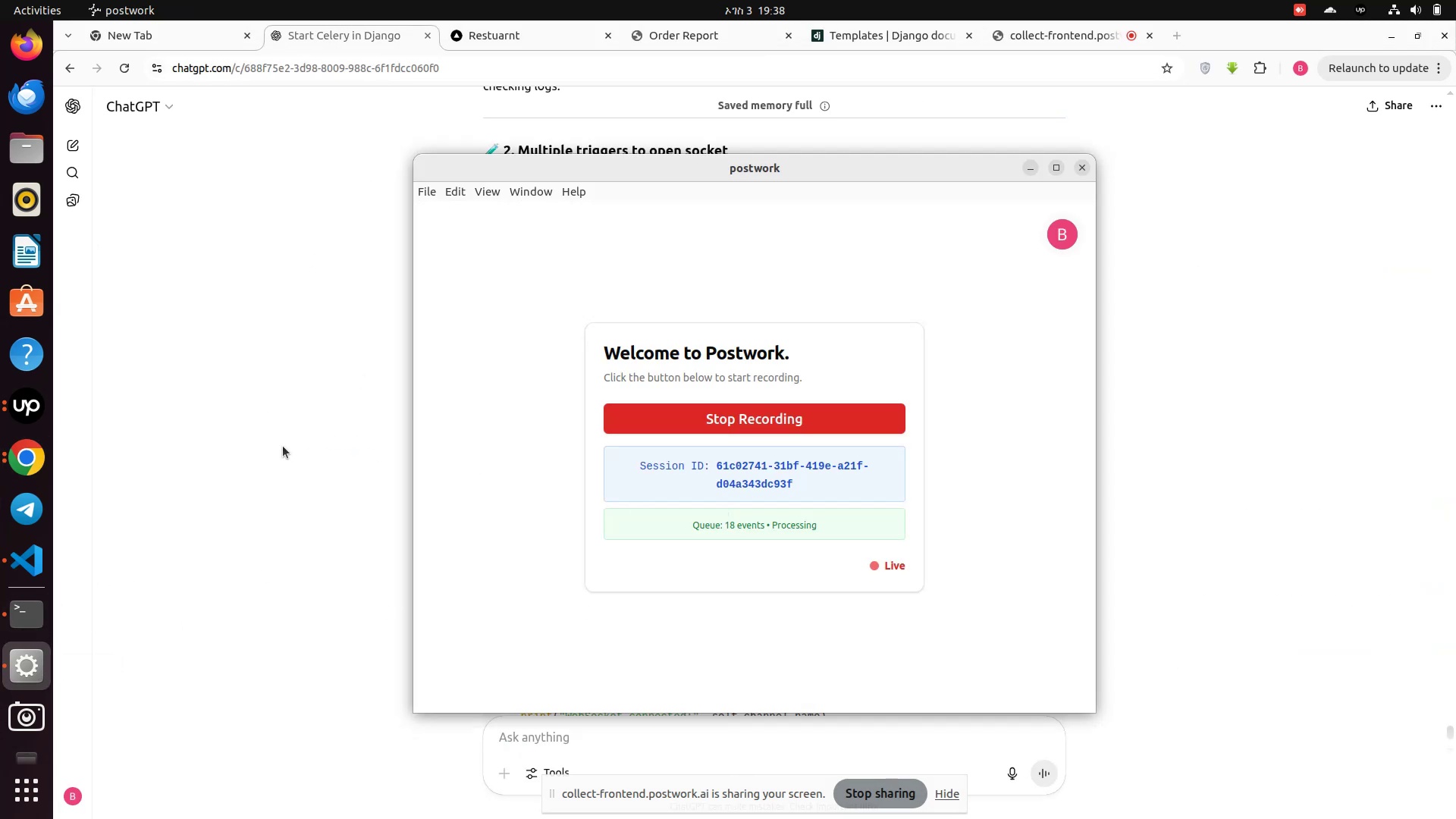 
left_click([283, 446])
 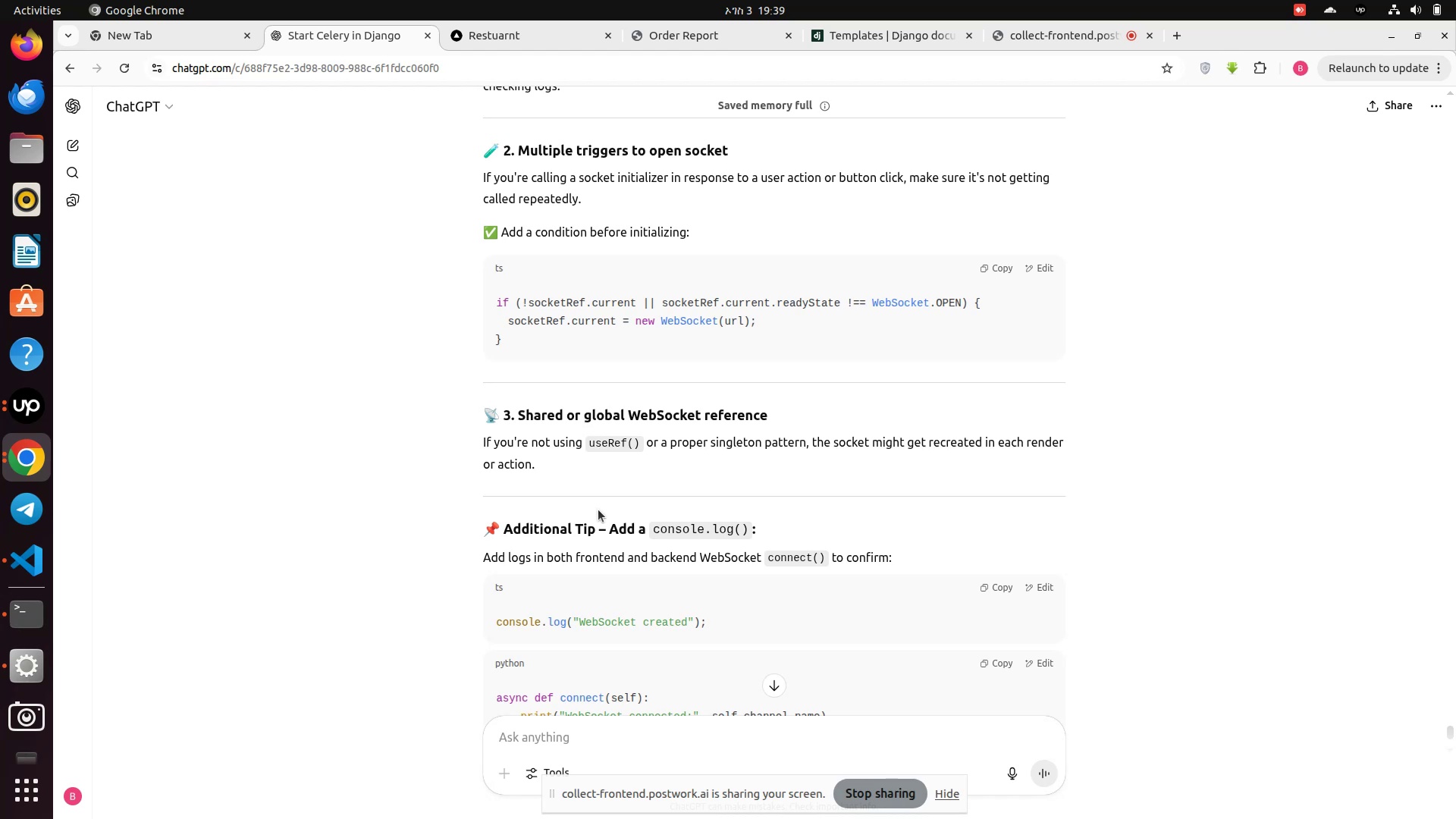 
wait(14.03)
 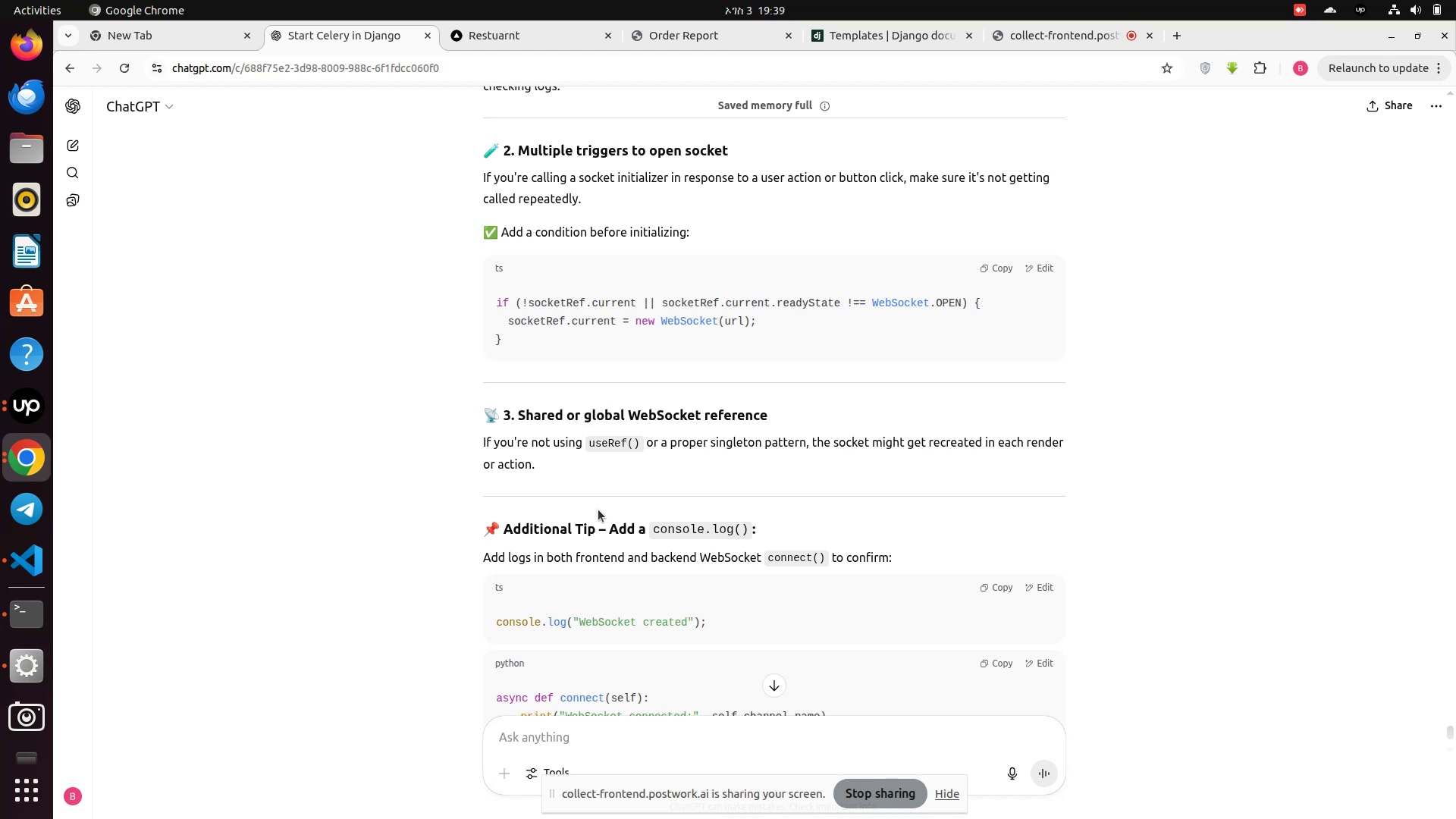 
scroll: coordinate [595, 577], scroll_direction: down, amount: 2.0
 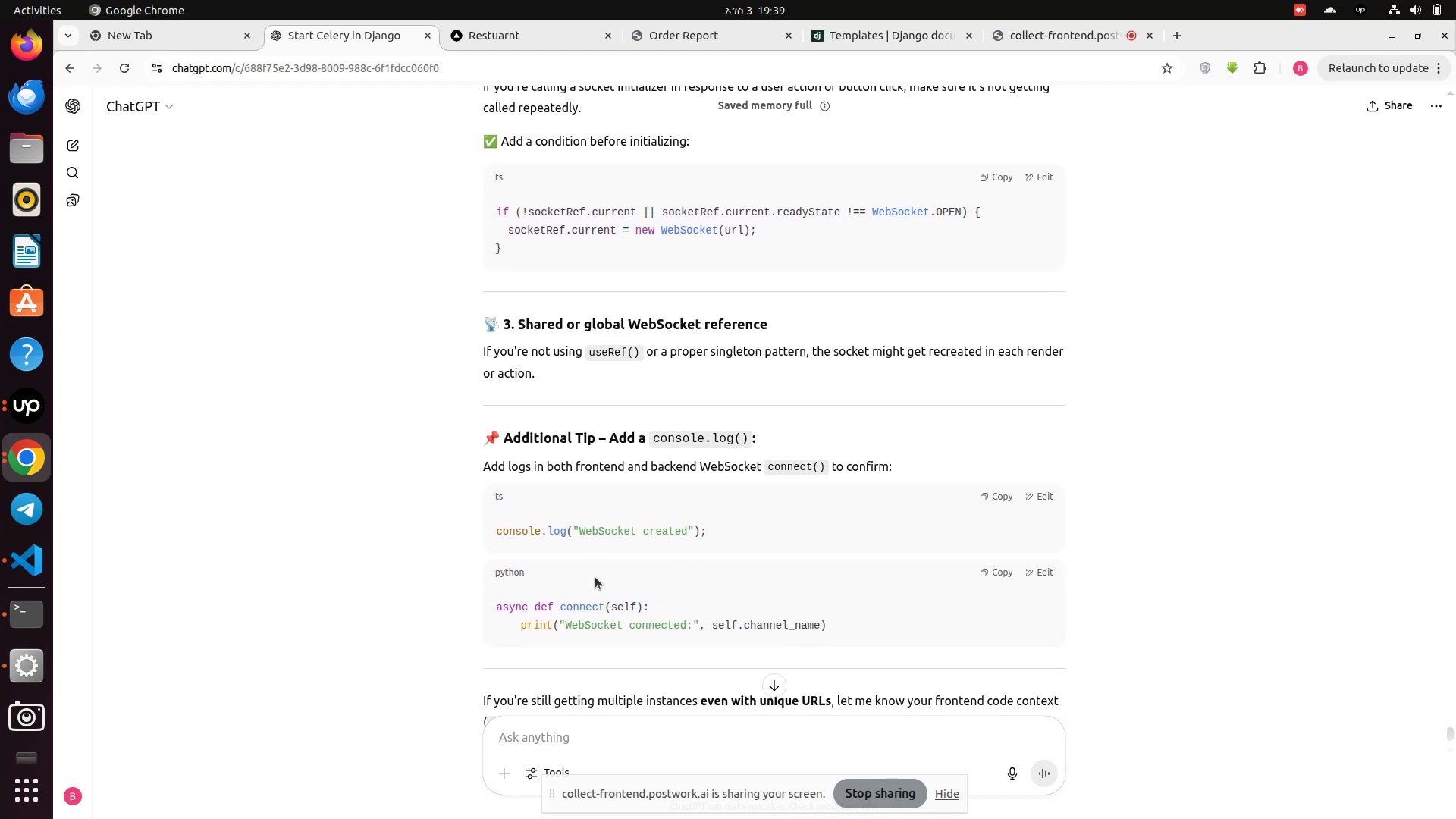 
wait(8.52)
 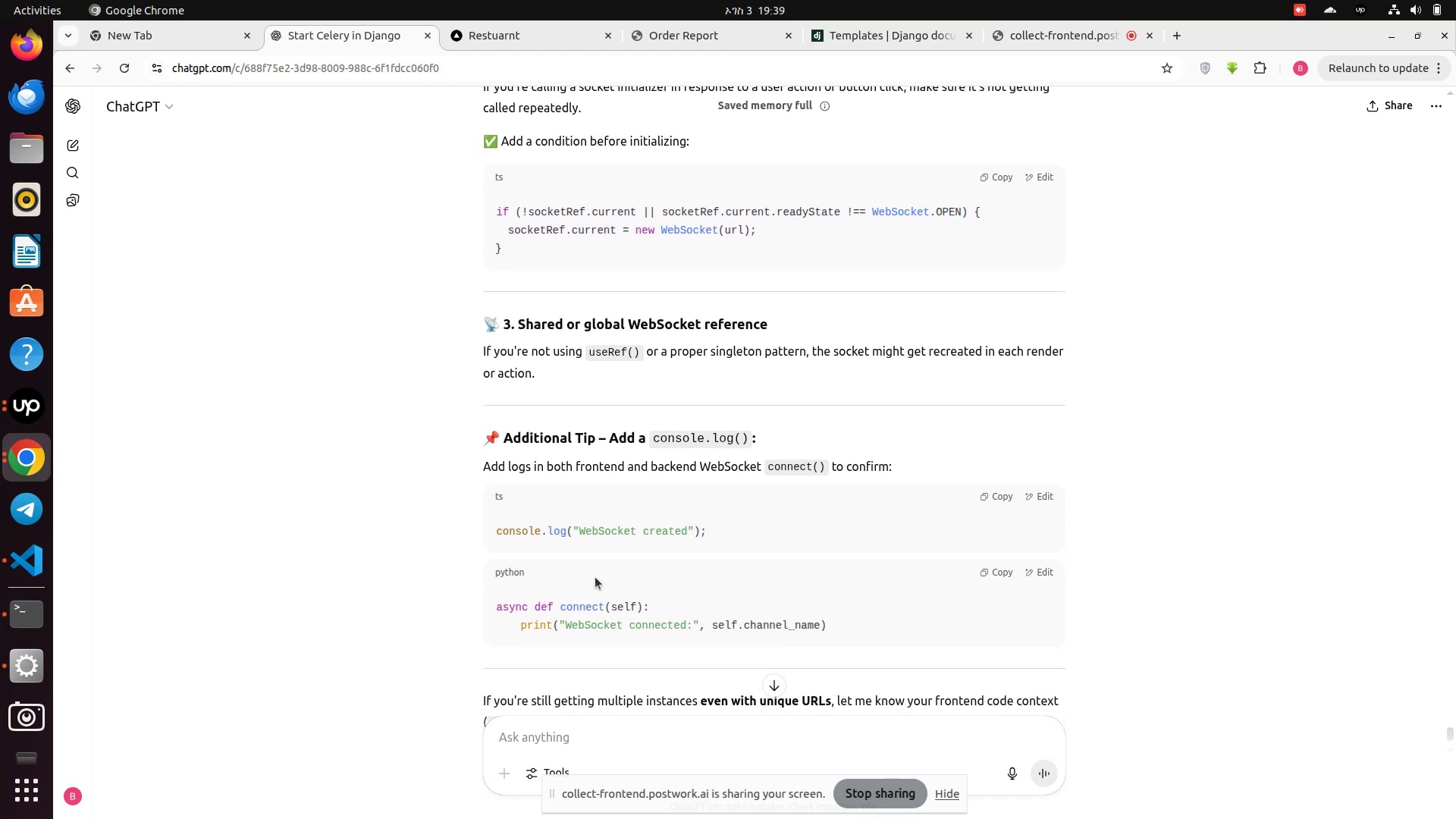 
left_click_drag(start_coordinate=[513, 625], to_coordinate=[850, 628])
 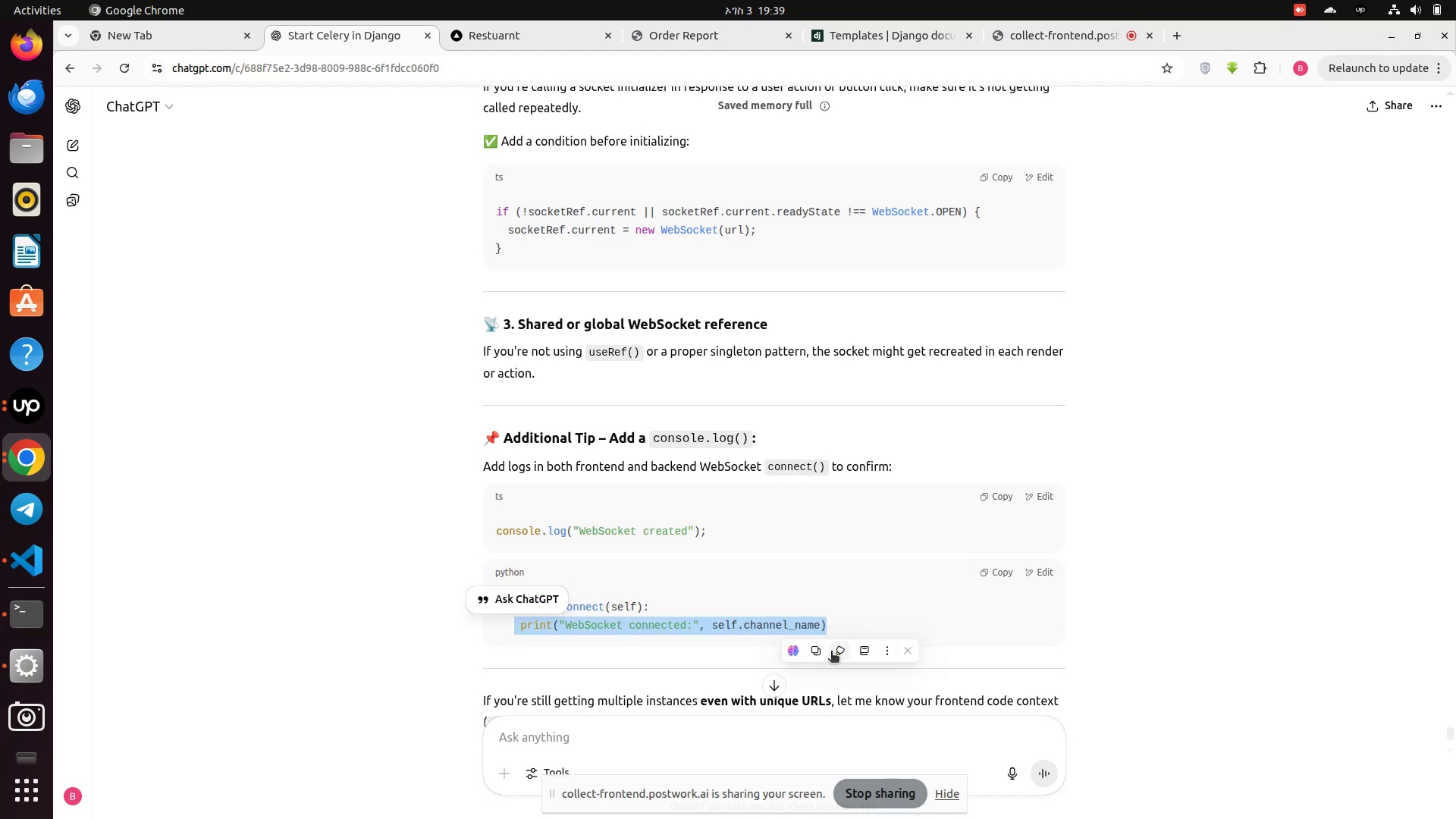 
left_click([813, 648])
 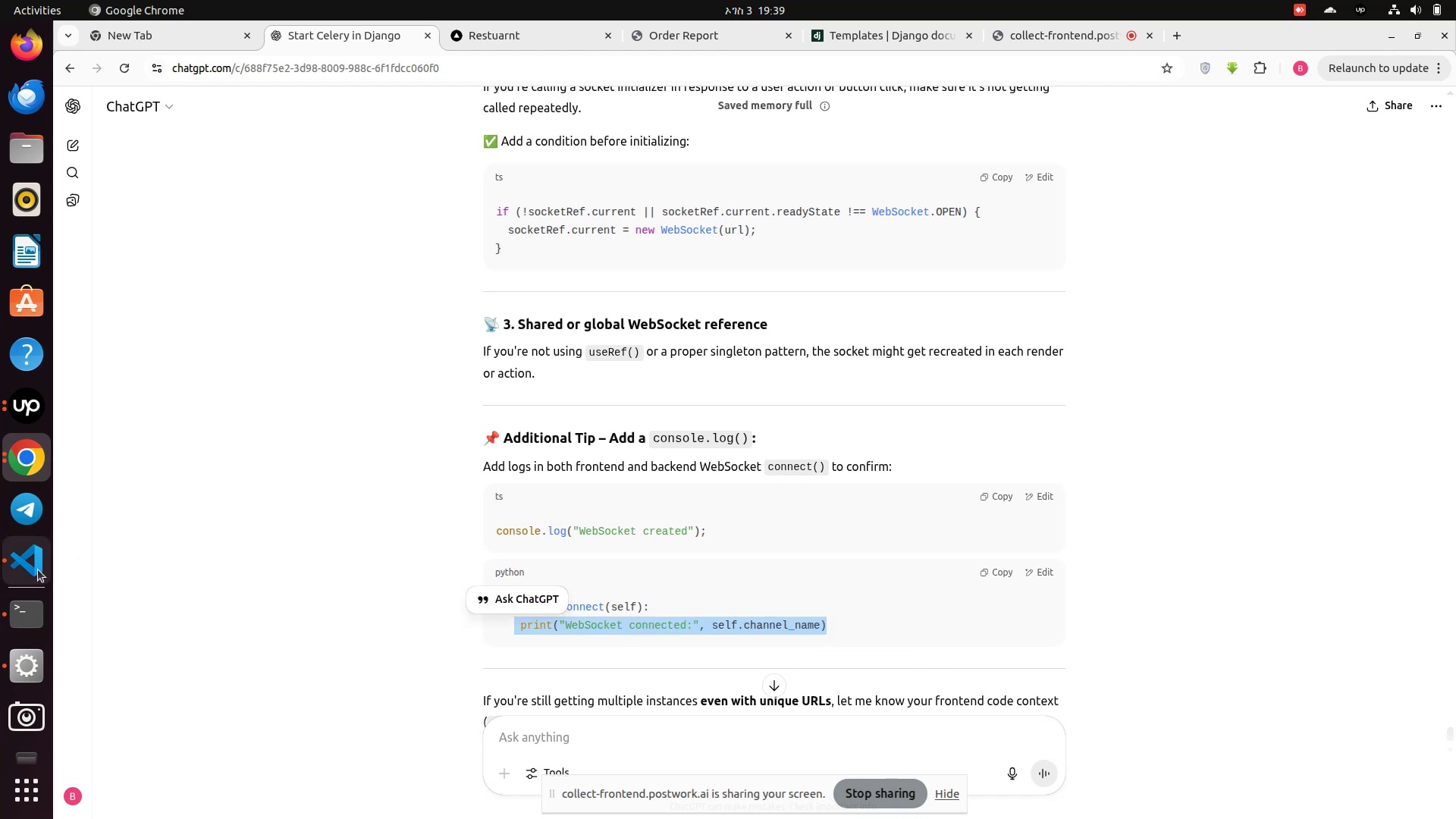 
left_click([25, 570])
 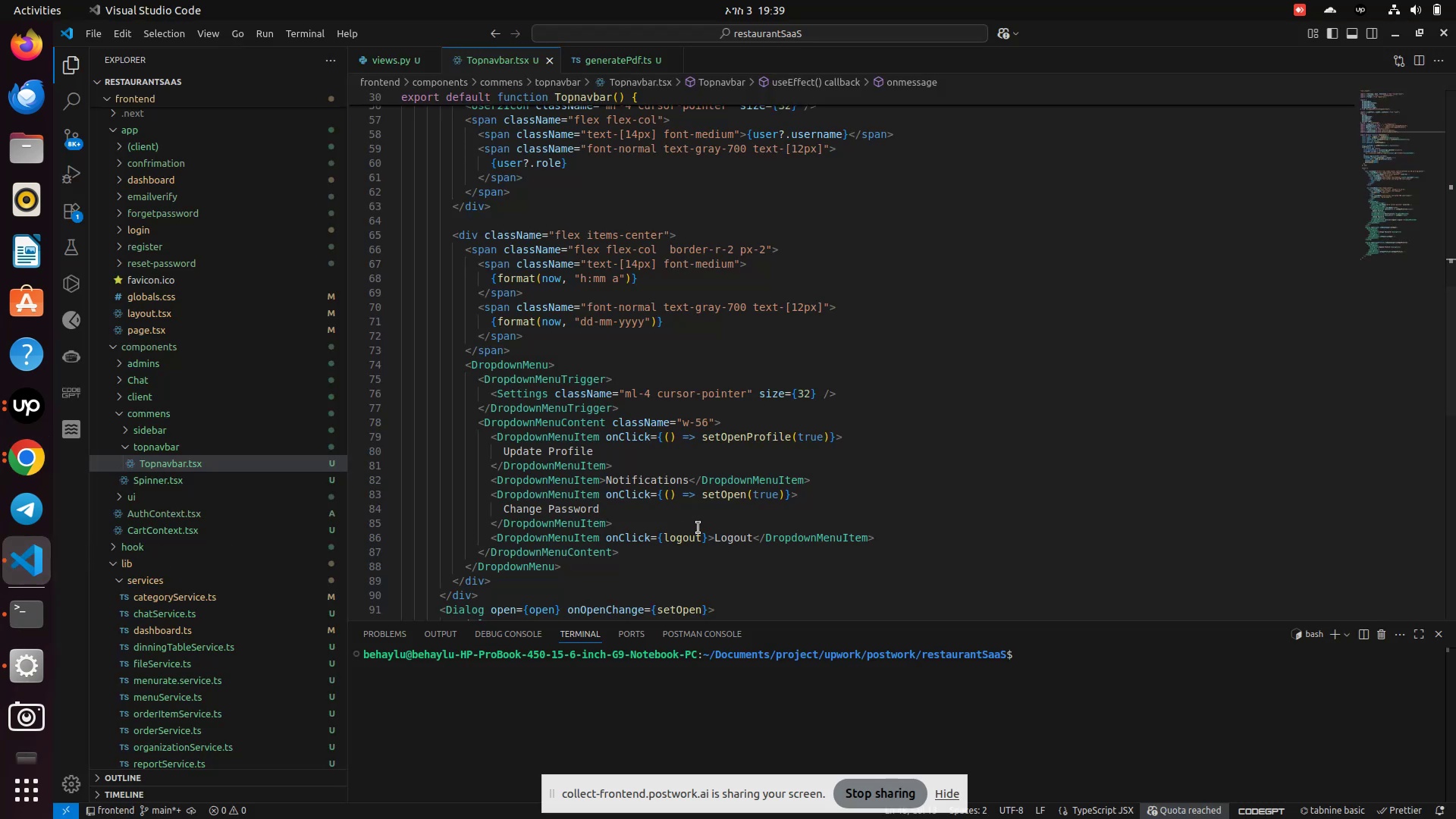 
scroll: coordinate [196, 398], scroll_direction: up, amount: 25.0
 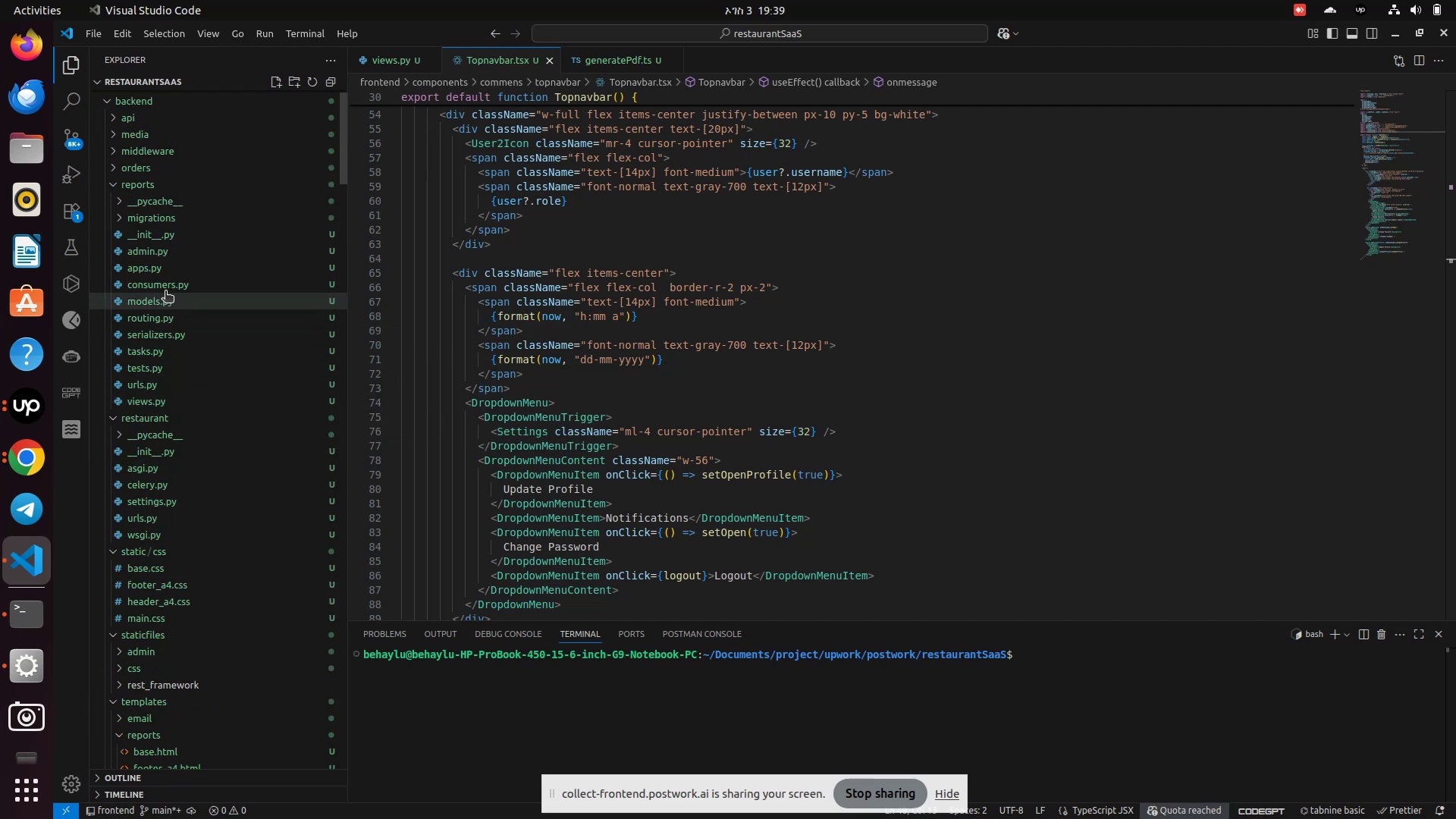 
left_click([165, 288])
 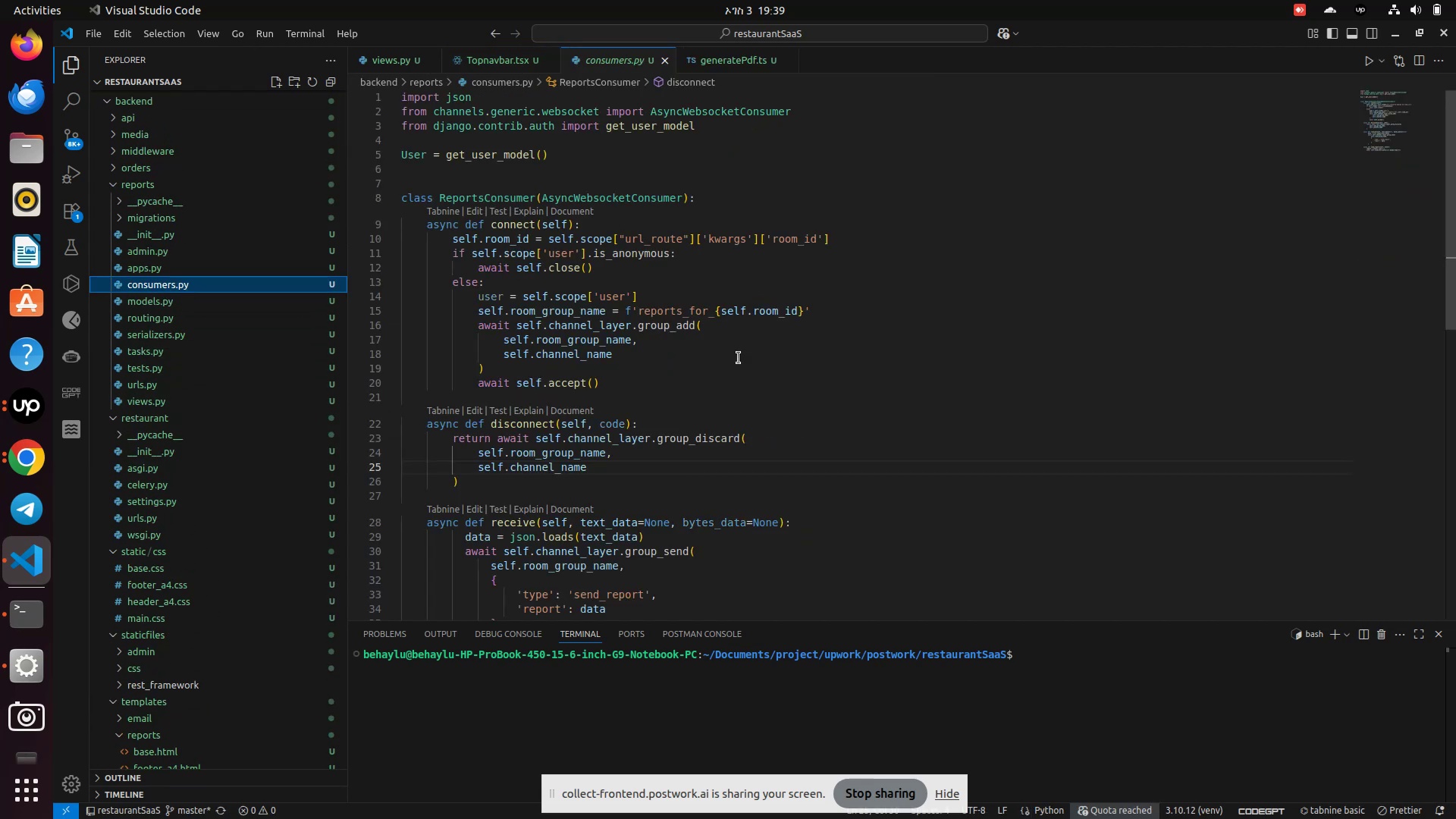 
scroll: coordinate [787, 316], scroll_direction: up, amount: 2.0
 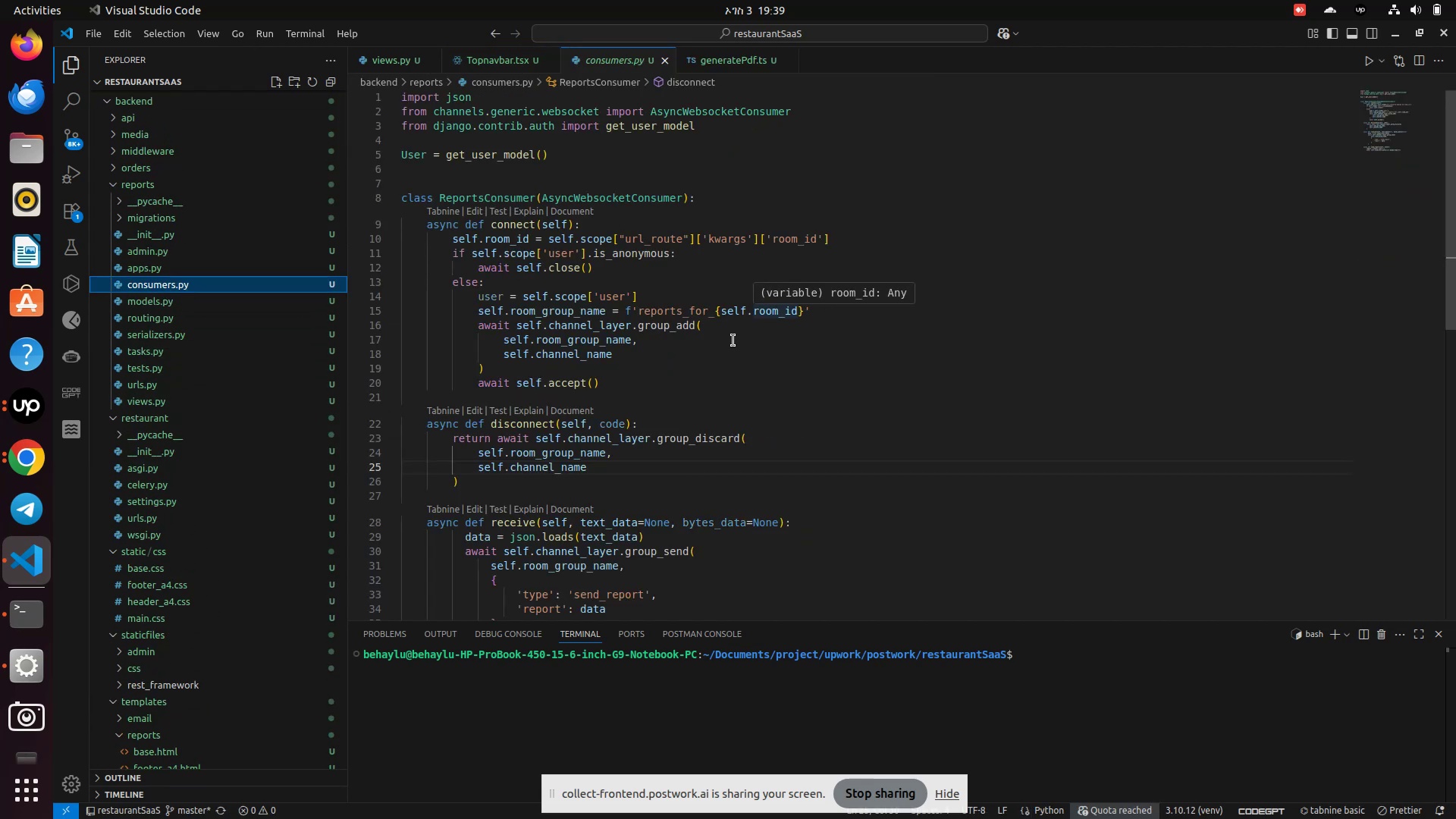 
left_click([733, 340])
 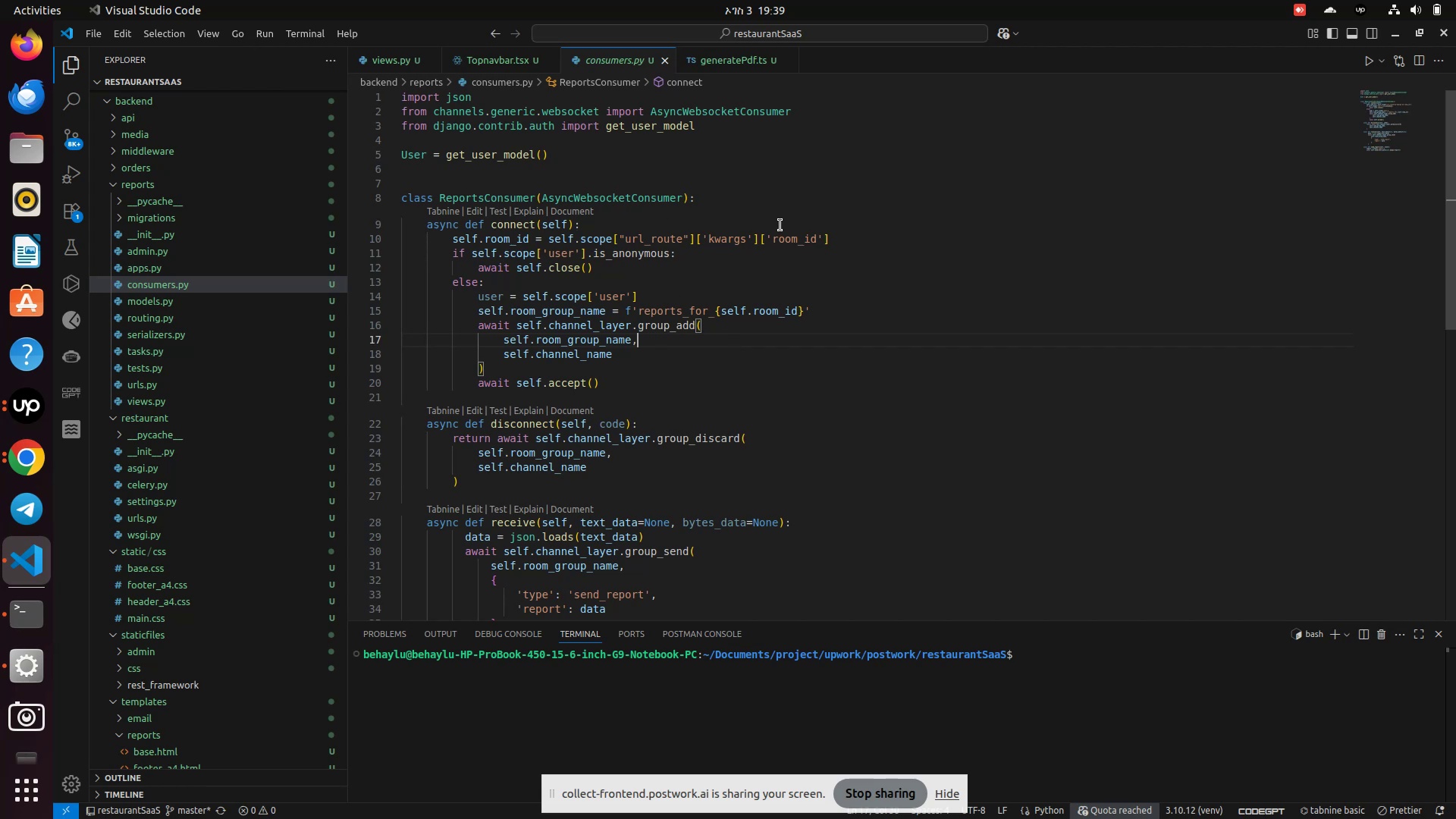 
left_click([845, 241])
 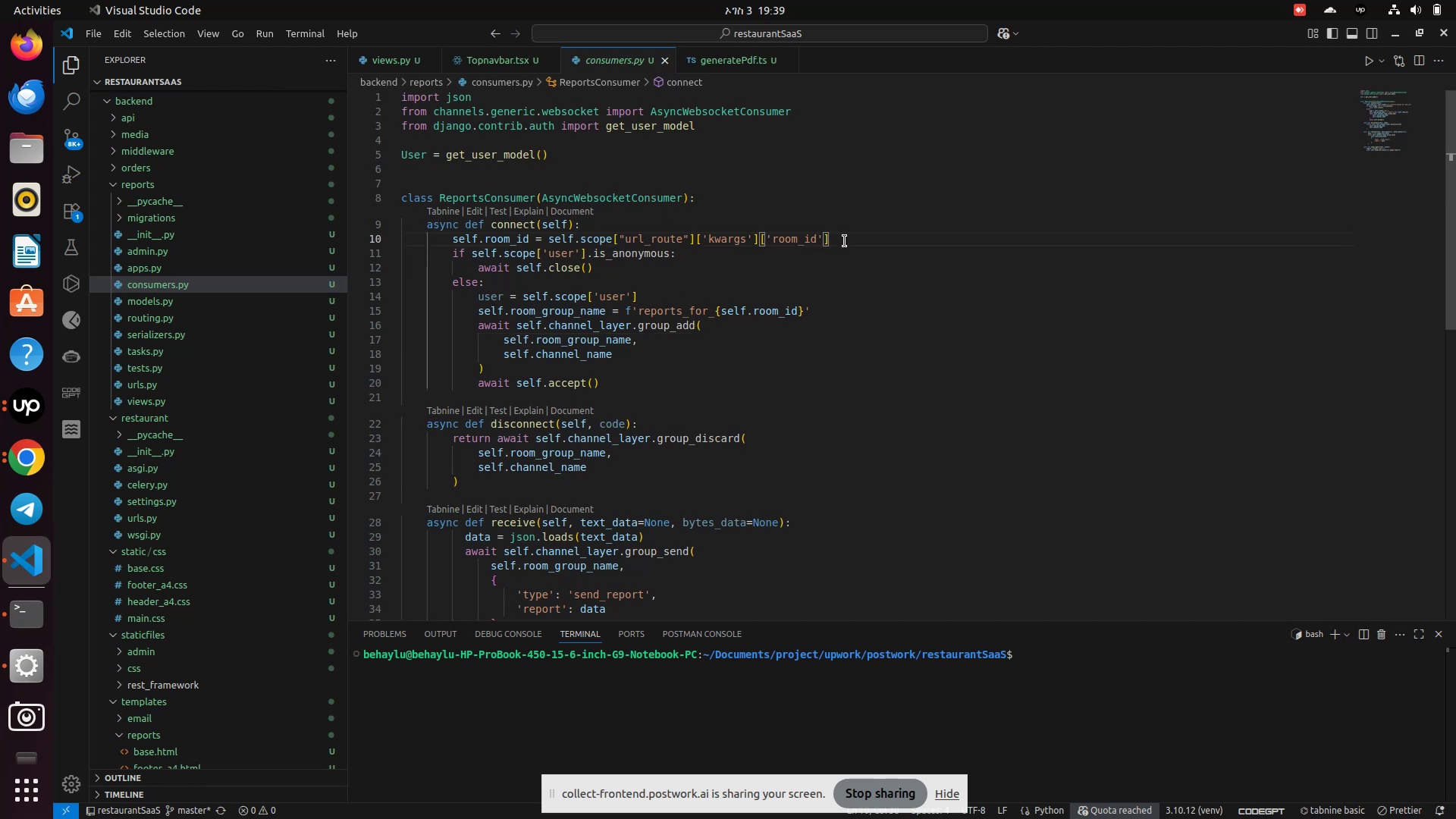 
key(Enter)
 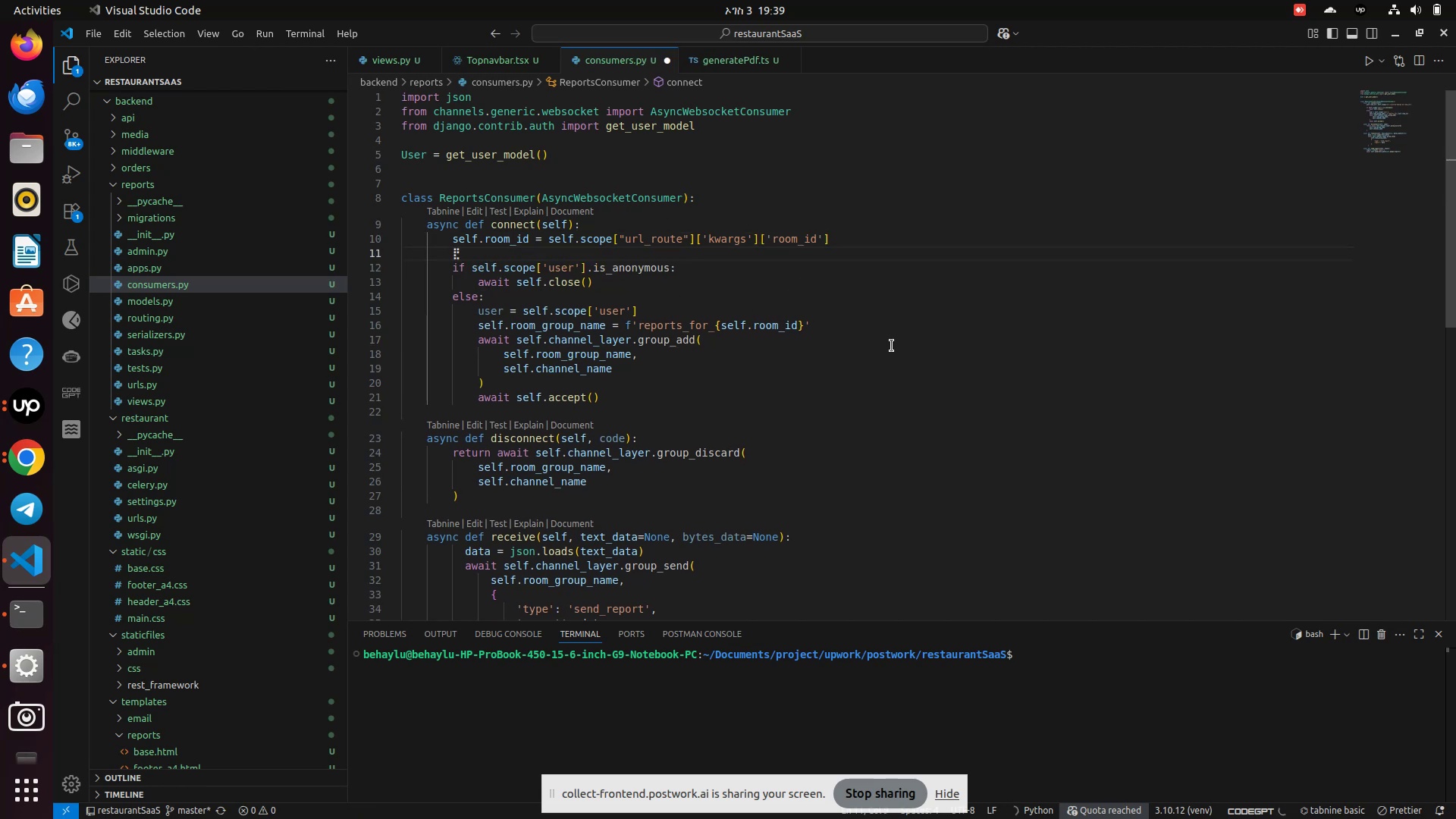 
left_click([851, 326])
 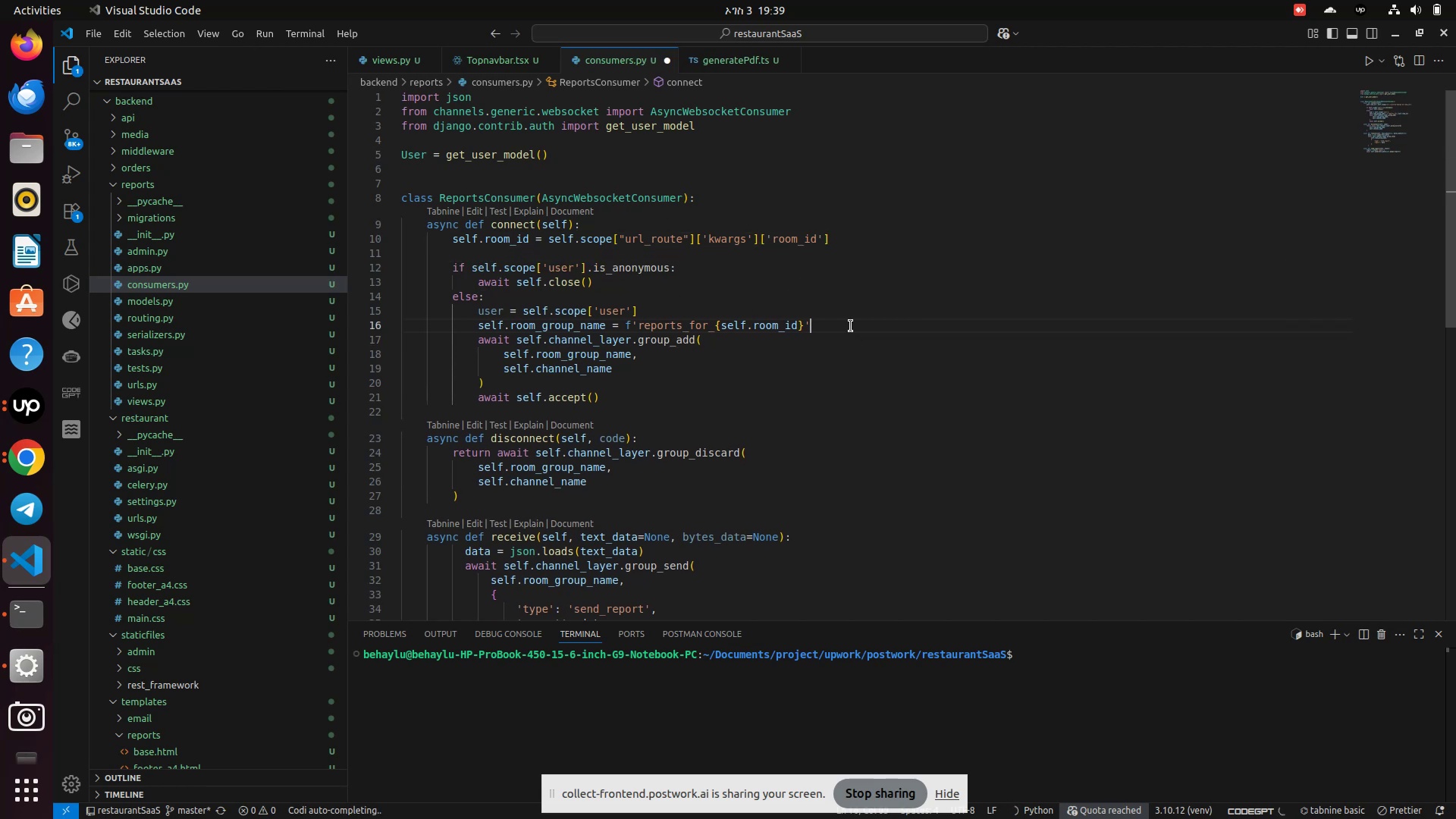 
key(Enter)
 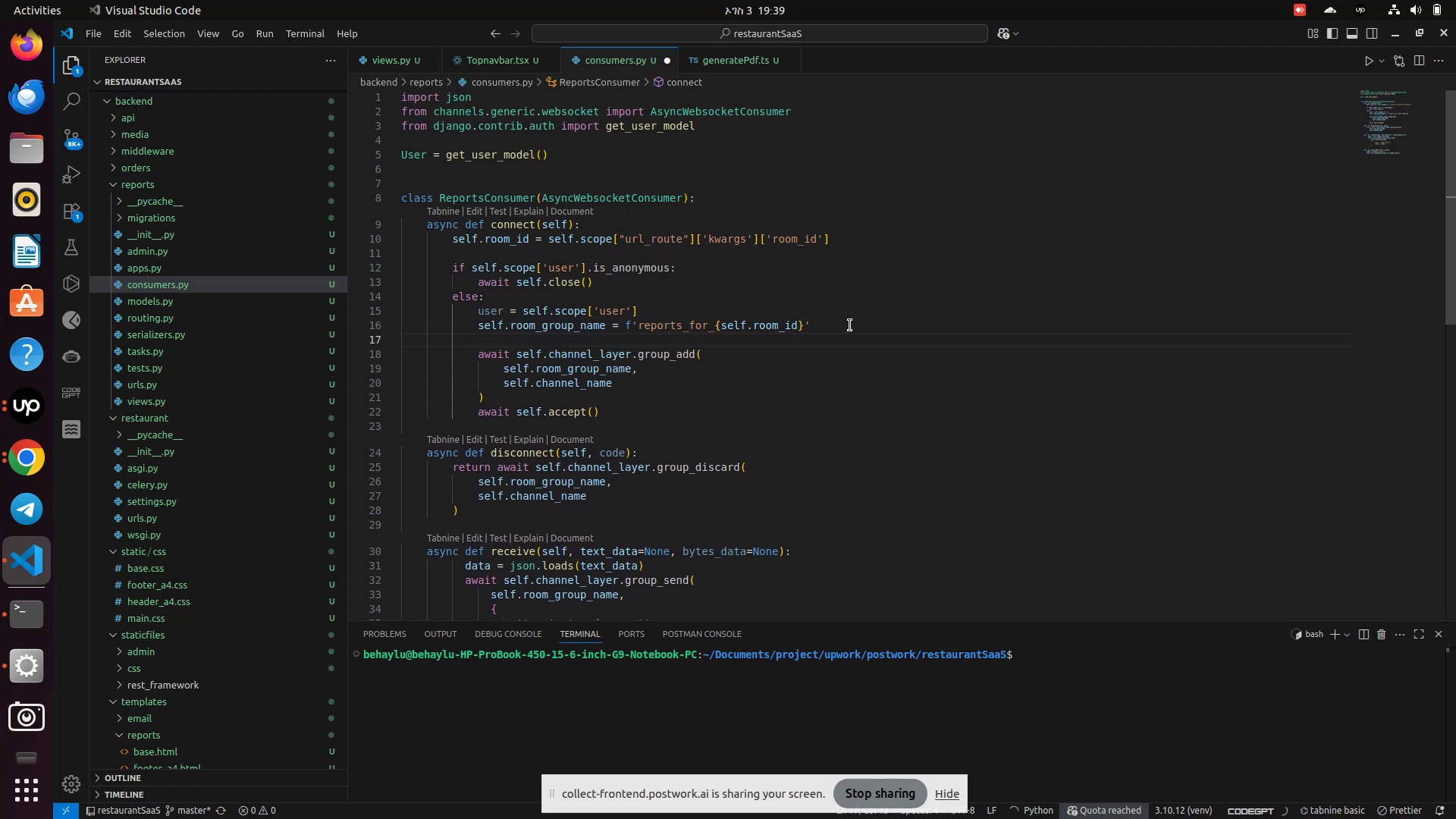 
key(Control+V)
 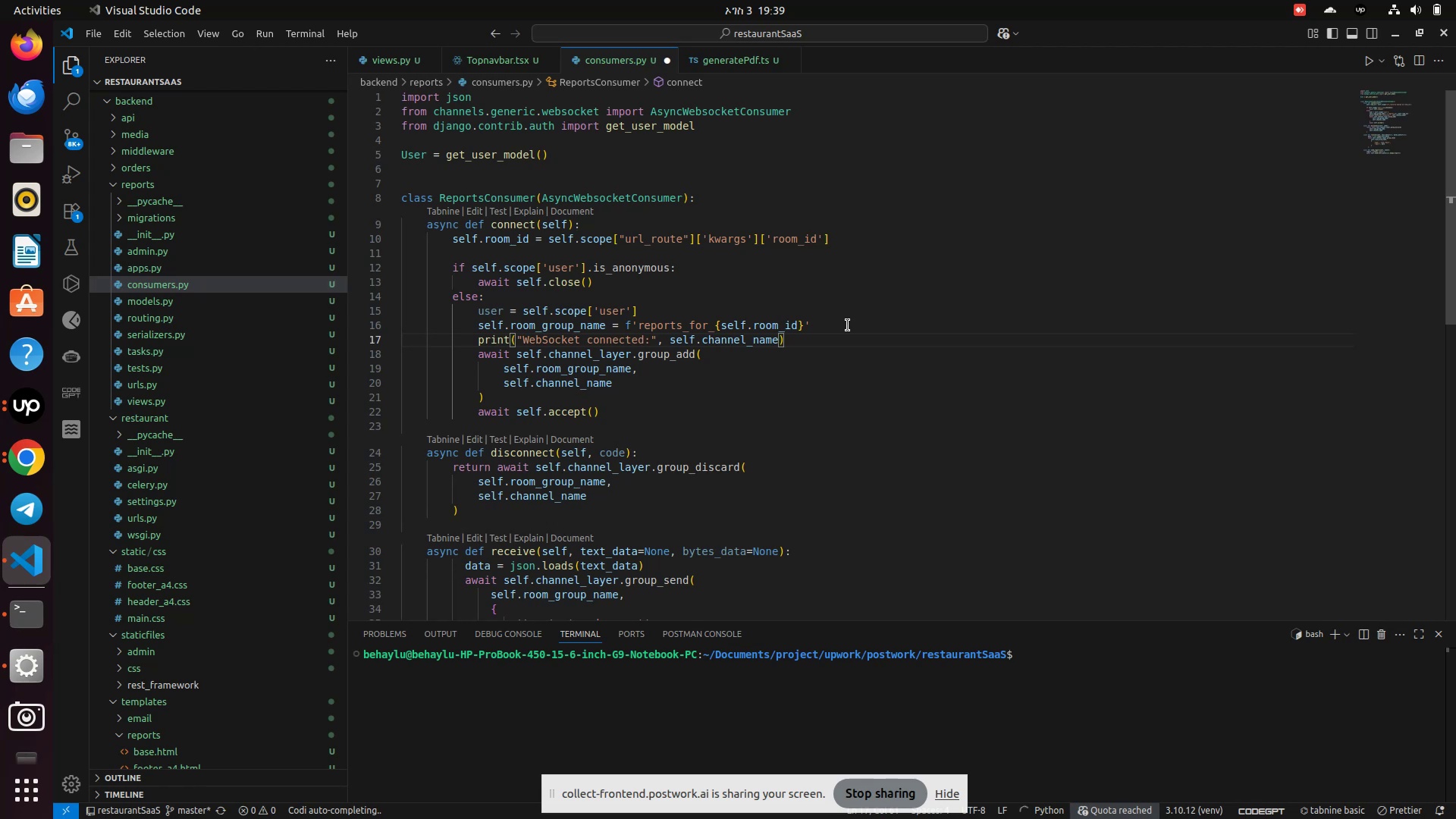 
key(Control+S)
 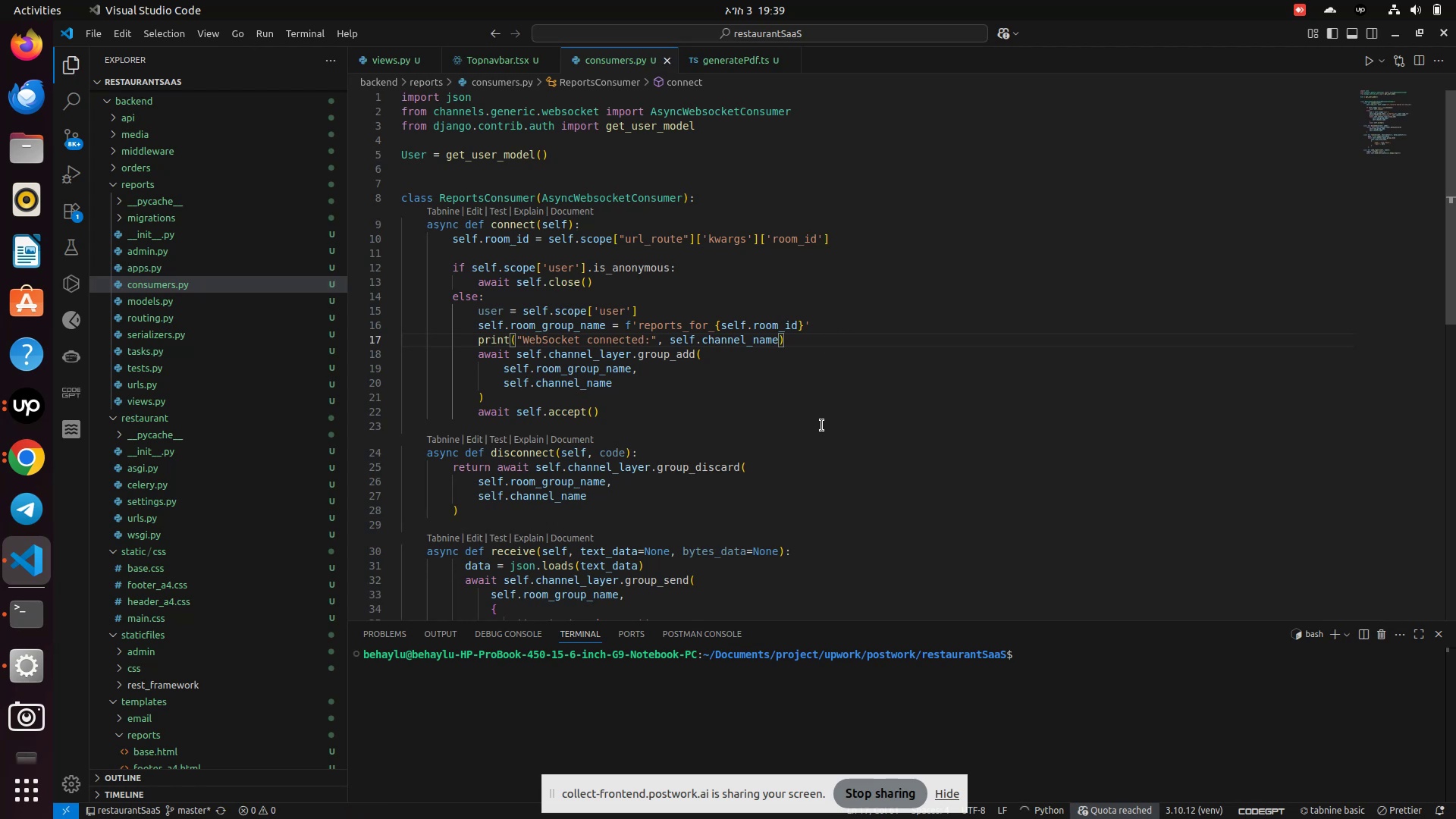 
scroll: coordinate [803, 545], scroll_direction: down, amount: 5.0
 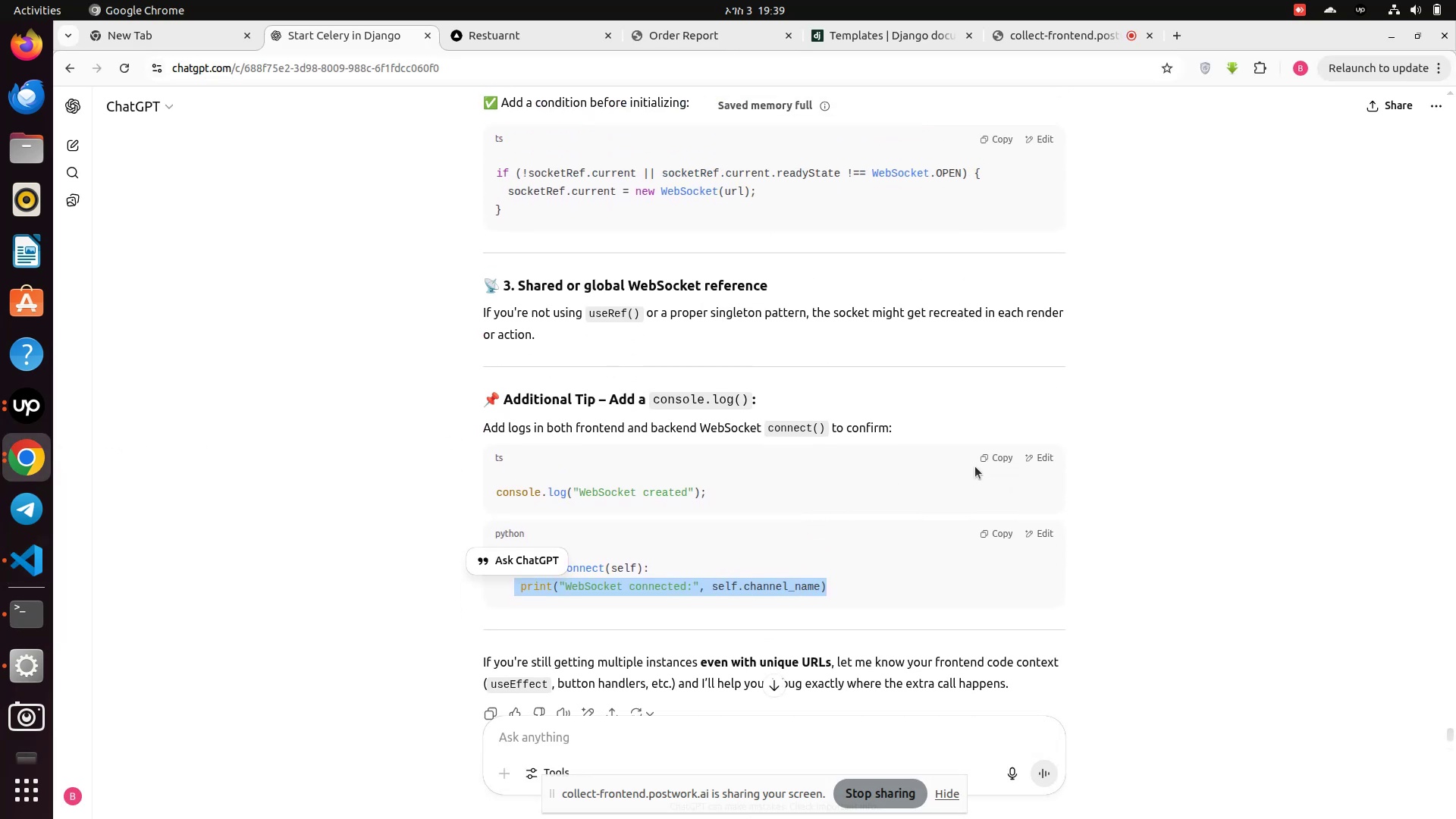 
left_click([998, 456])
 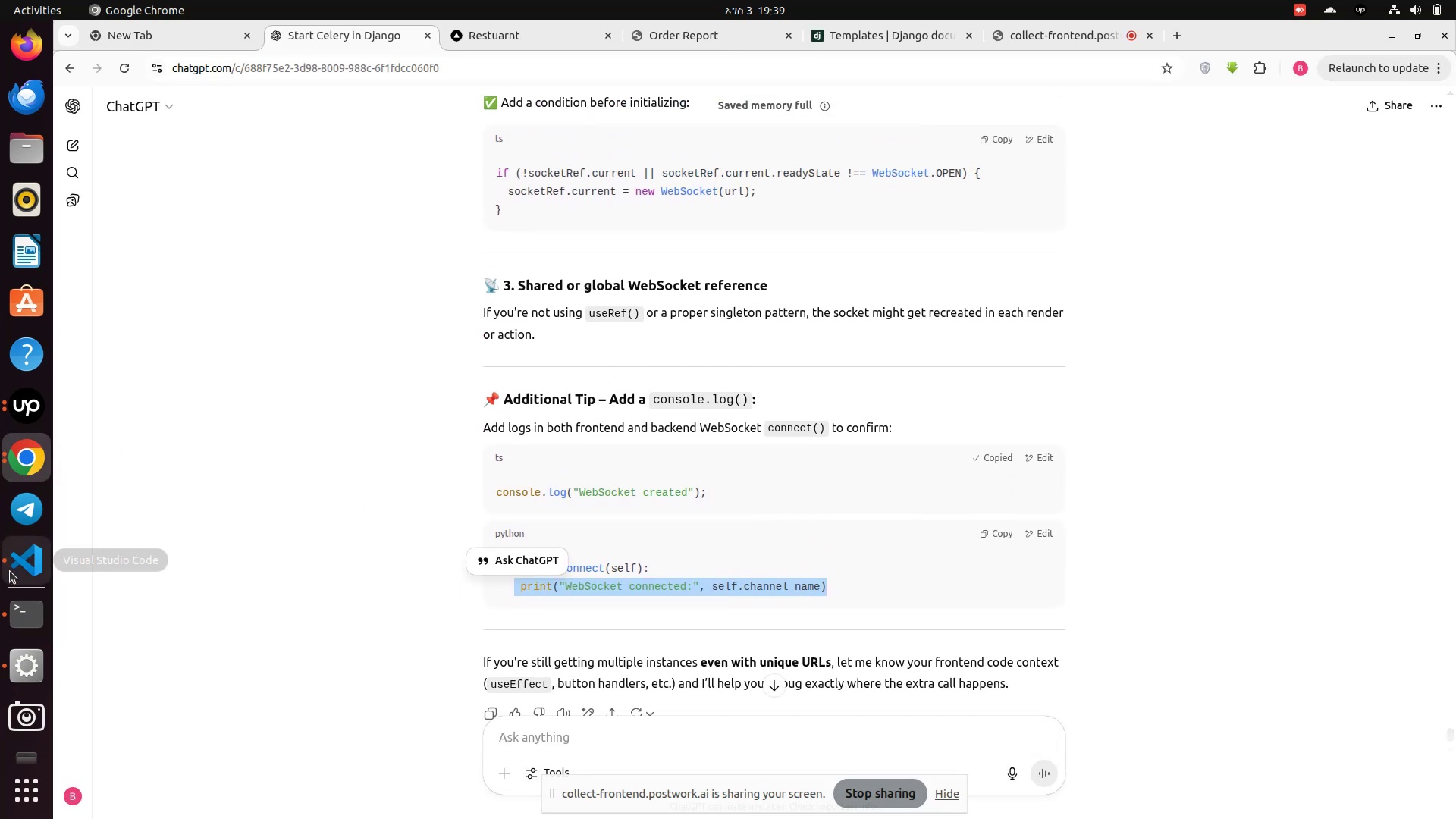 
left_click([33, 573])
 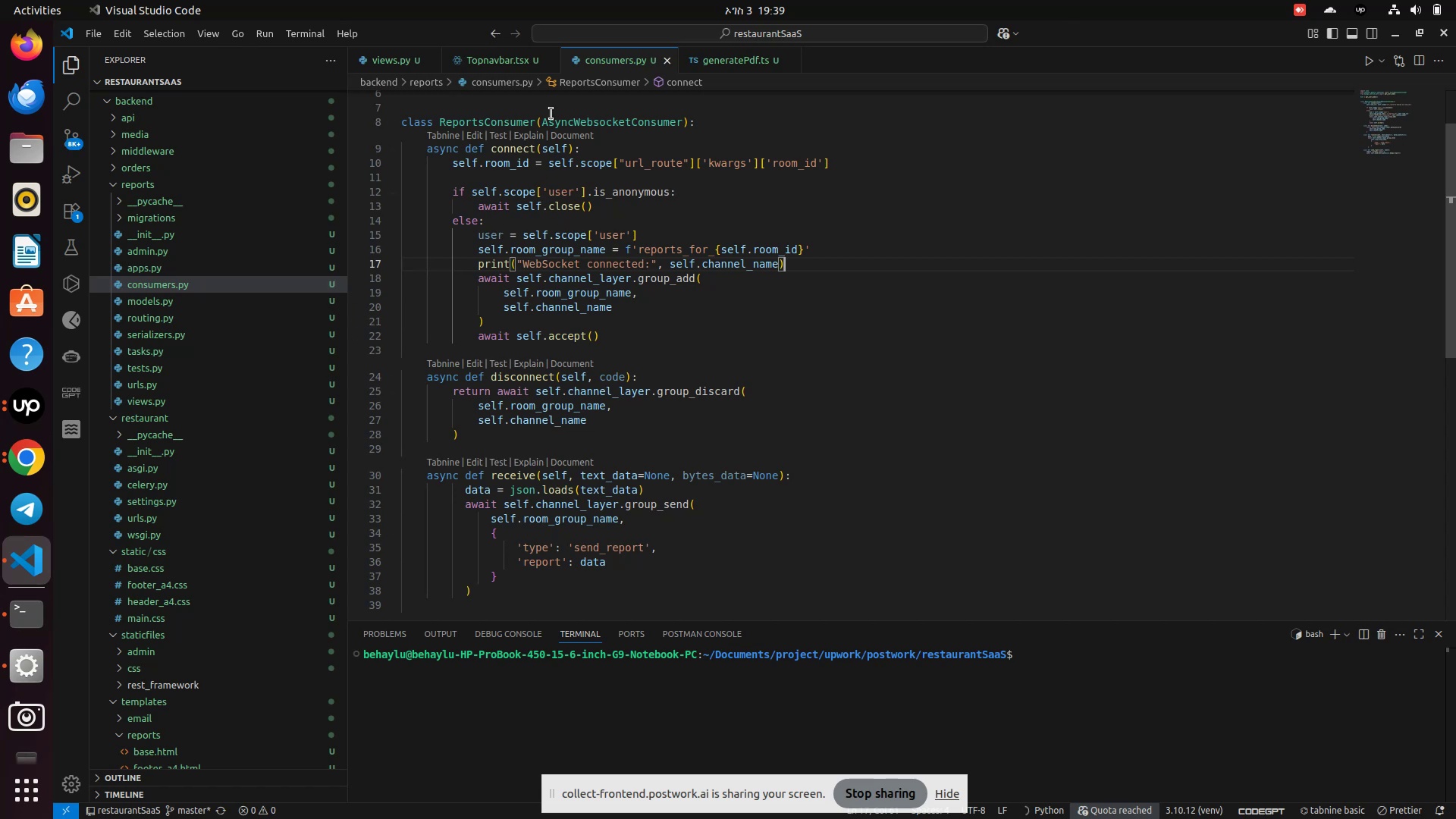 
left_click([491, 65])
 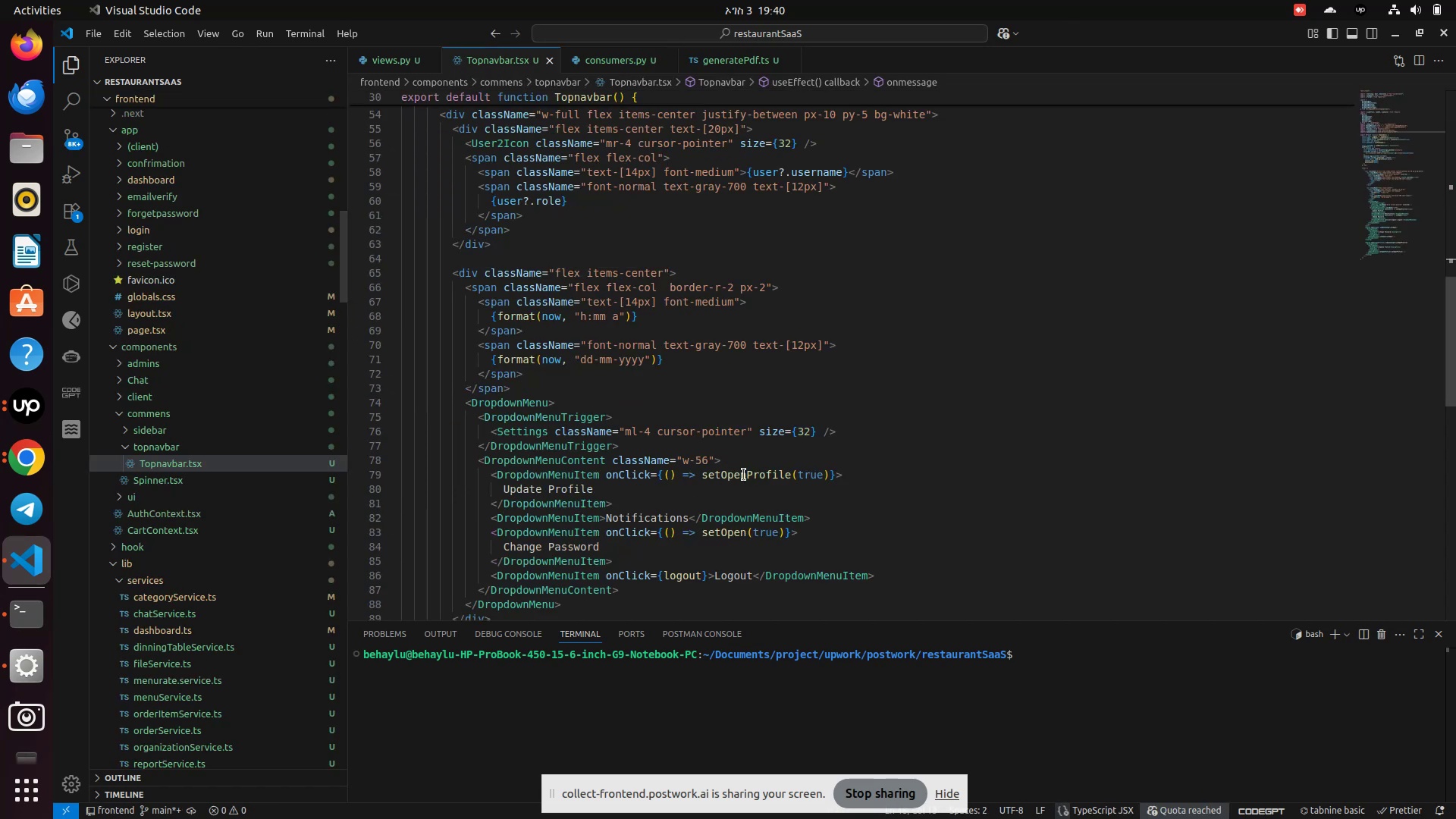 
scroll: coordinate [744, 475], scroll_direction: up, amount: 12.0
 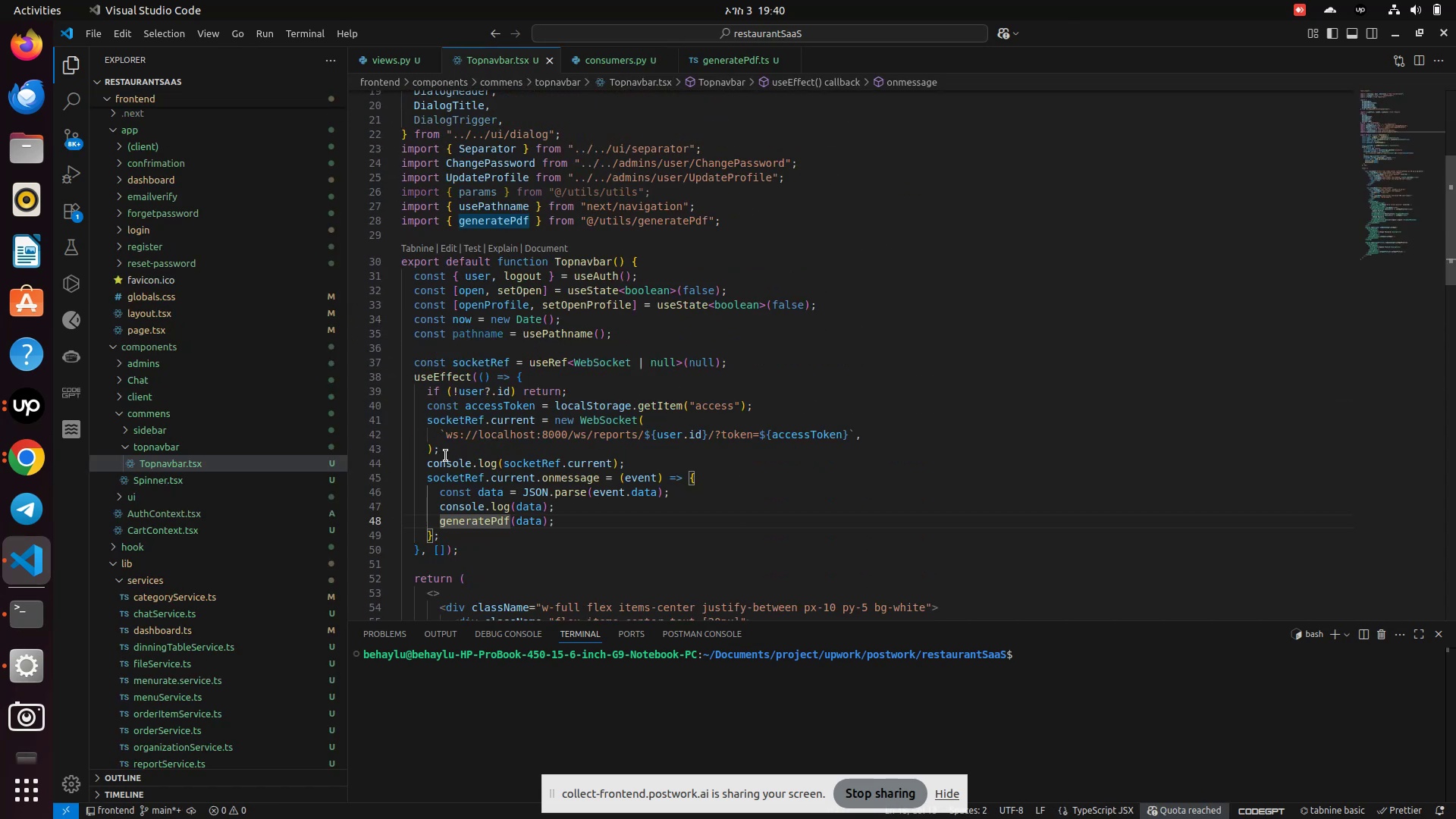 
wait(5.42)
 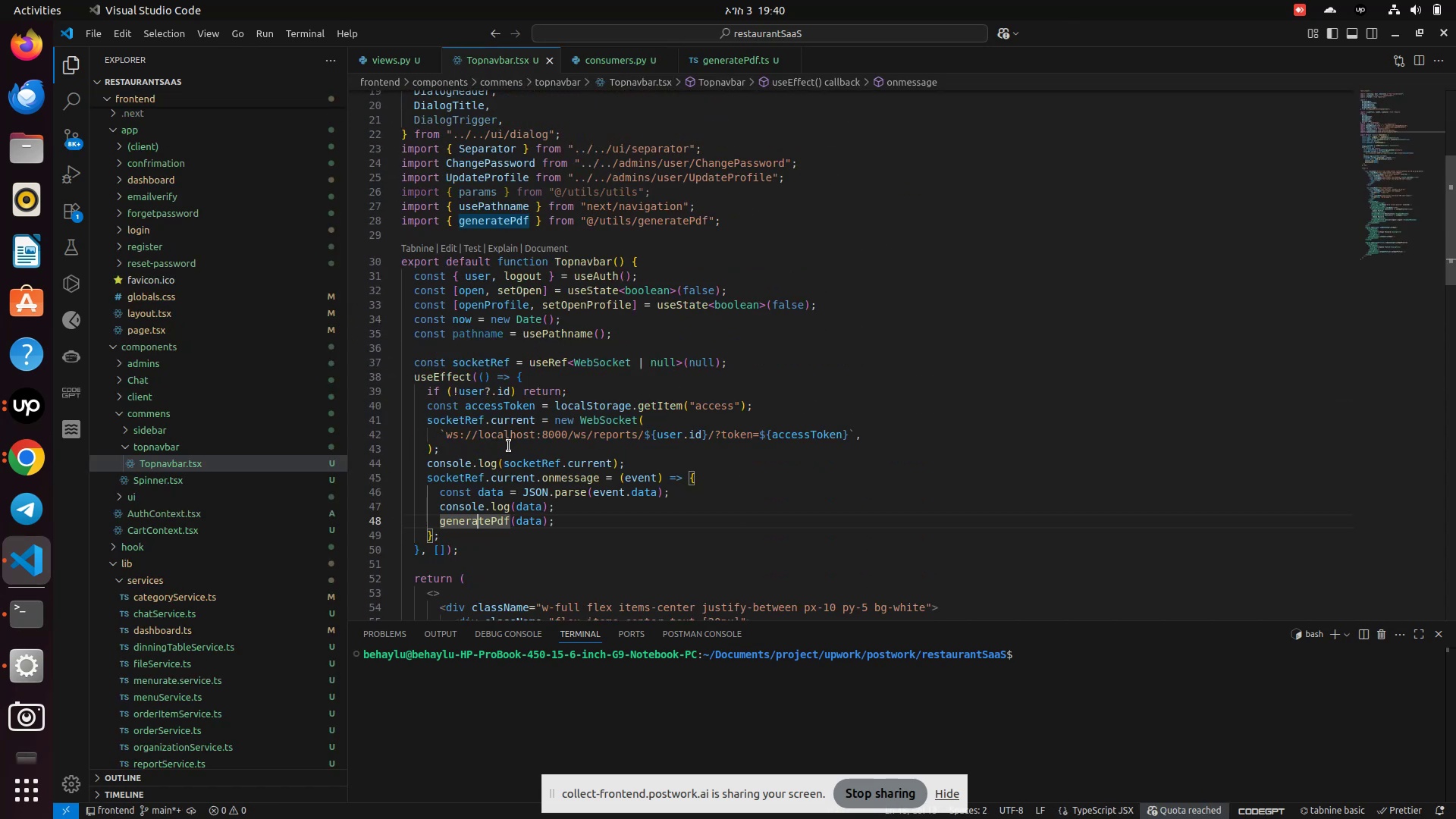 
left_click([464, 454])
 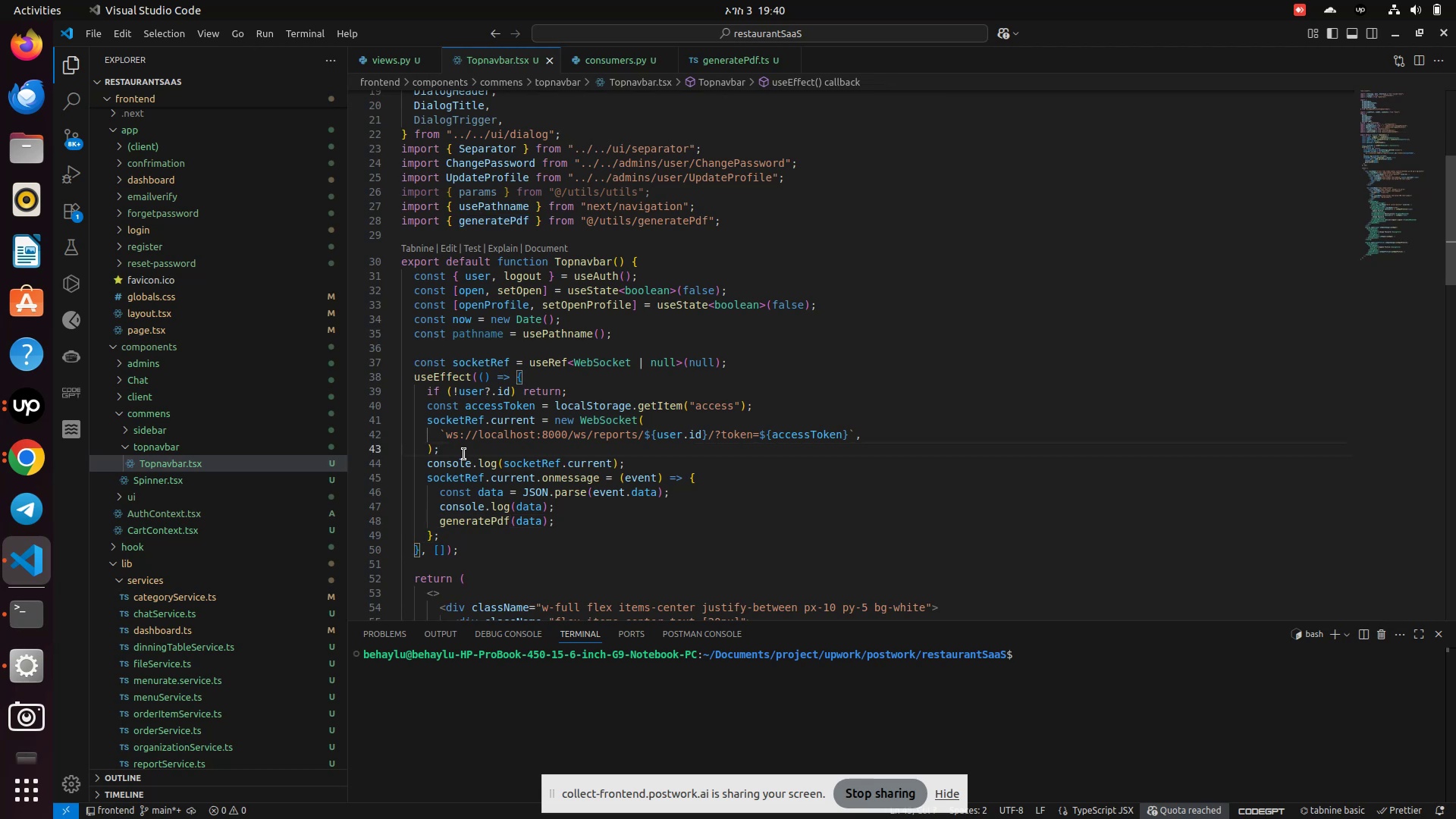 
key(Enter)
 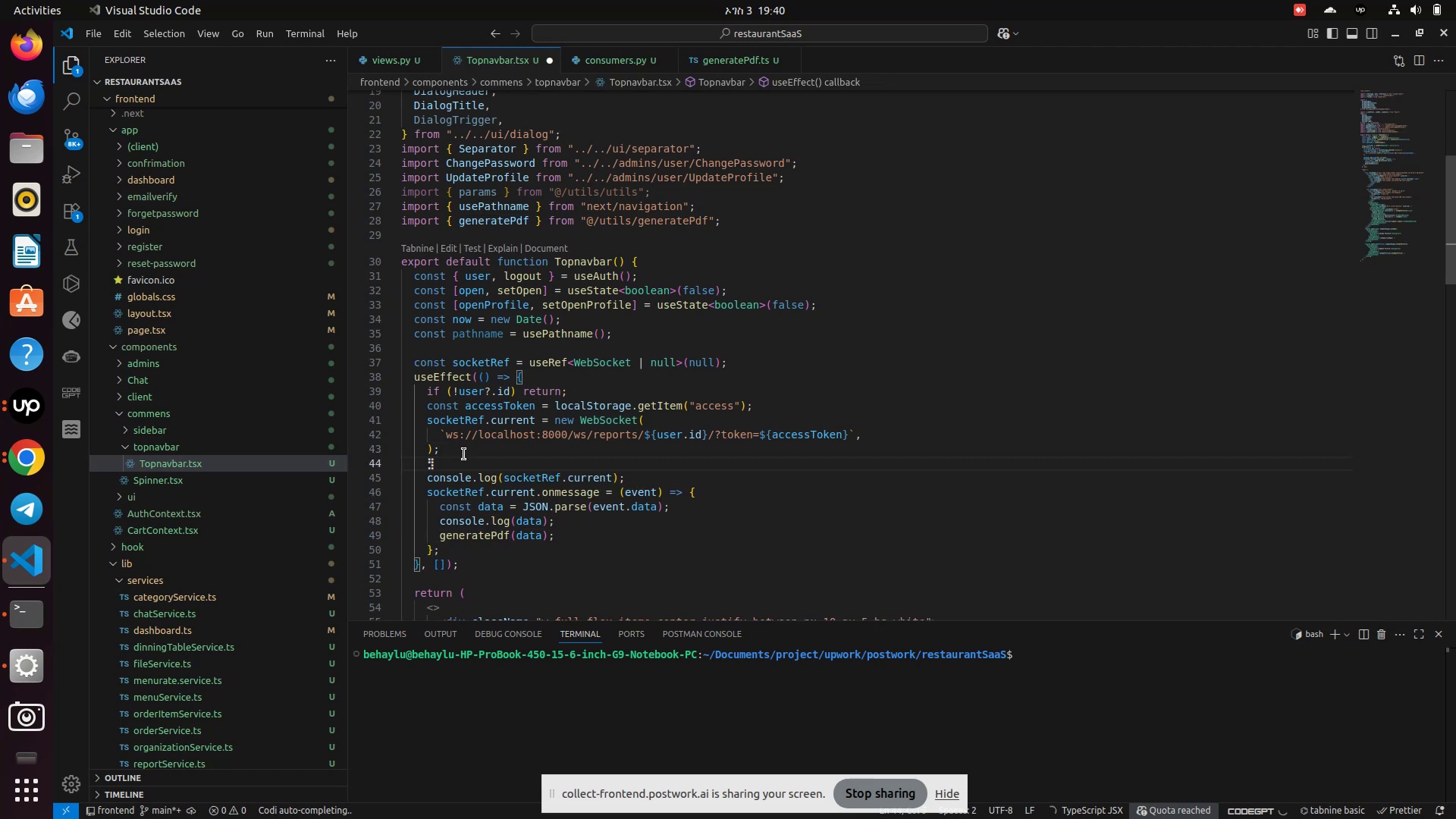 
key(Control+V)
 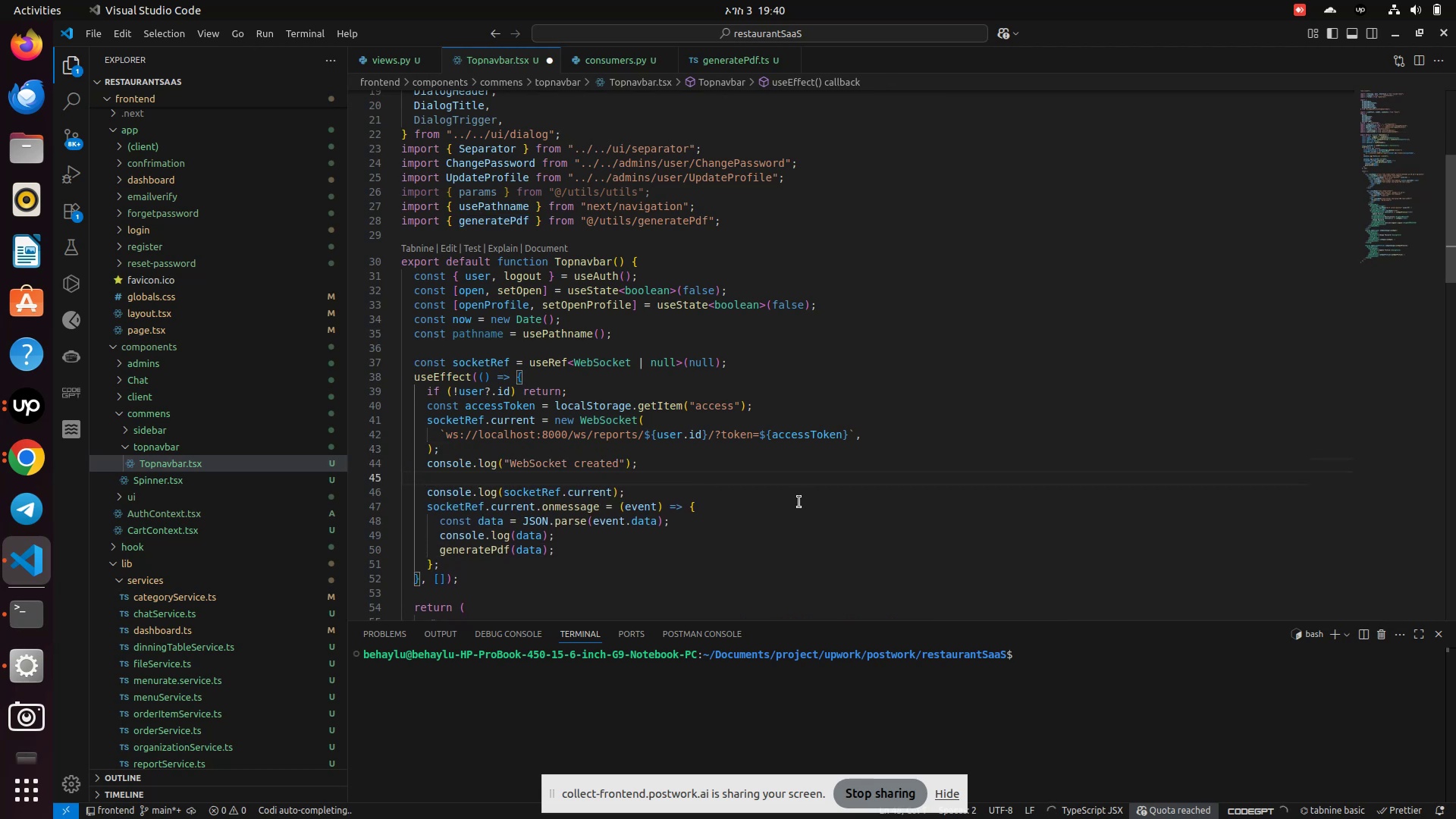 
key(Control+S)
 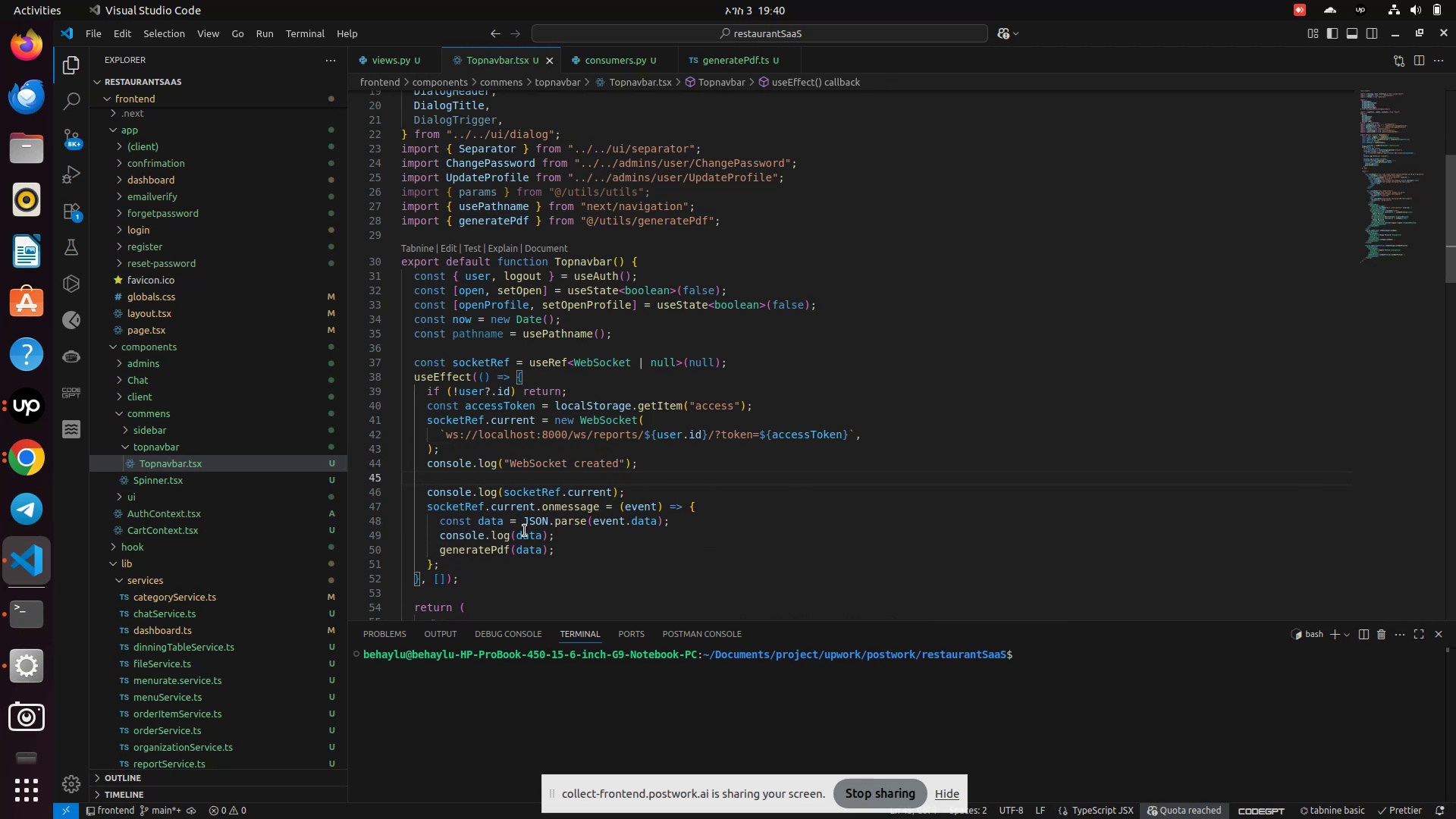 
wait(5.62)
 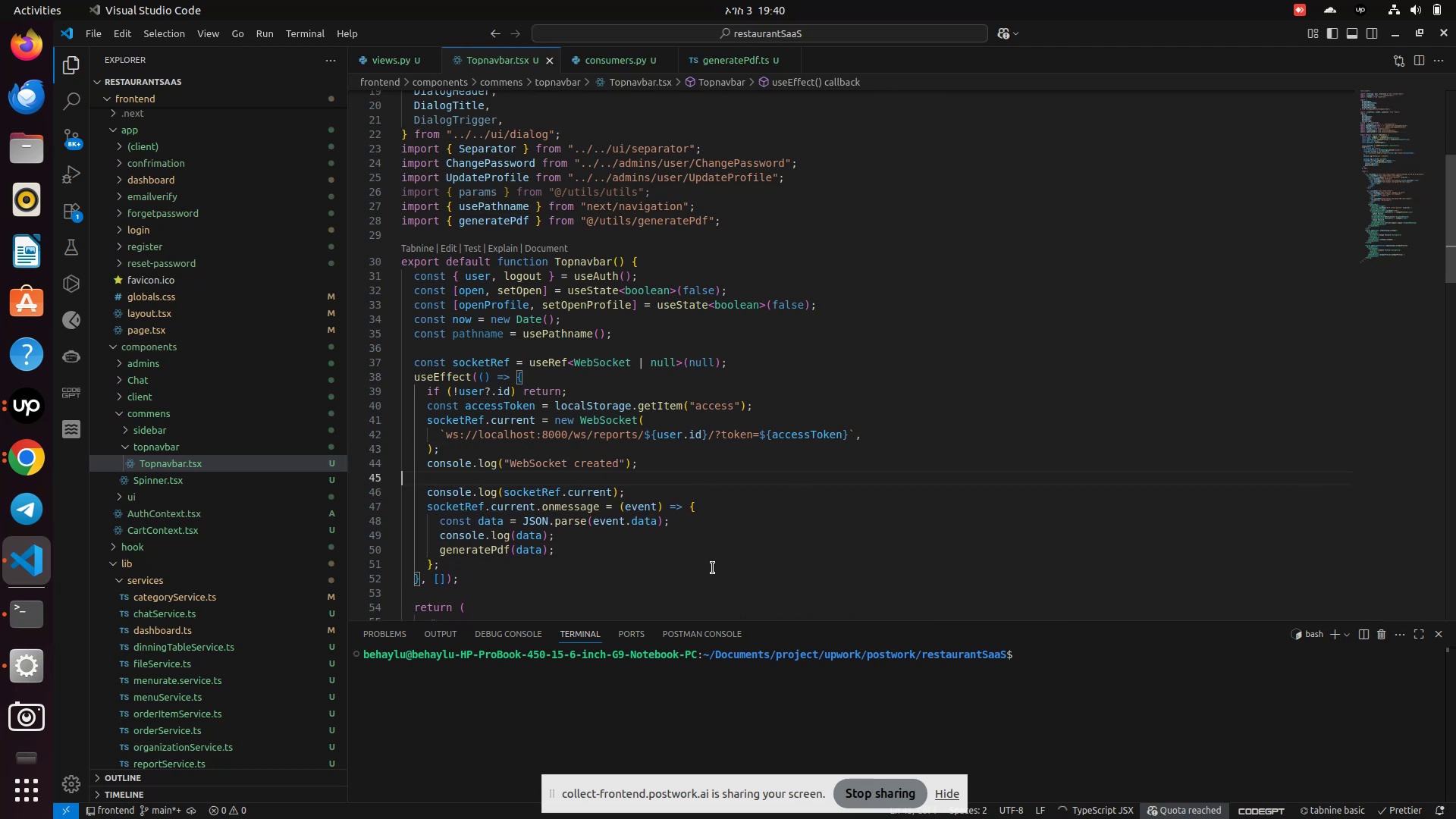 
left_click([24, 453])
 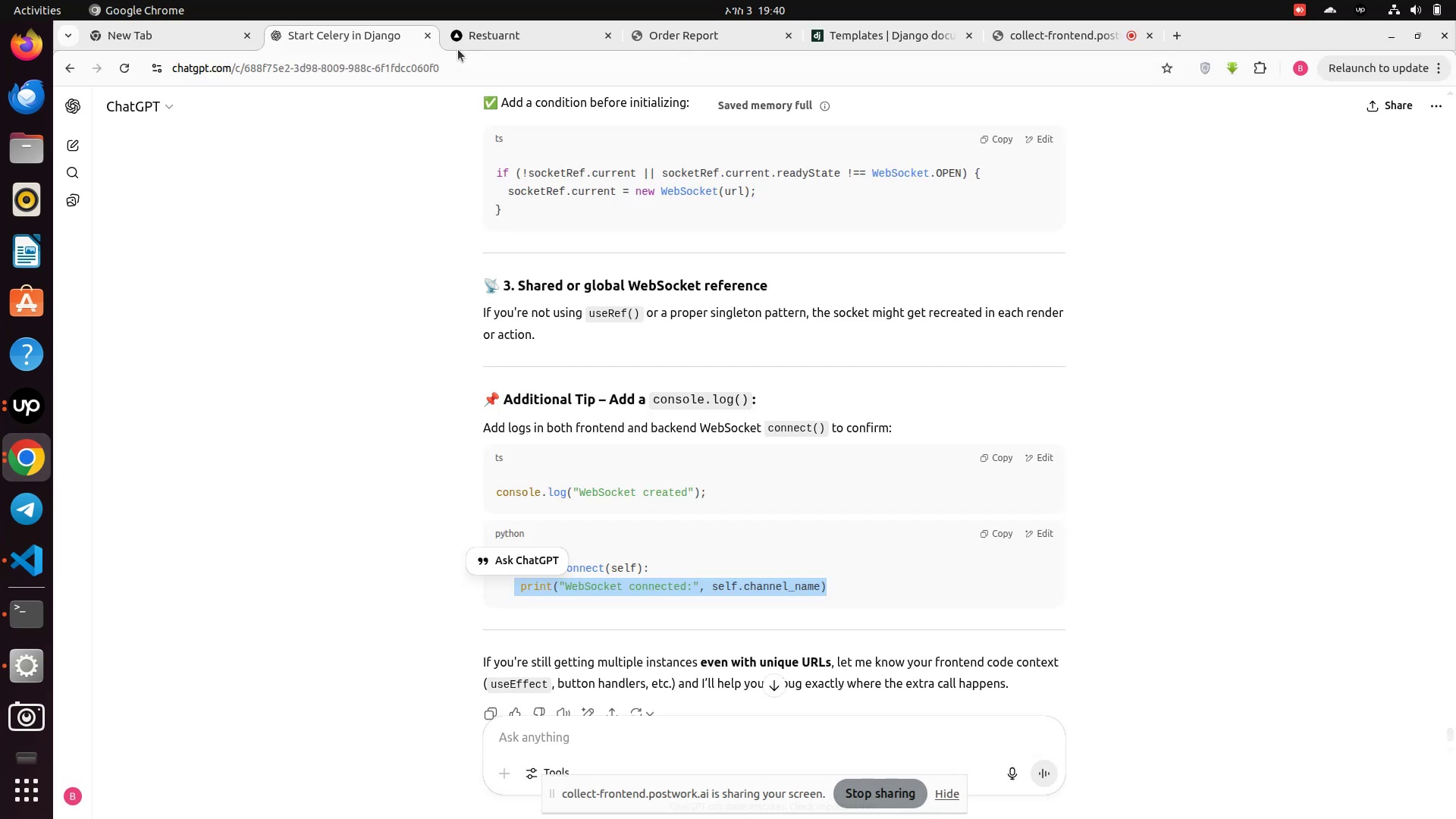 
left_click([482, 34])
 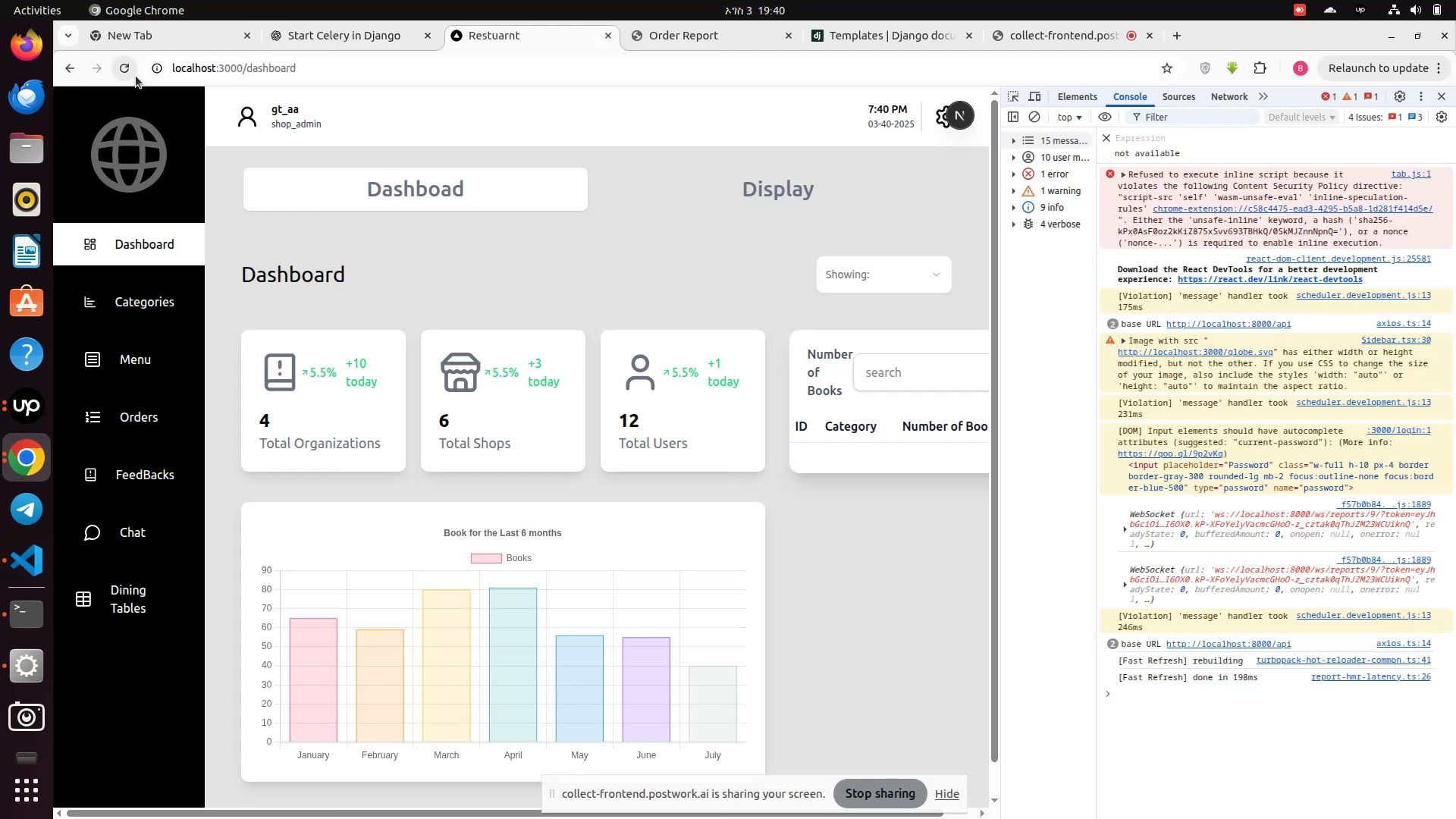 
left_click([133, 66])
 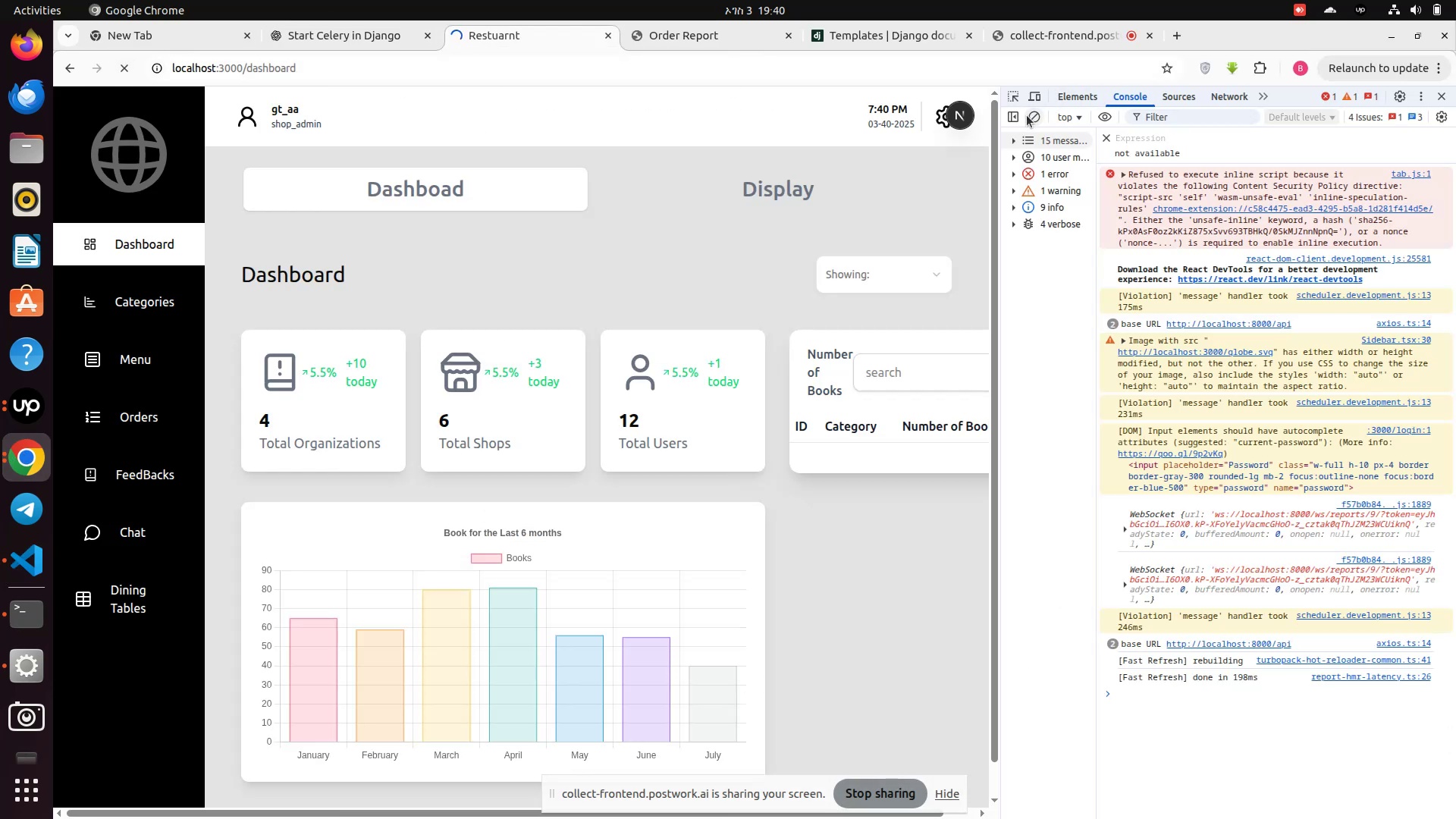 
left_click([1029, 118])
 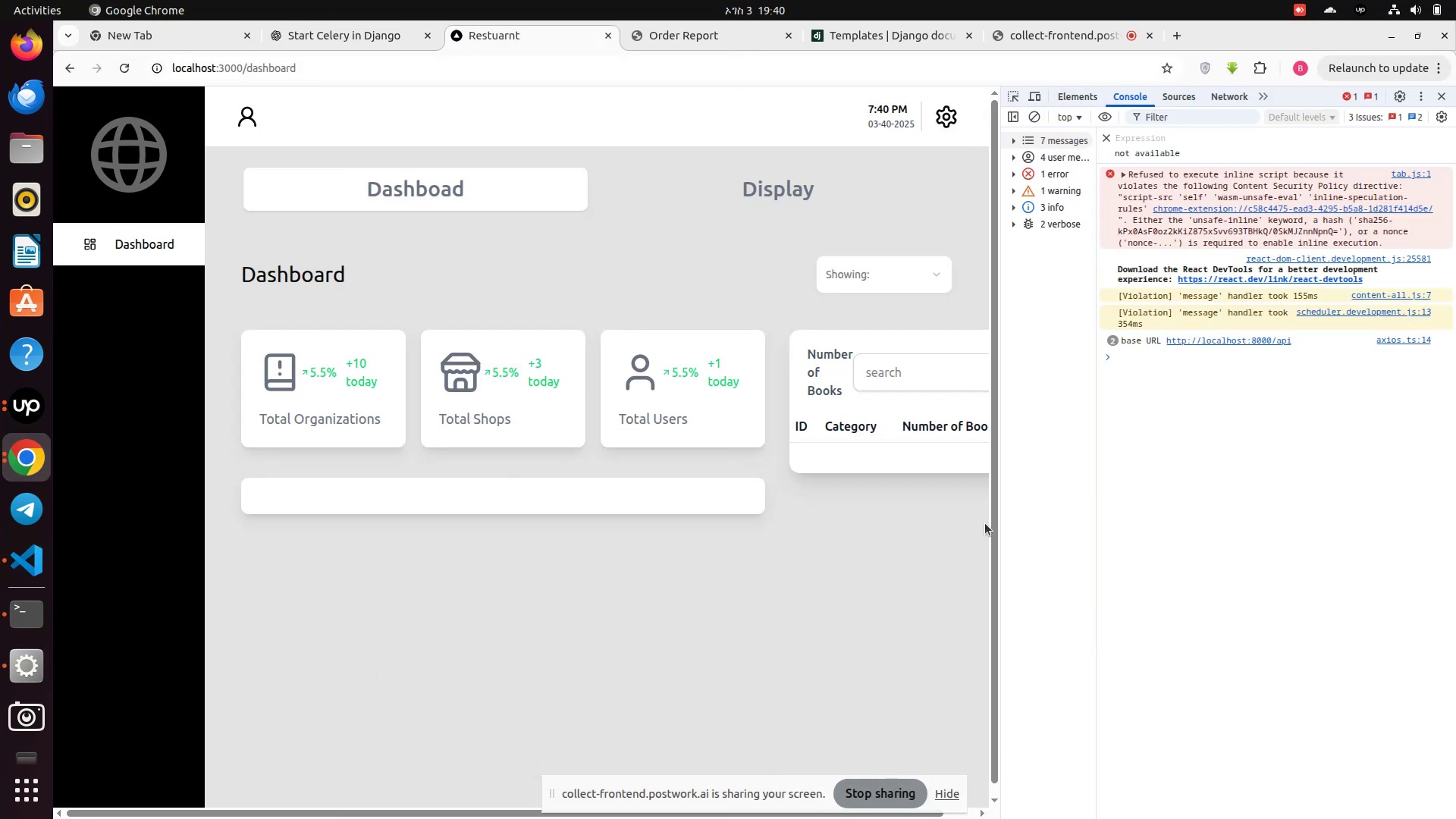 
left_click_drag(start_coordinate=[1003, 511], to_coordinate=[1329, 497])
 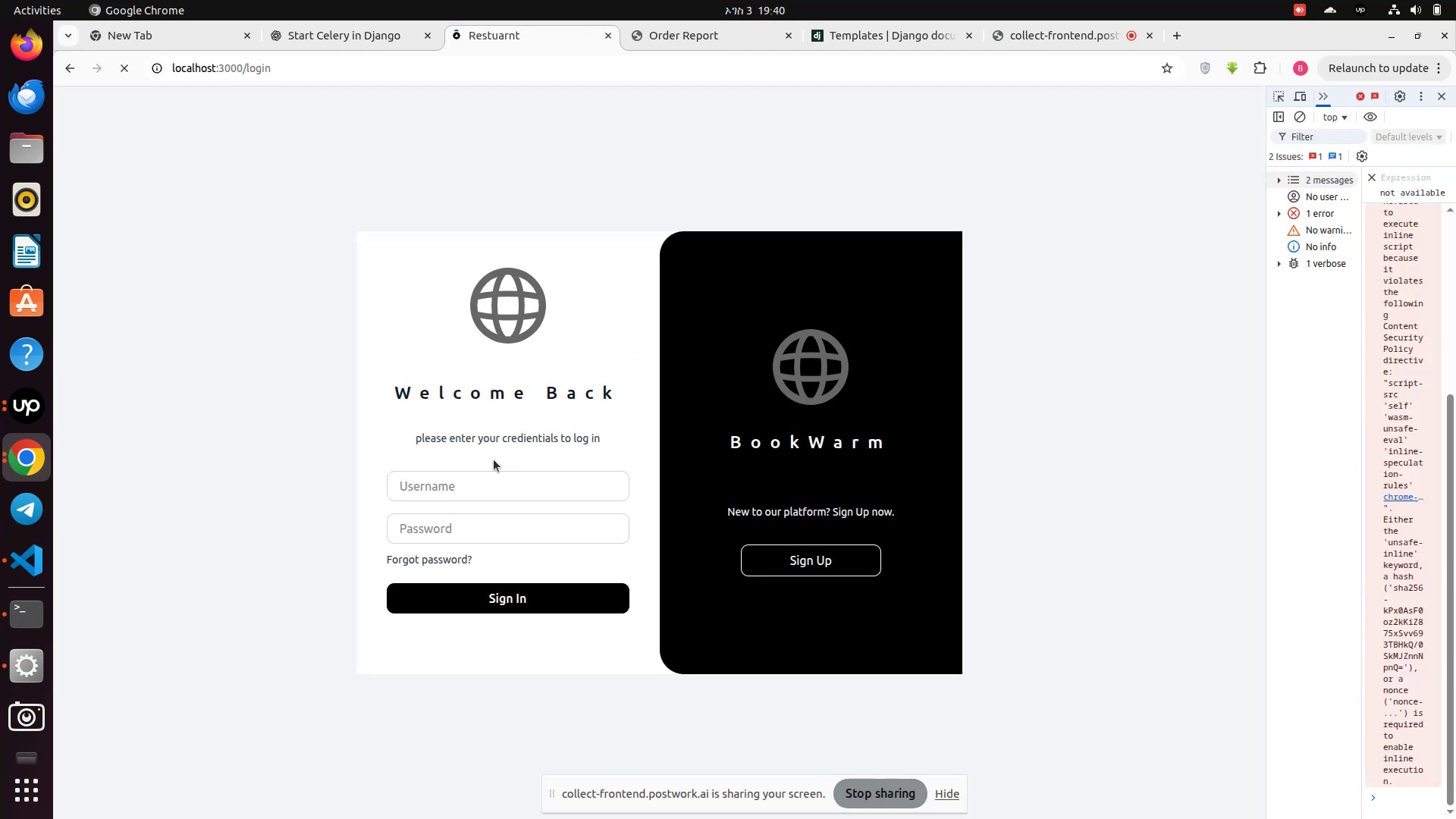 
left_click([460, 488])
 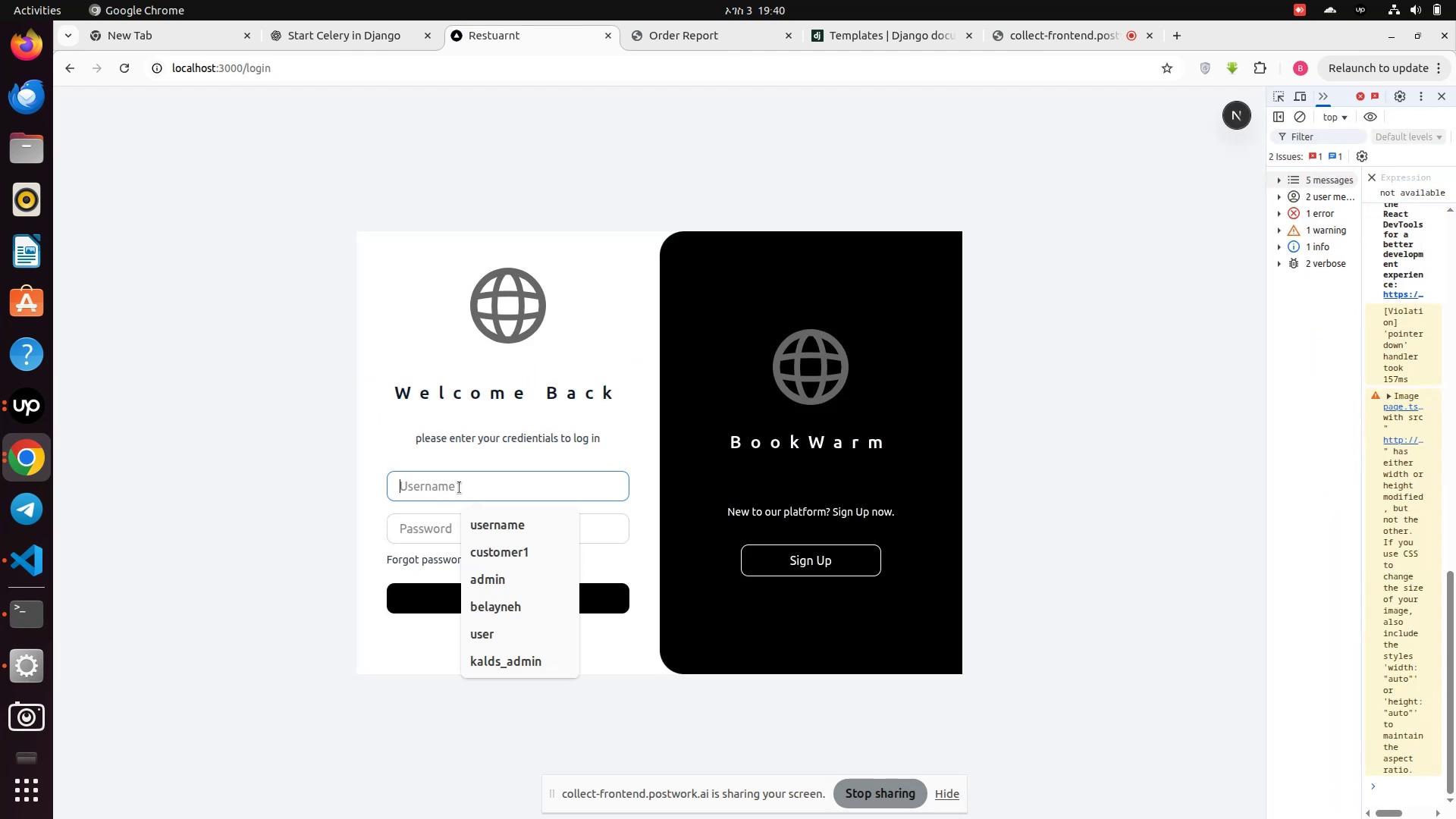 
left_click([460, 488])
 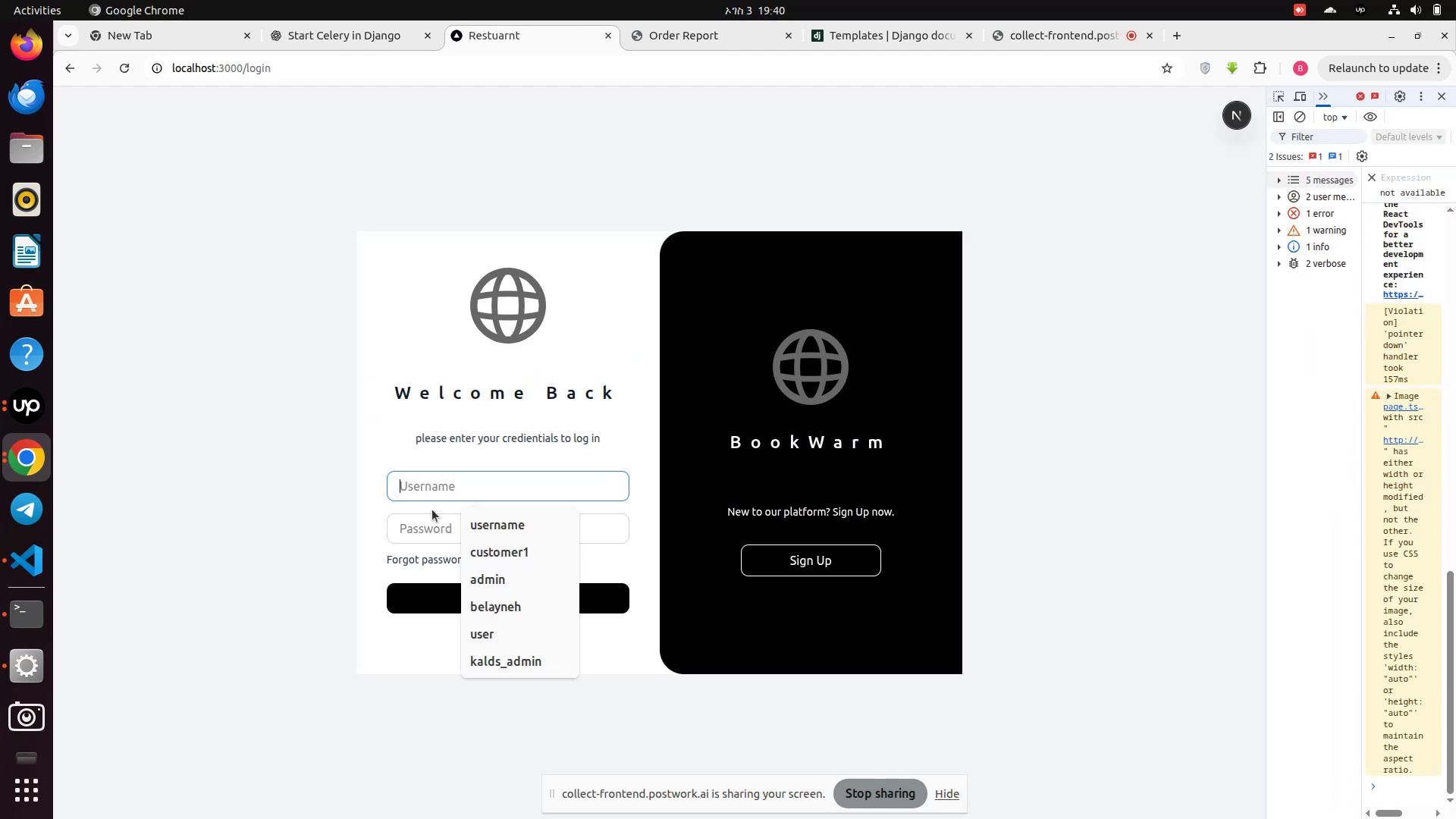 
type(gt)
 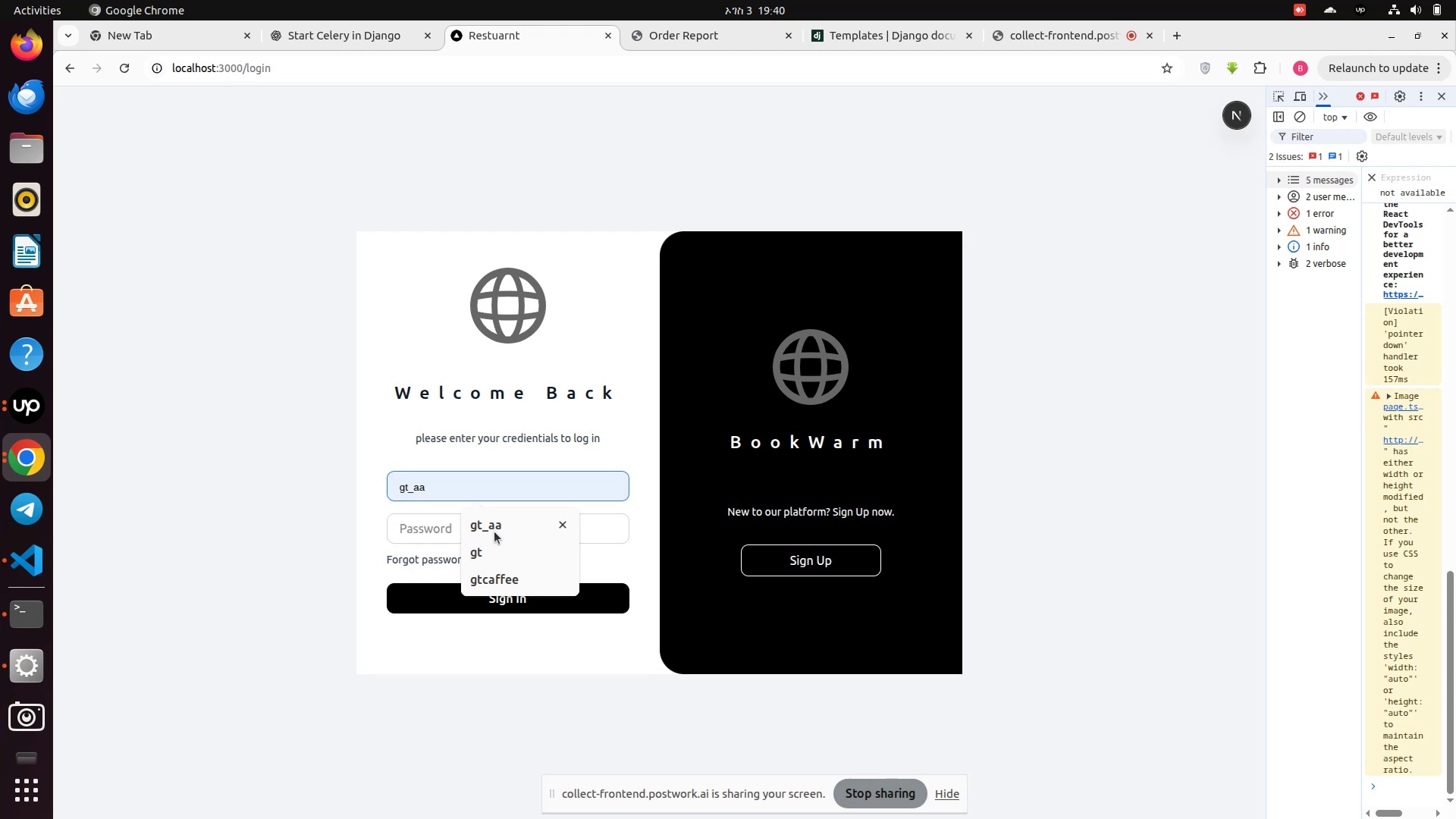 
left_click([494, 532])
 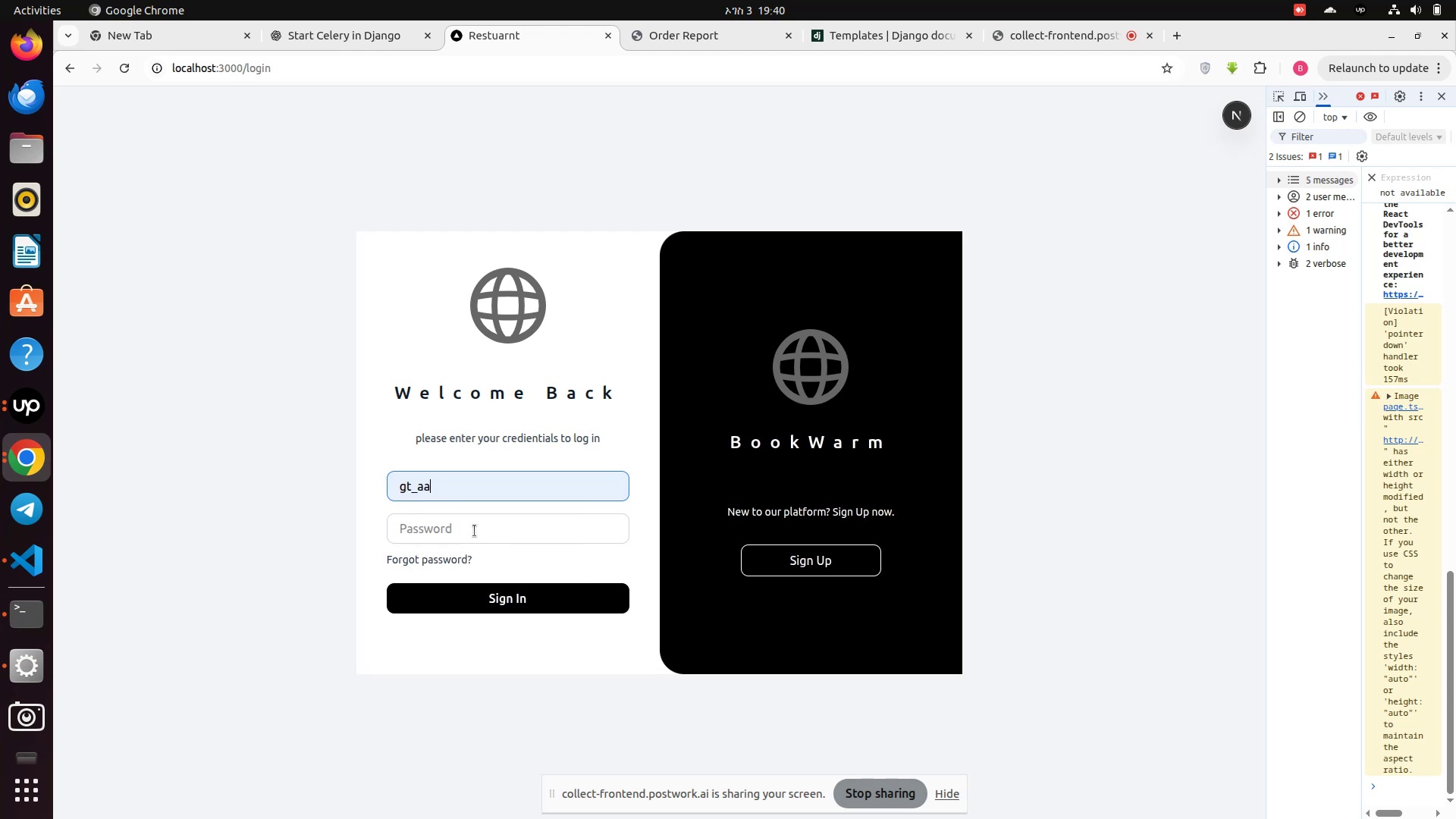 
left_click([475, 531])
 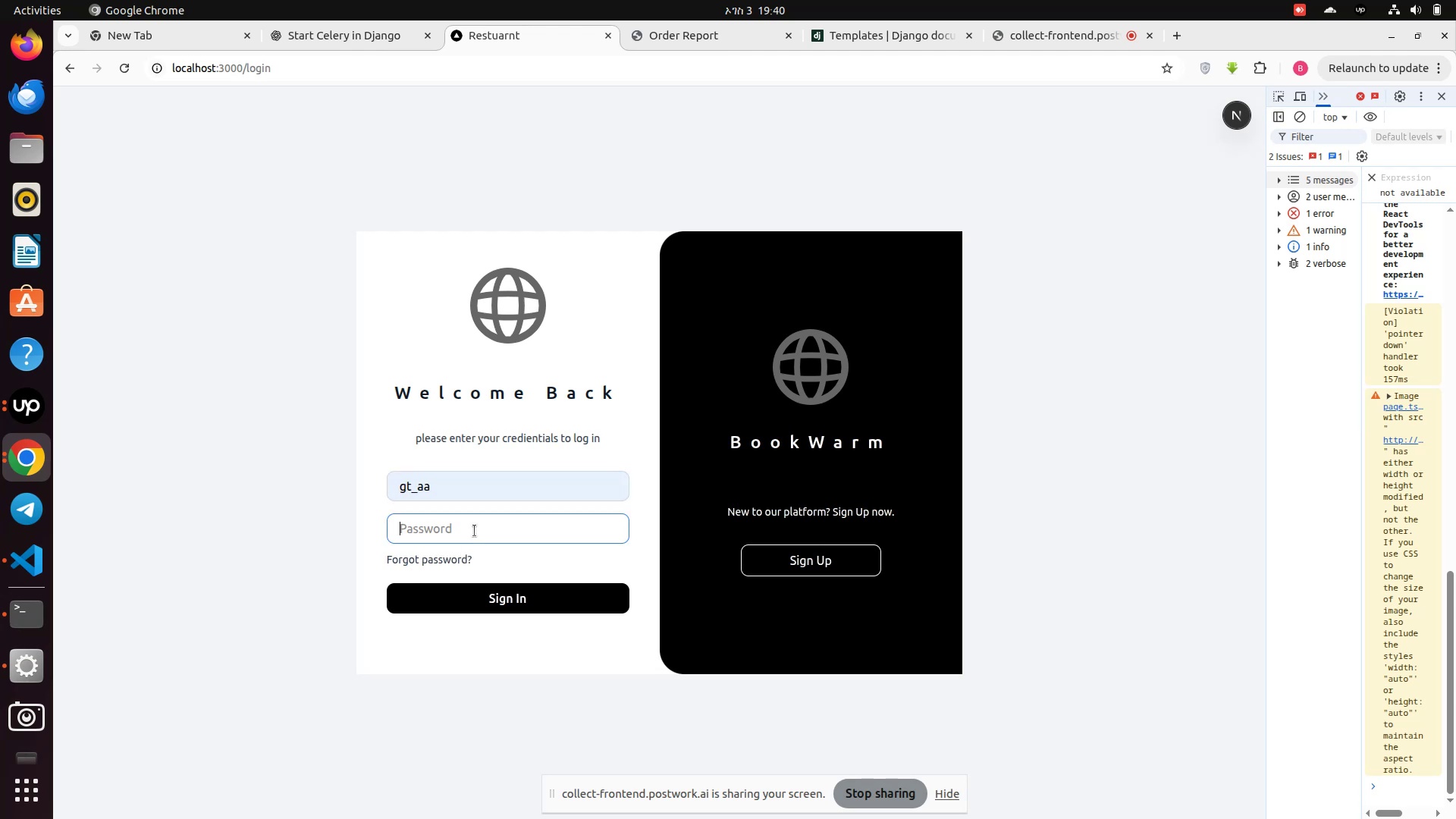 
type(!@QWASZXzxasqw12)
 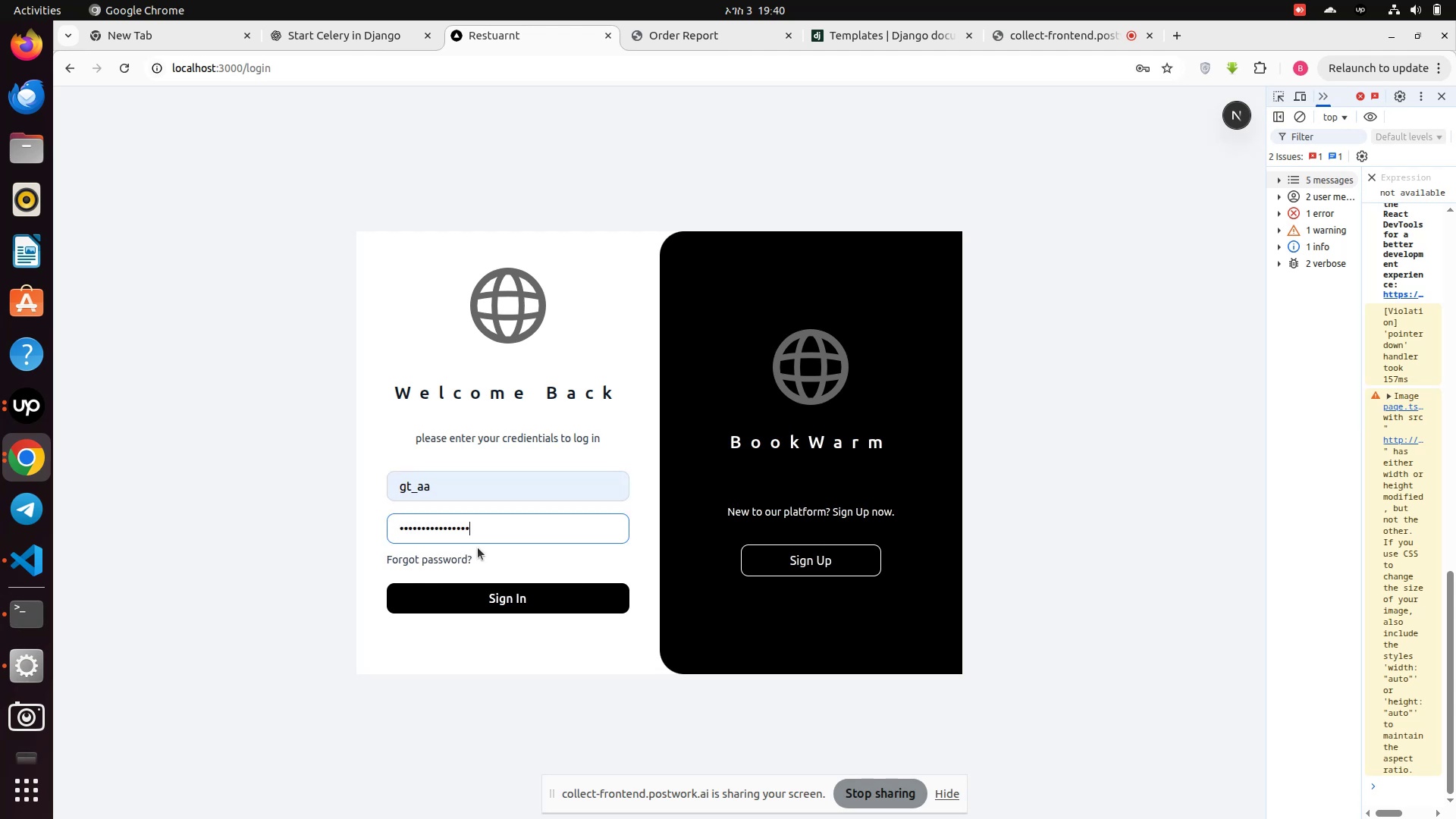 
left_click([495, 600])
 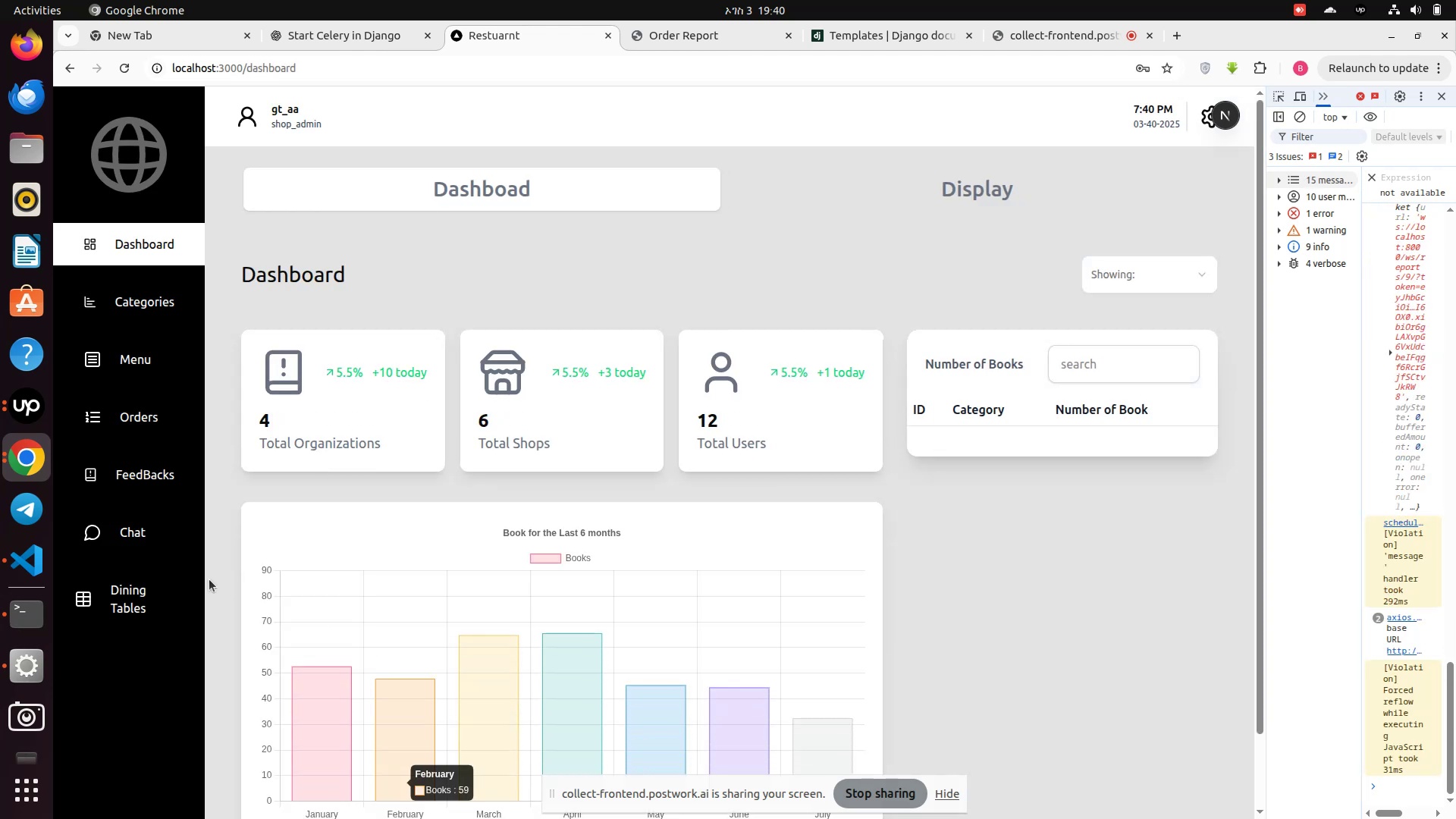 
left_click([170, 413])
 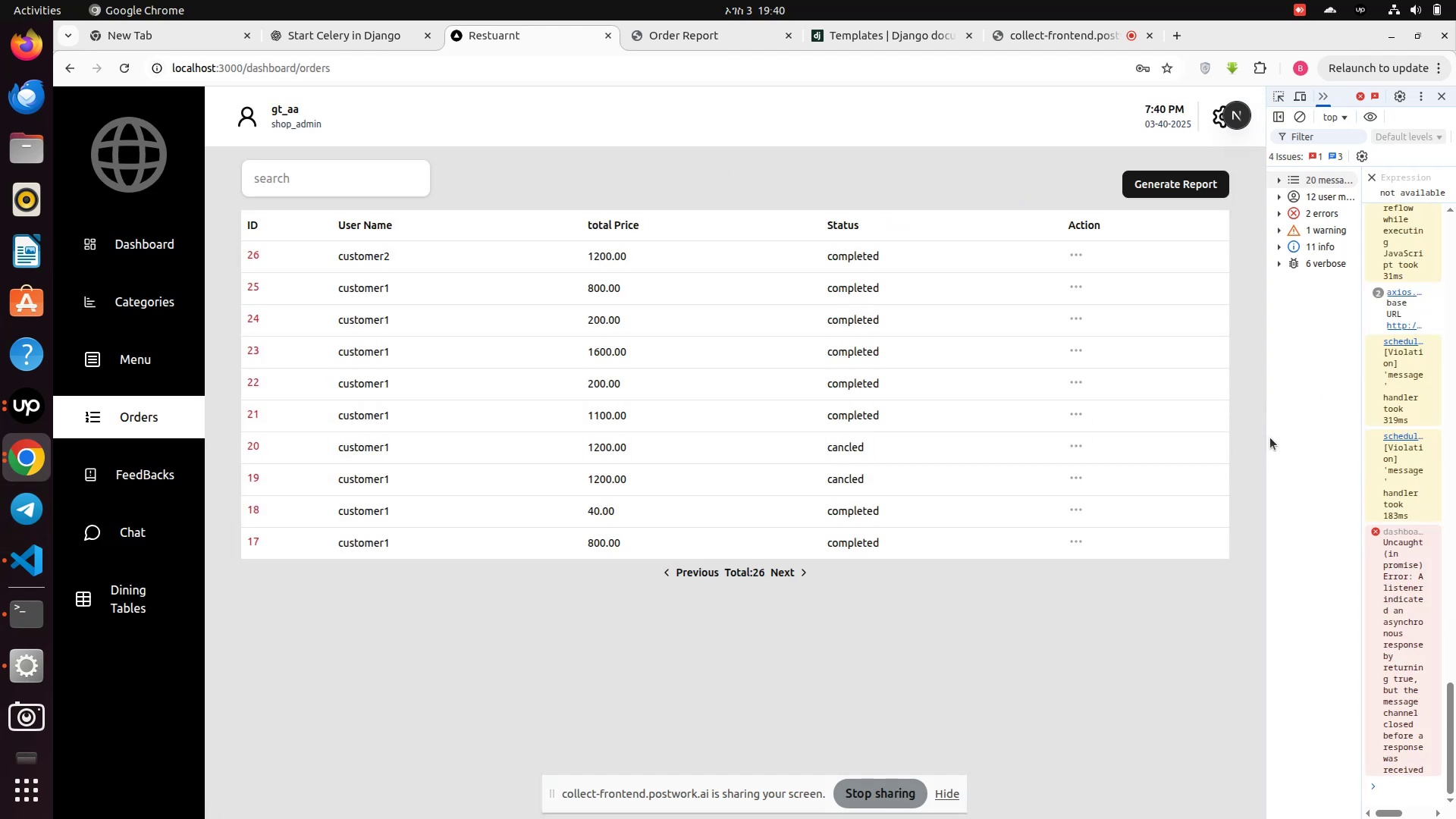 
wait(6.75)
 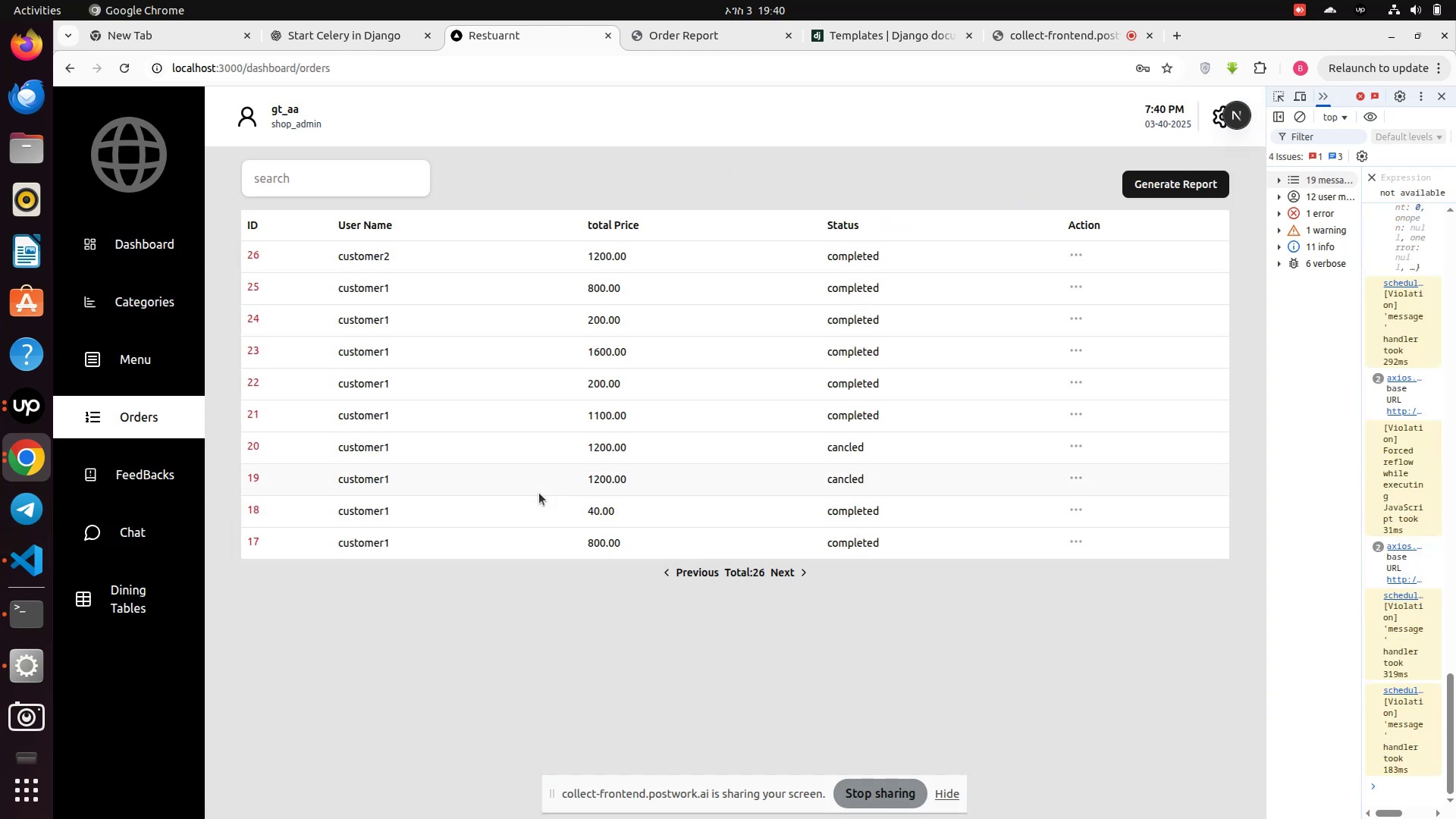 
left_click_drag(start_coordinate=[1266, 435], to_coordinate=[965, 440])
 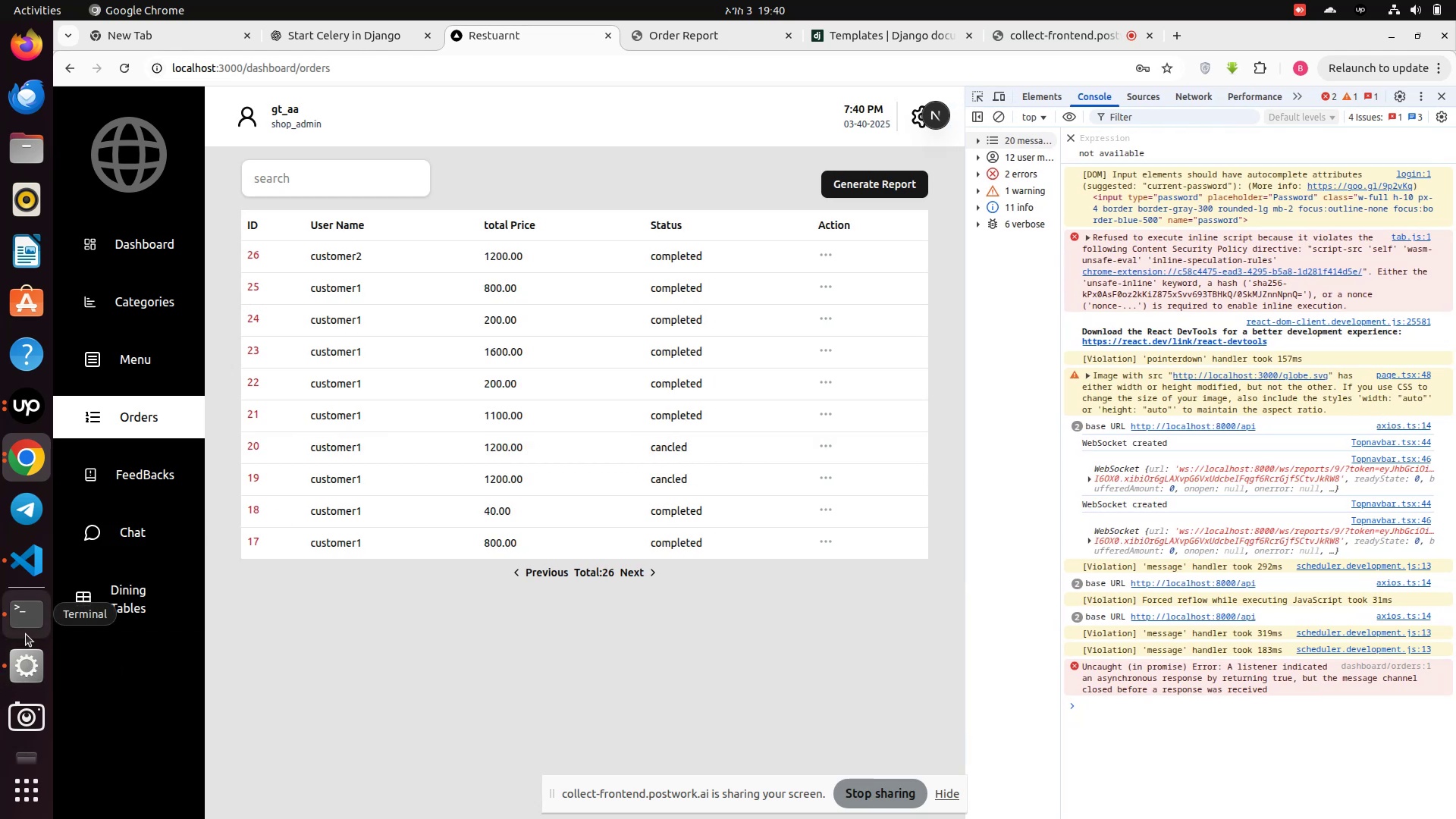 
left_click([24, 630])
 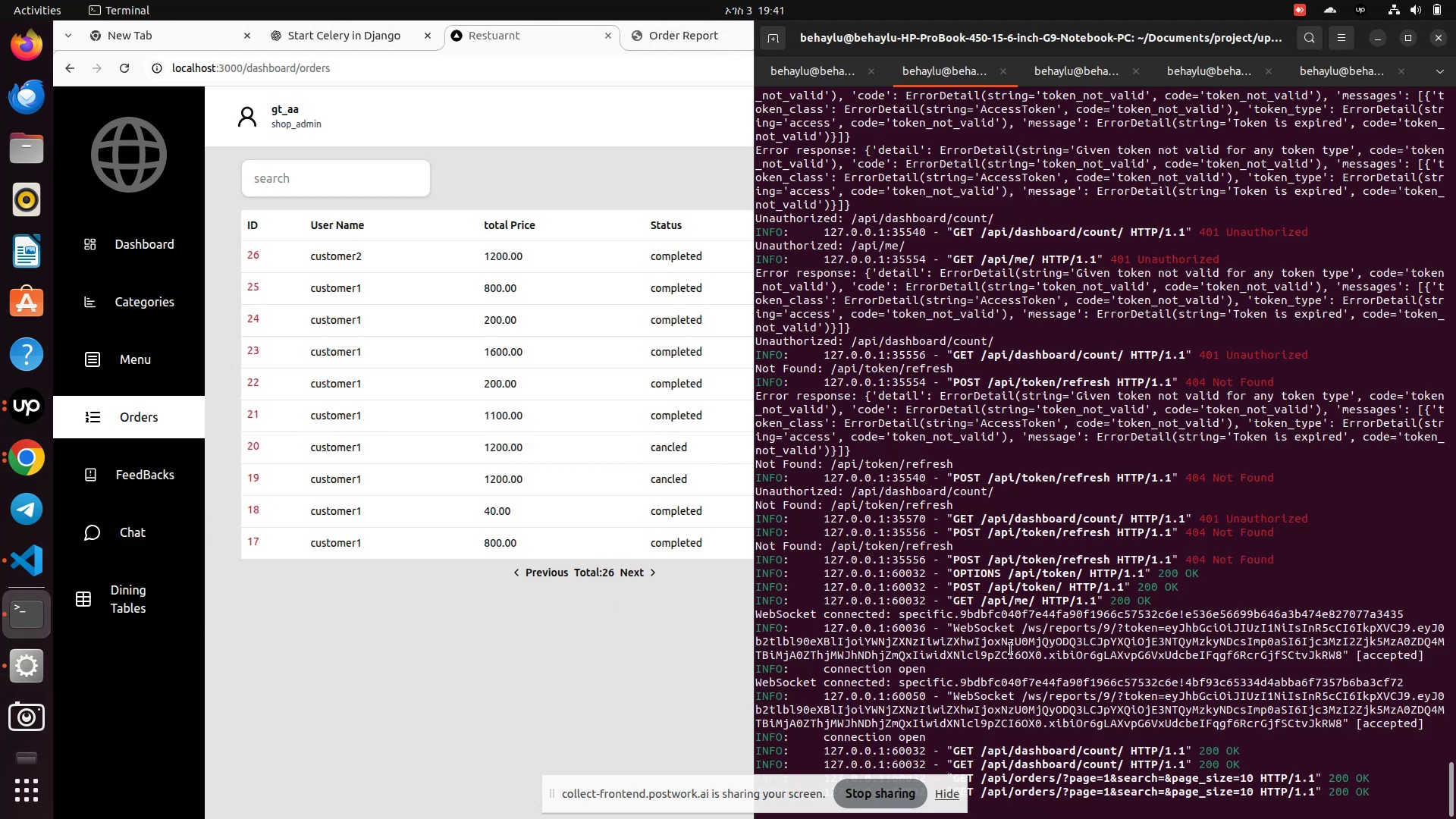 
scroll: coordinate [987, 719], scroll_direction: down, amount: 3.0
 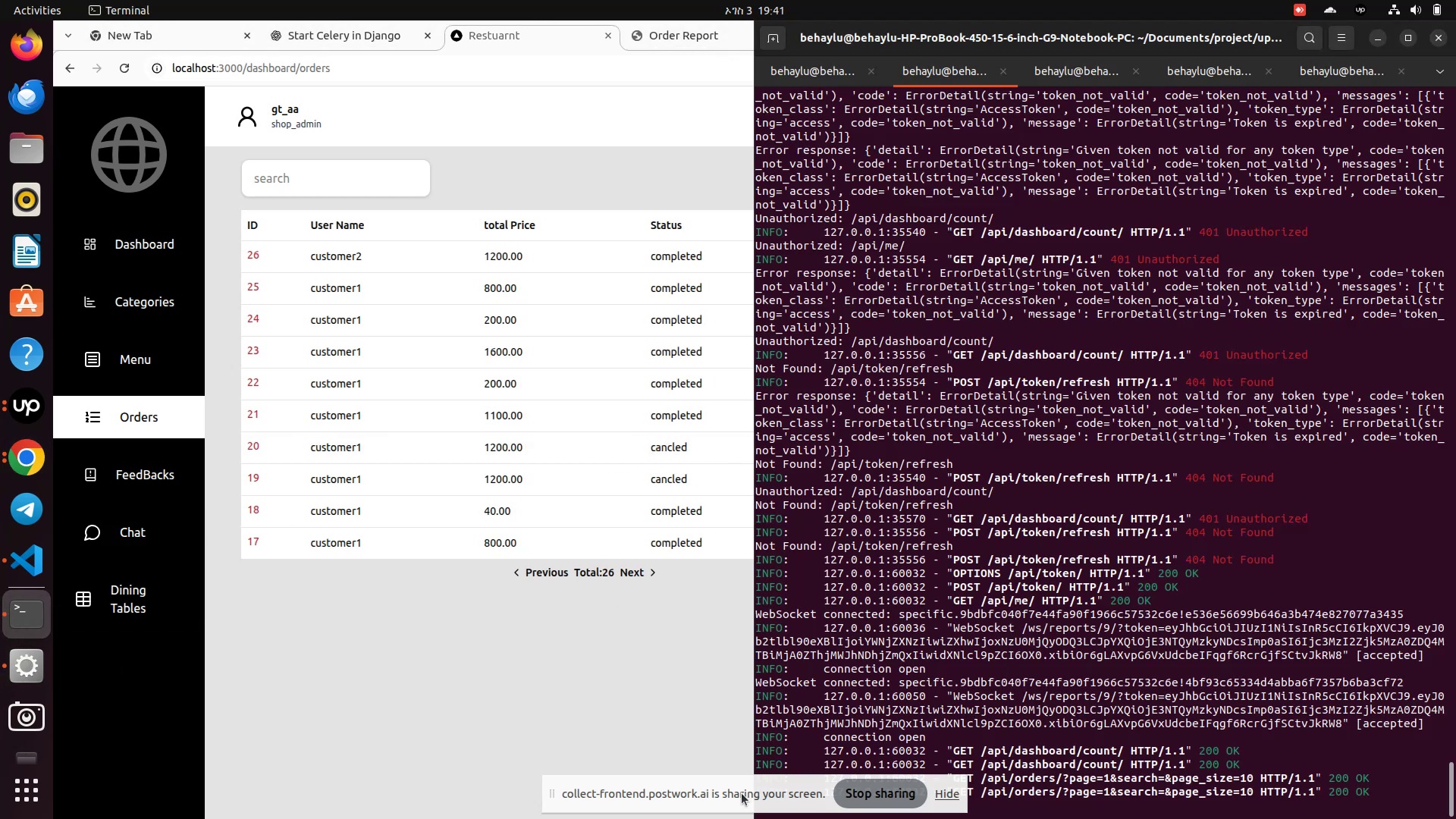 
left_click_drag(start_coordinate=[740, 792], to_coordinate=[617, 818])
 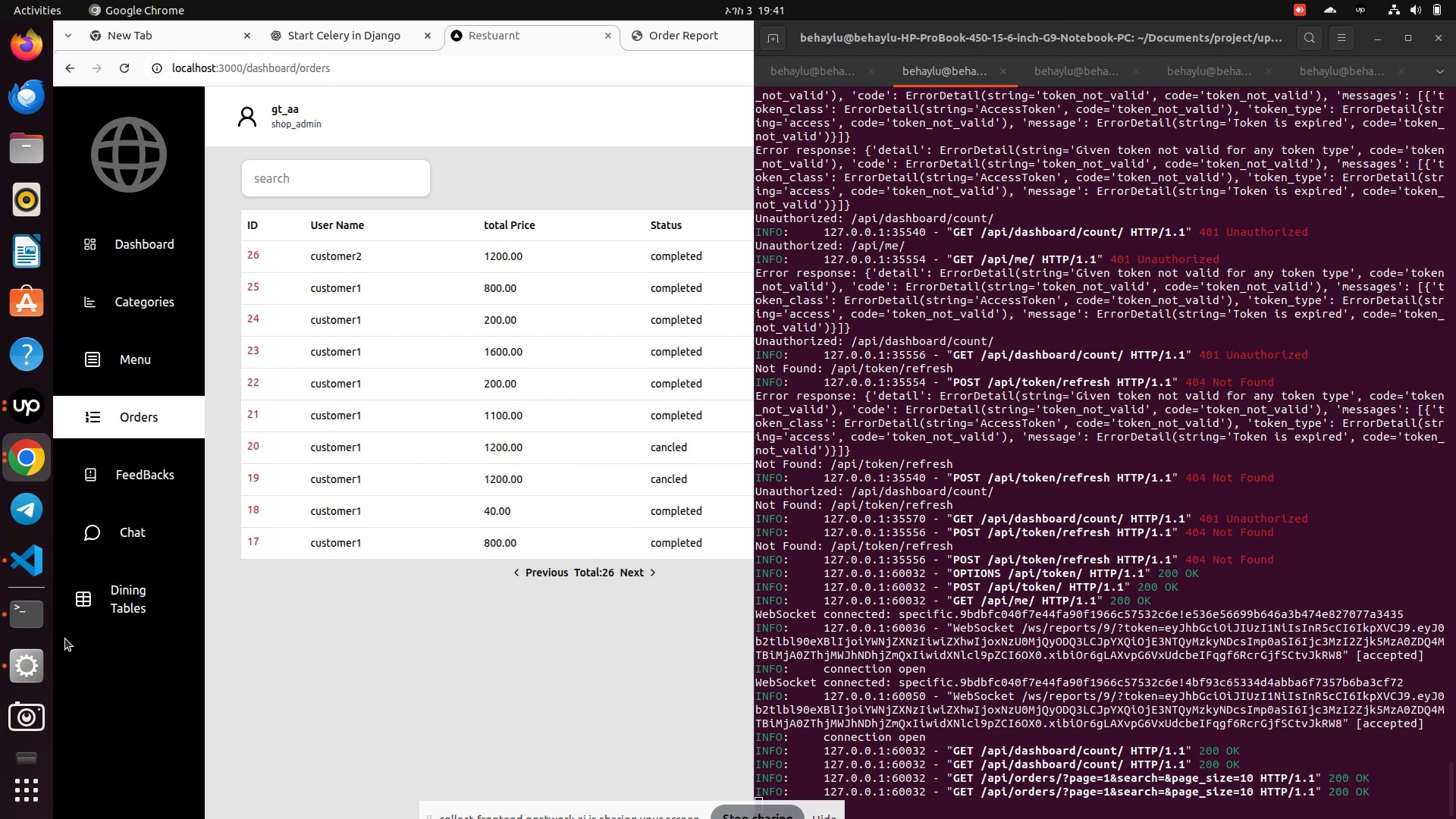 
left_click([34, 555])
 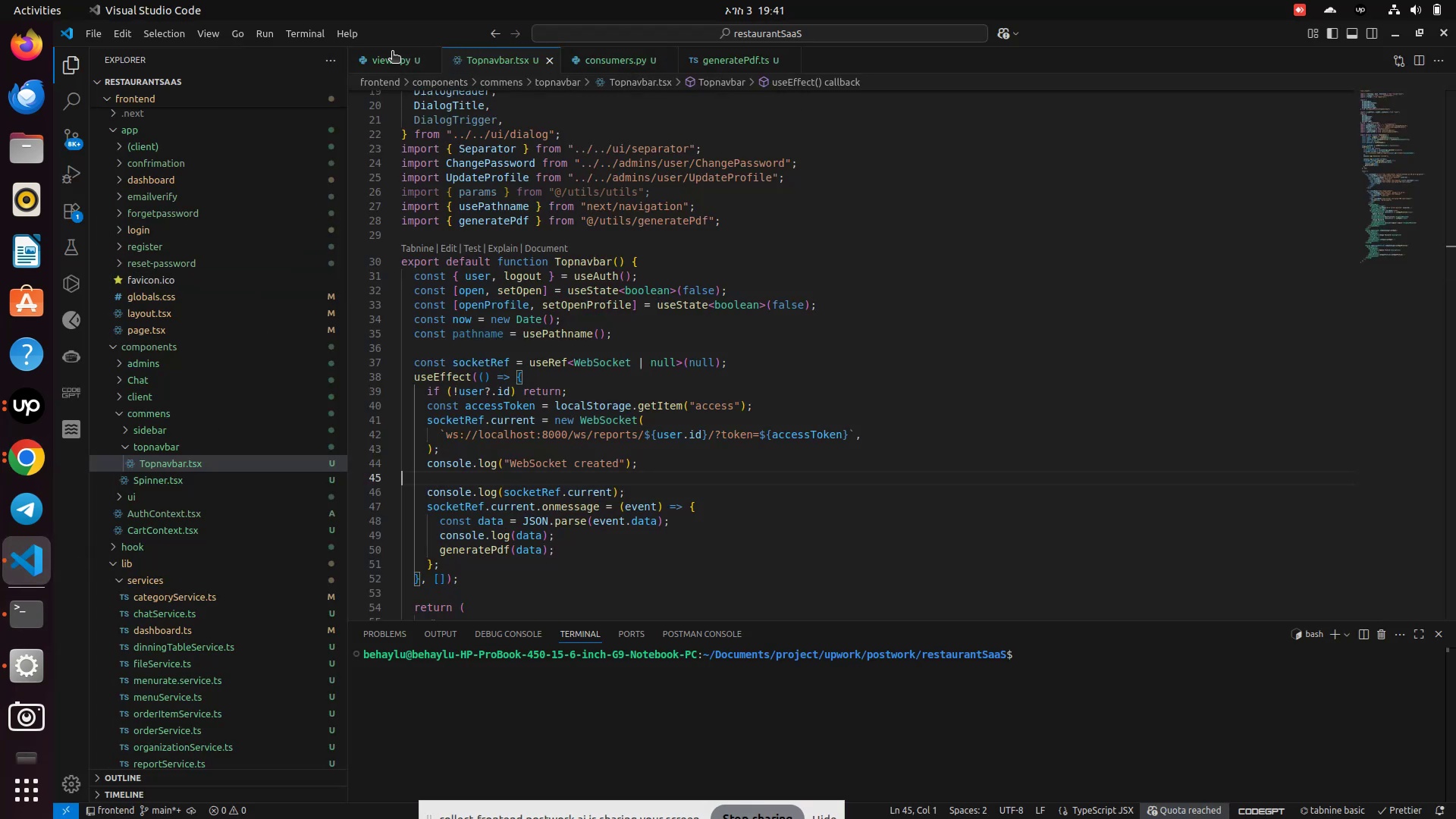 
wait(5.45)
 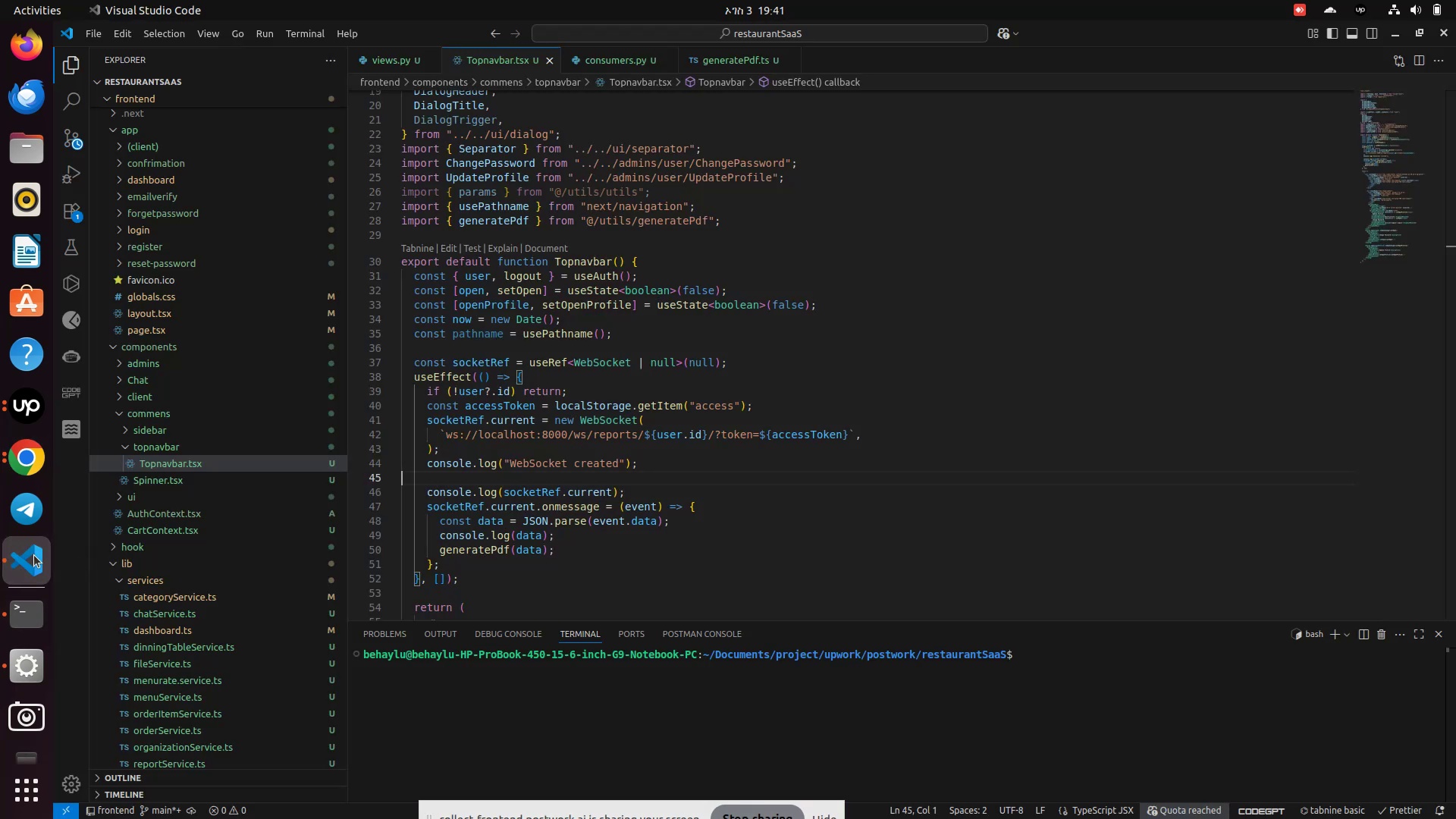 
scroll: coordinate [145, 288], scroll_direction: up, amount: 22.0
 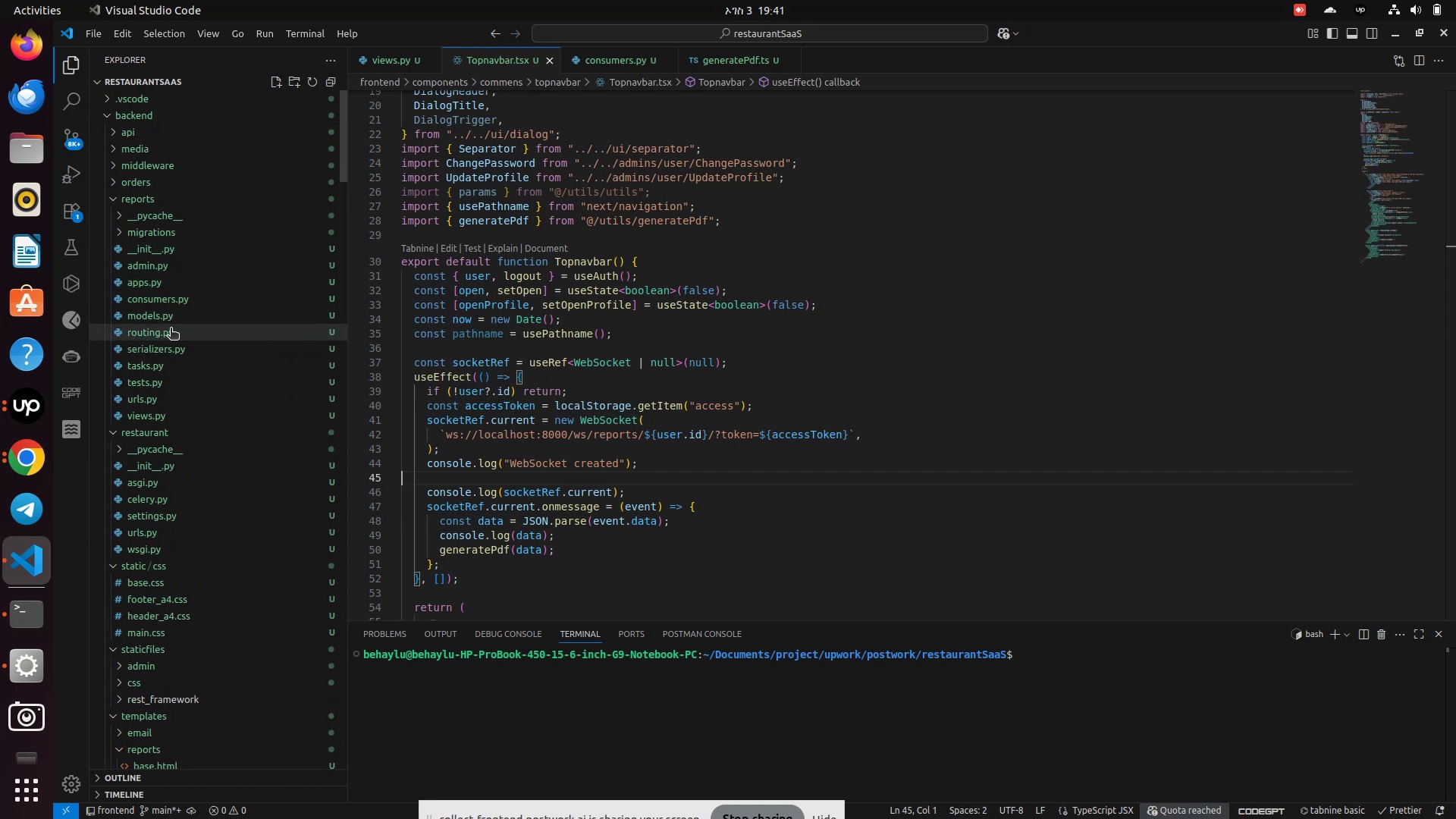 
left_click([165, 306])
 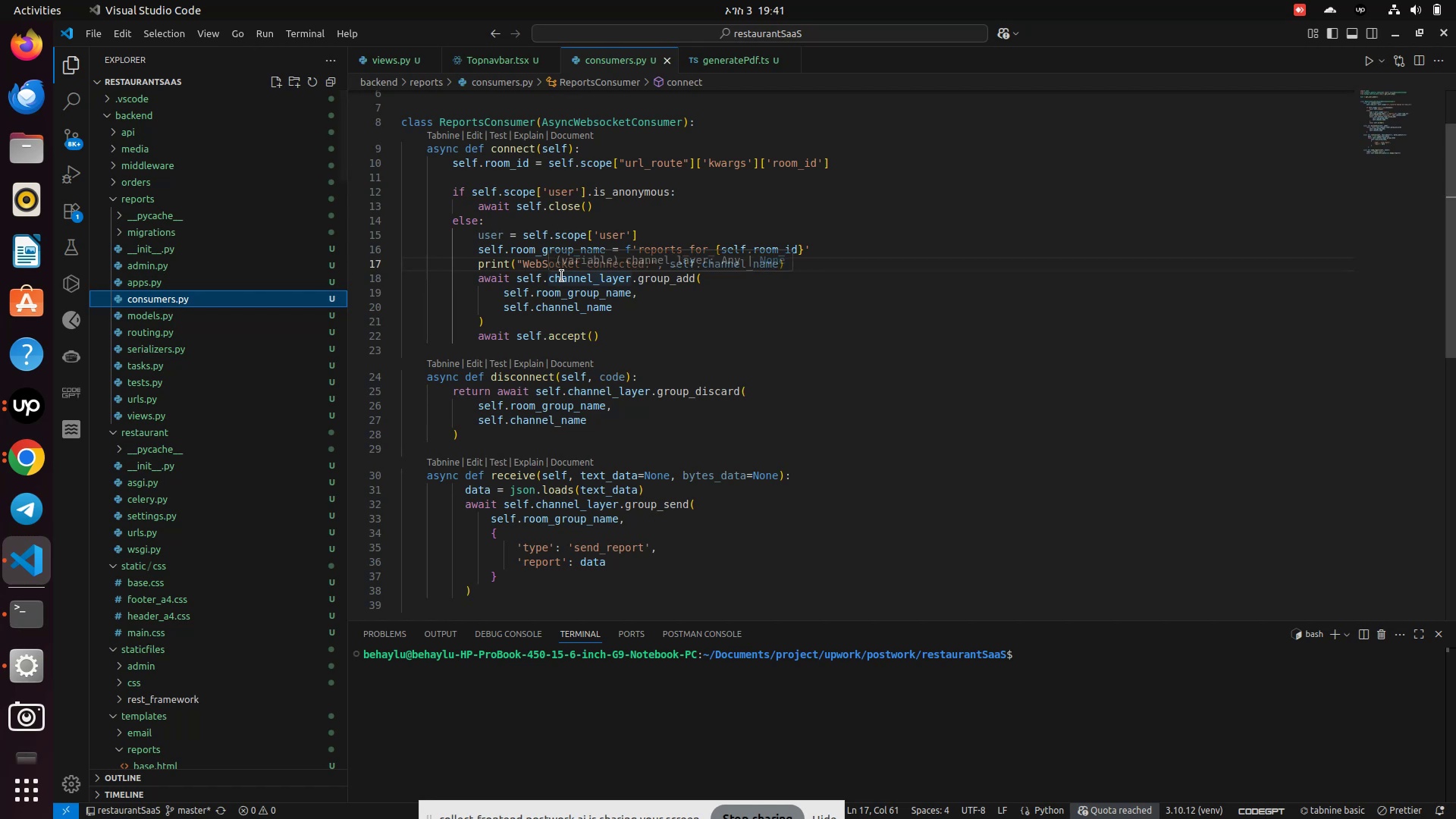 
left_click([704, 340])
 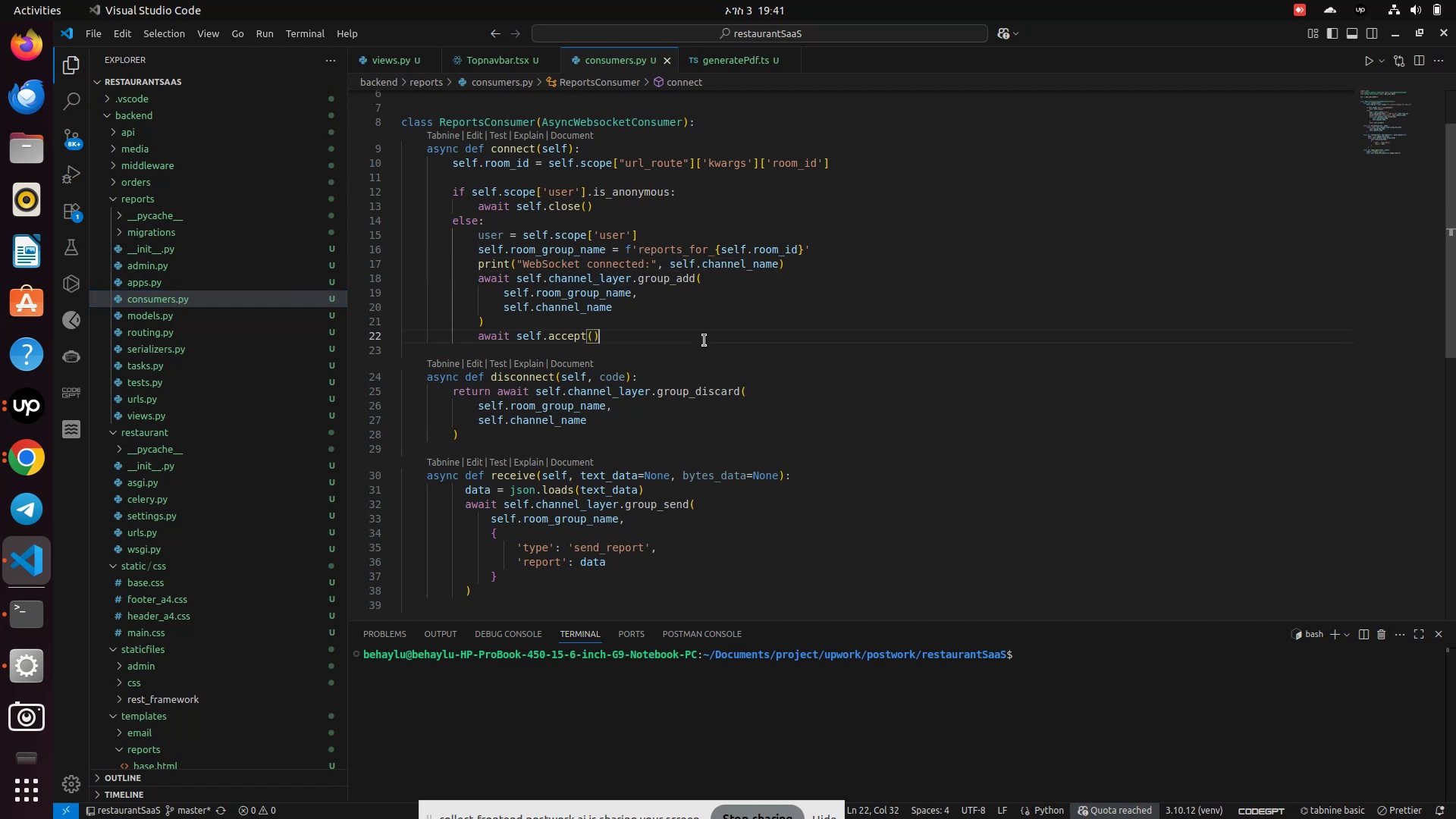 
key(Control+S)
 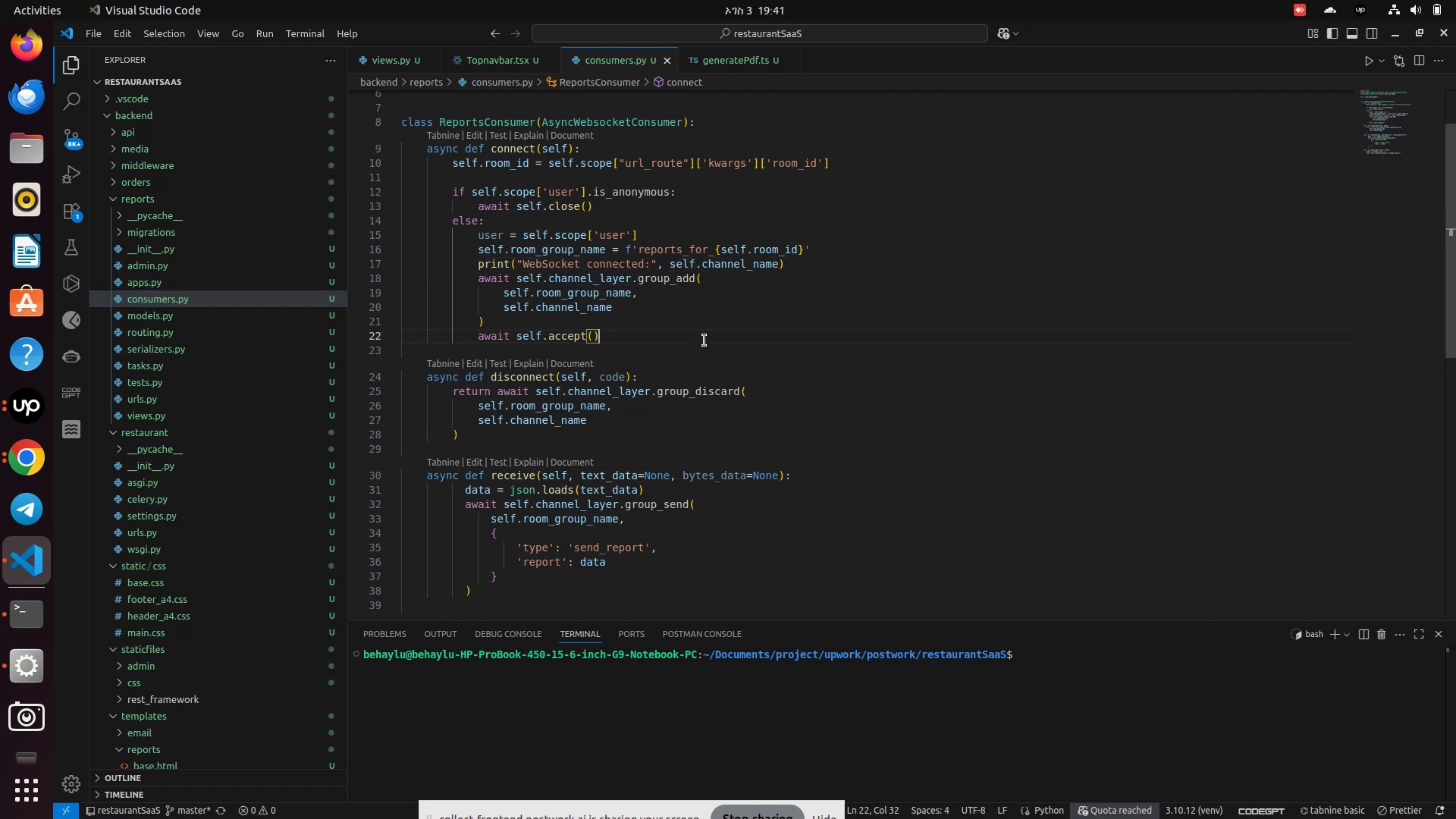 
key(Control+S)
 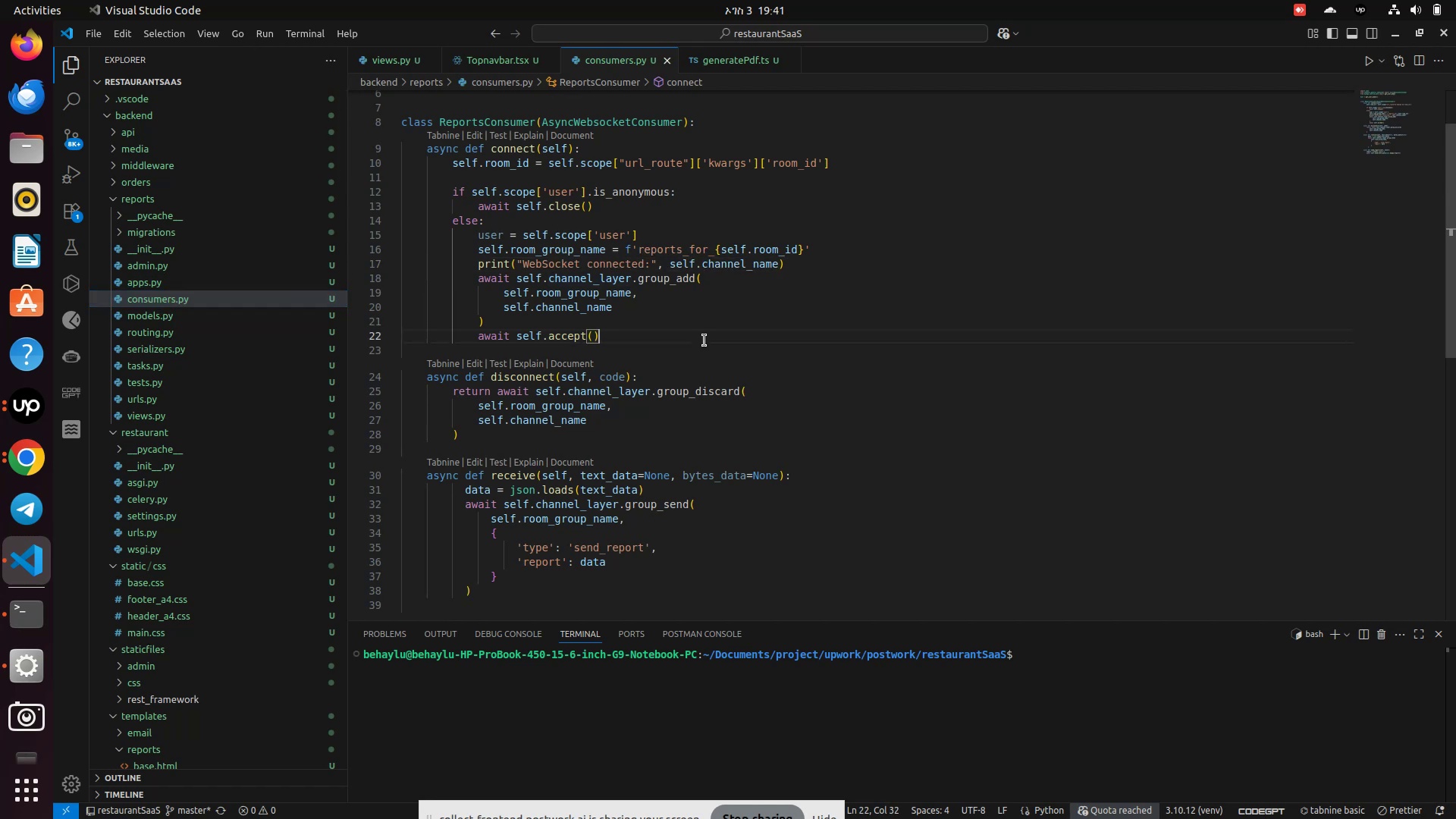 
key(Control+S)
 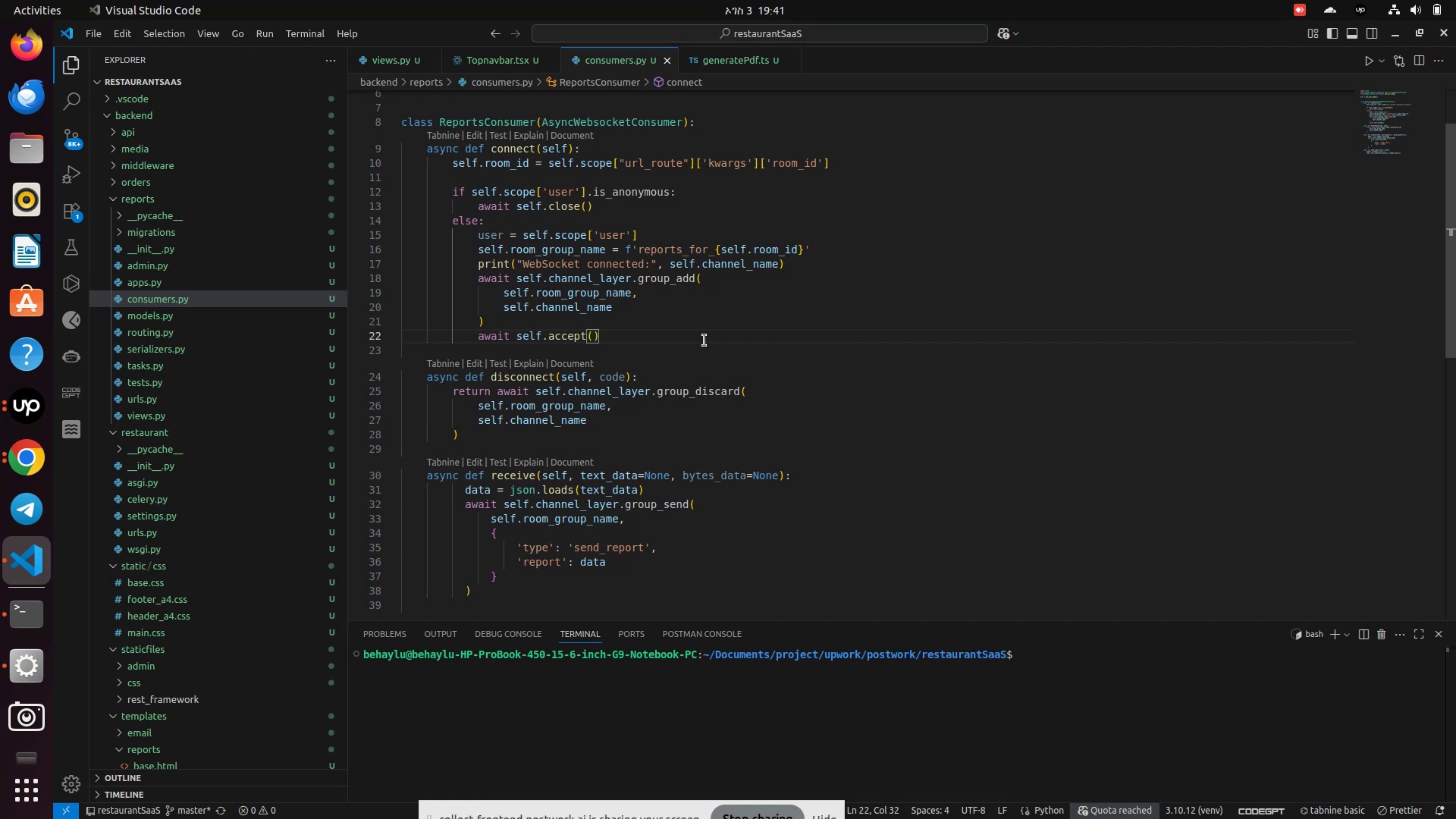 
wait(13.46)
 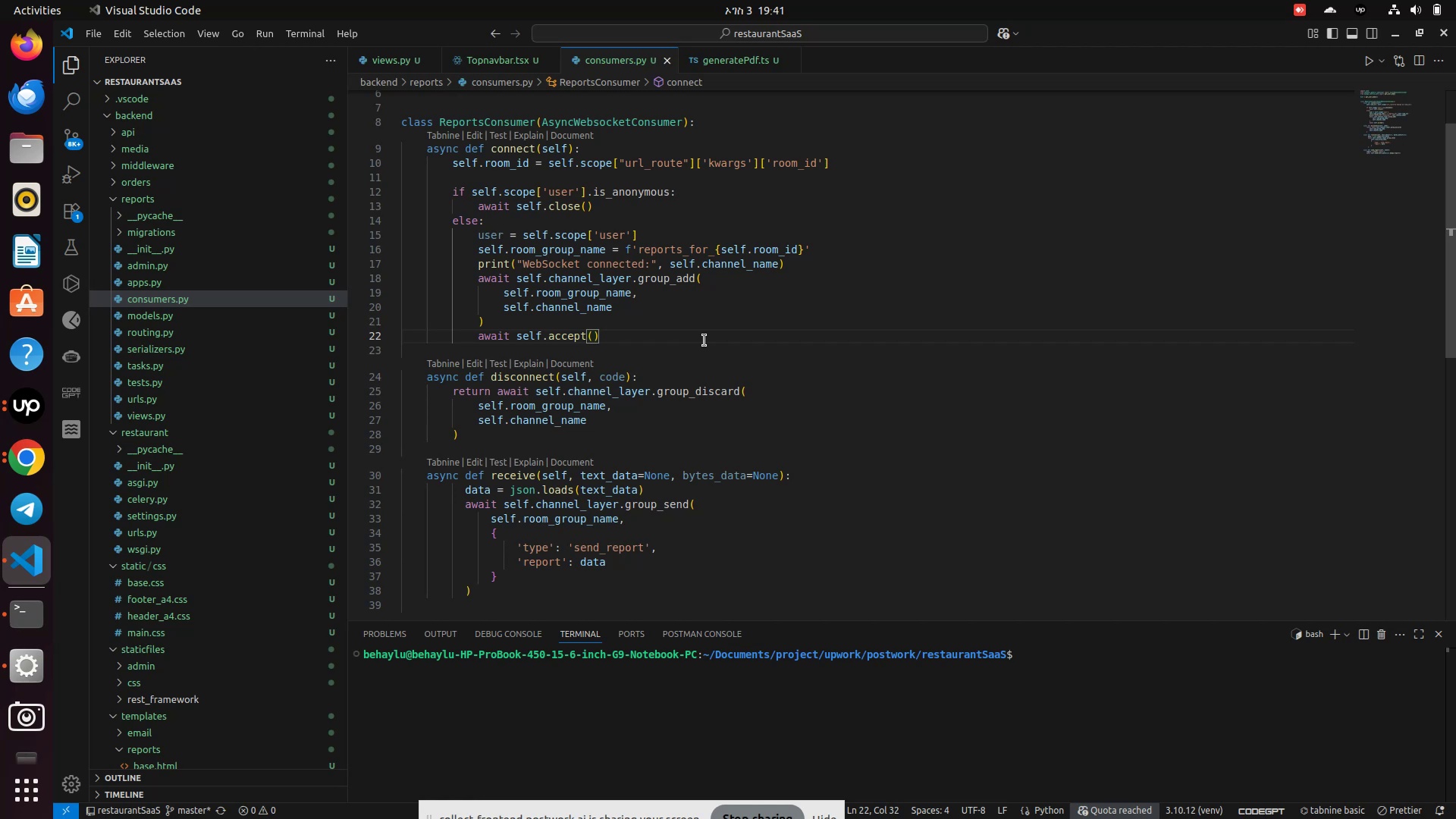 
scroll: coordinate [704, 340], scroll_direction: down, amount: 3.0
 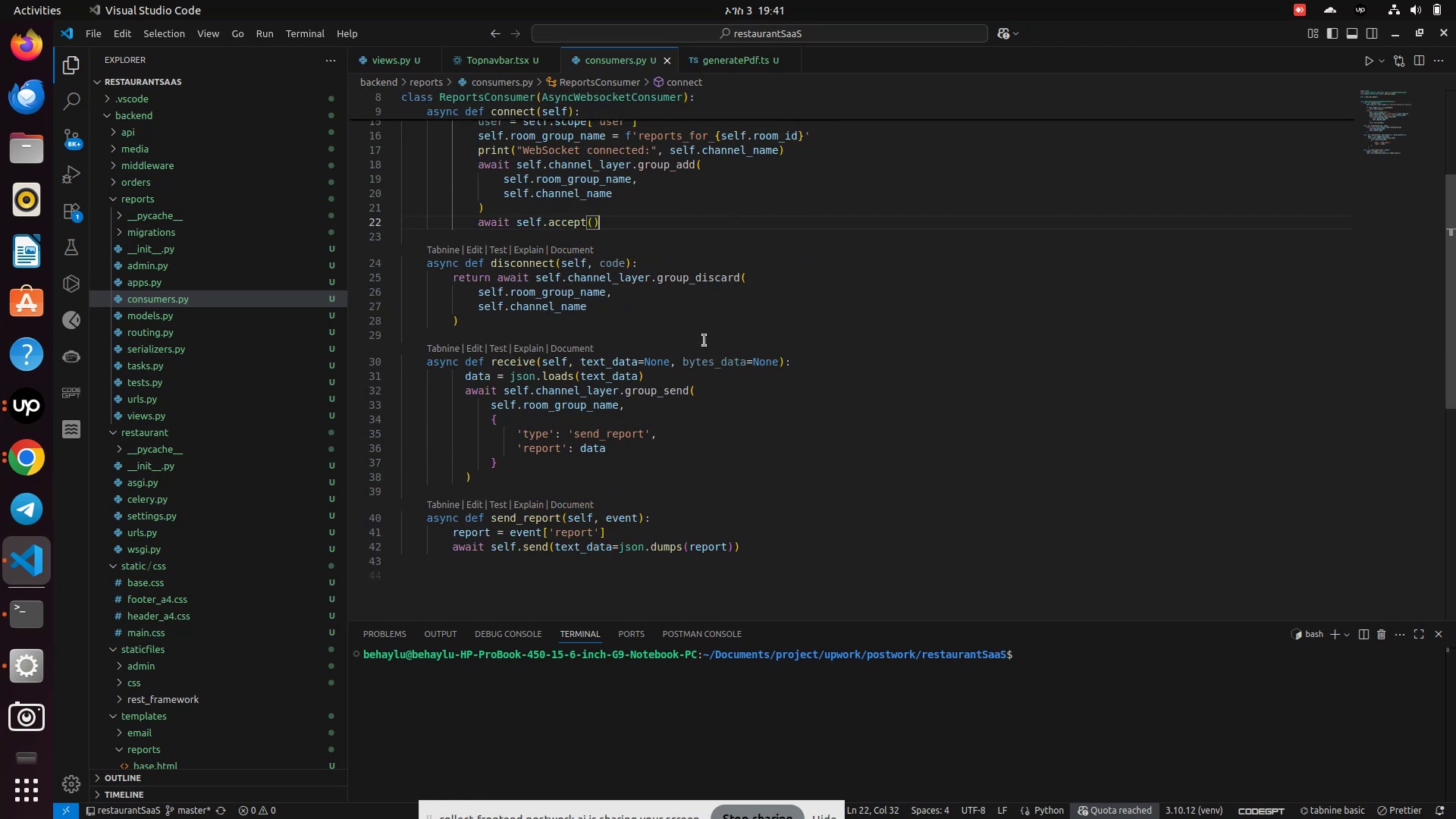 
scroll: coordinate [704, 340], scroll_direction: up, amount: 3.0
 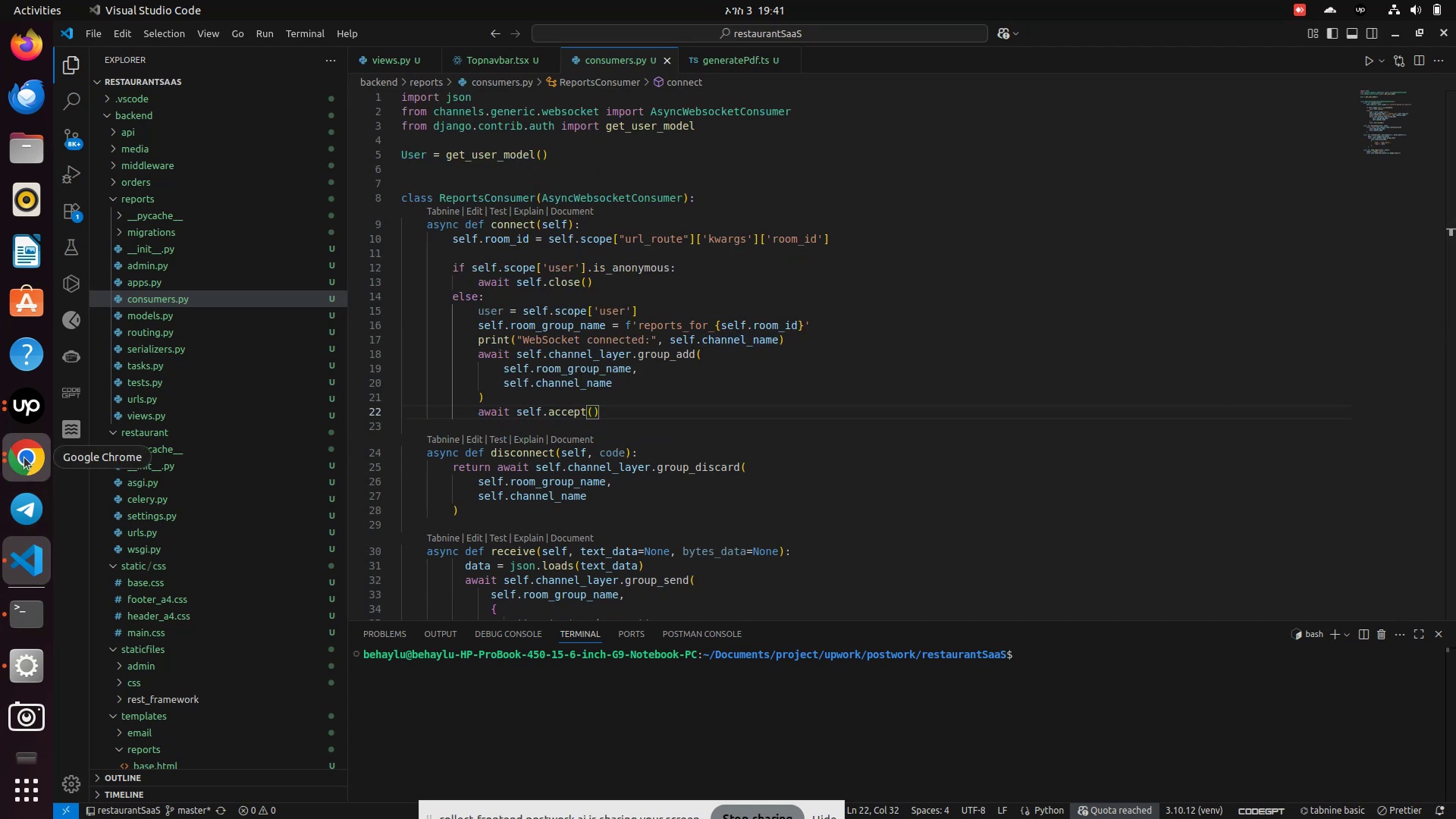 
wait(6.36)
 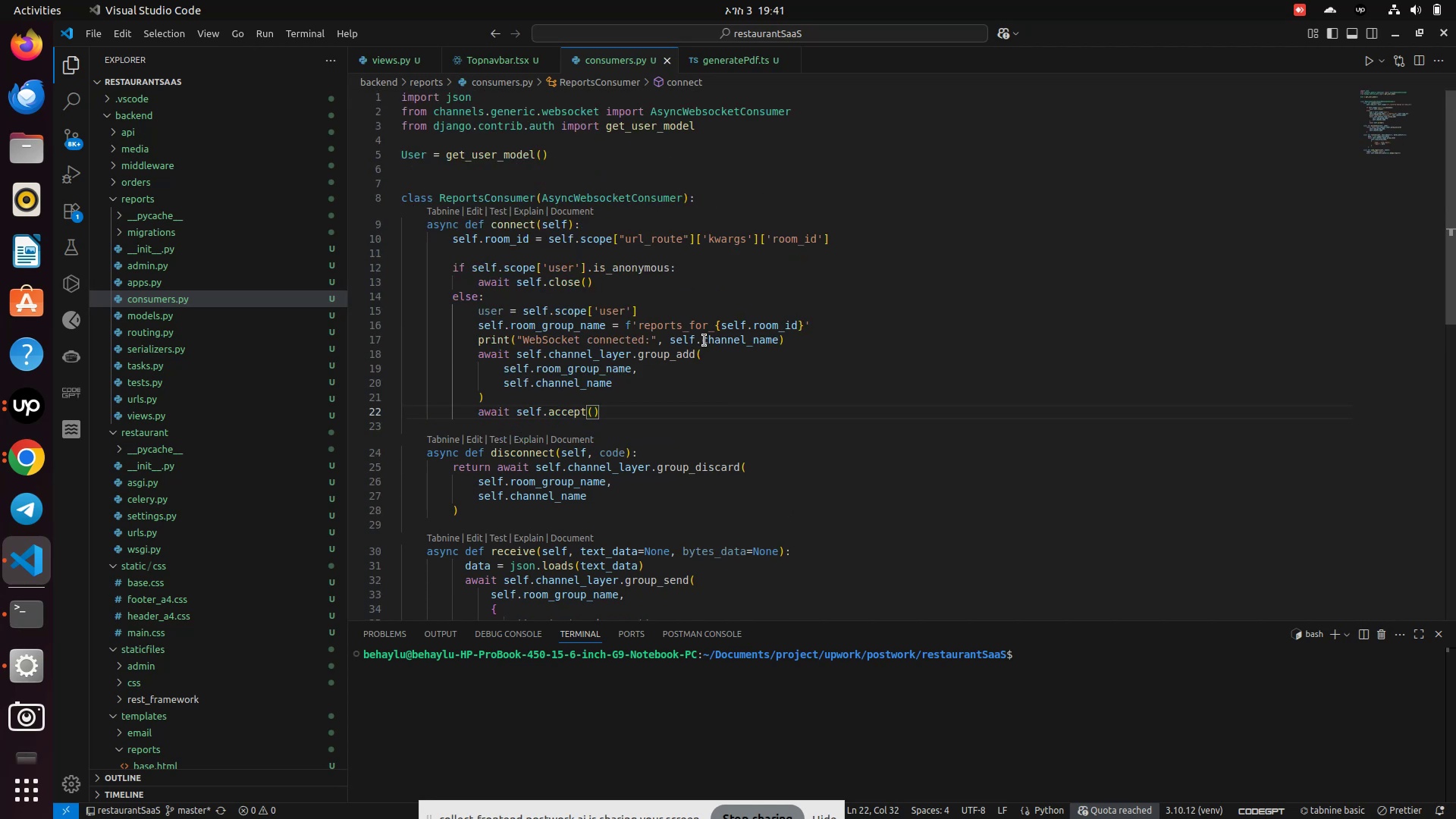 
left_click([37, 618])
 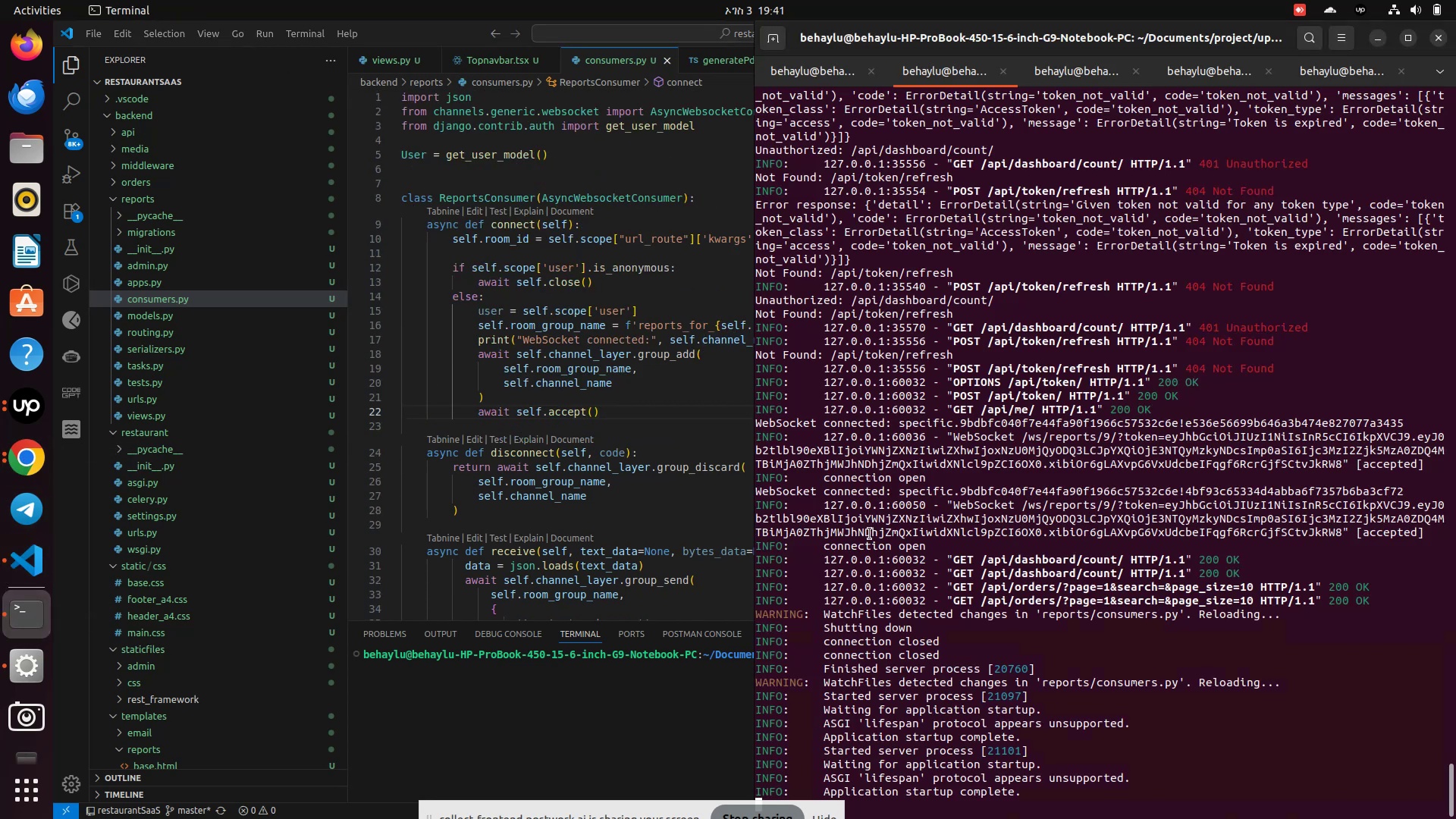 
scroll: coordinate [871, 534], scroll_direction: down, amount: 6.0
 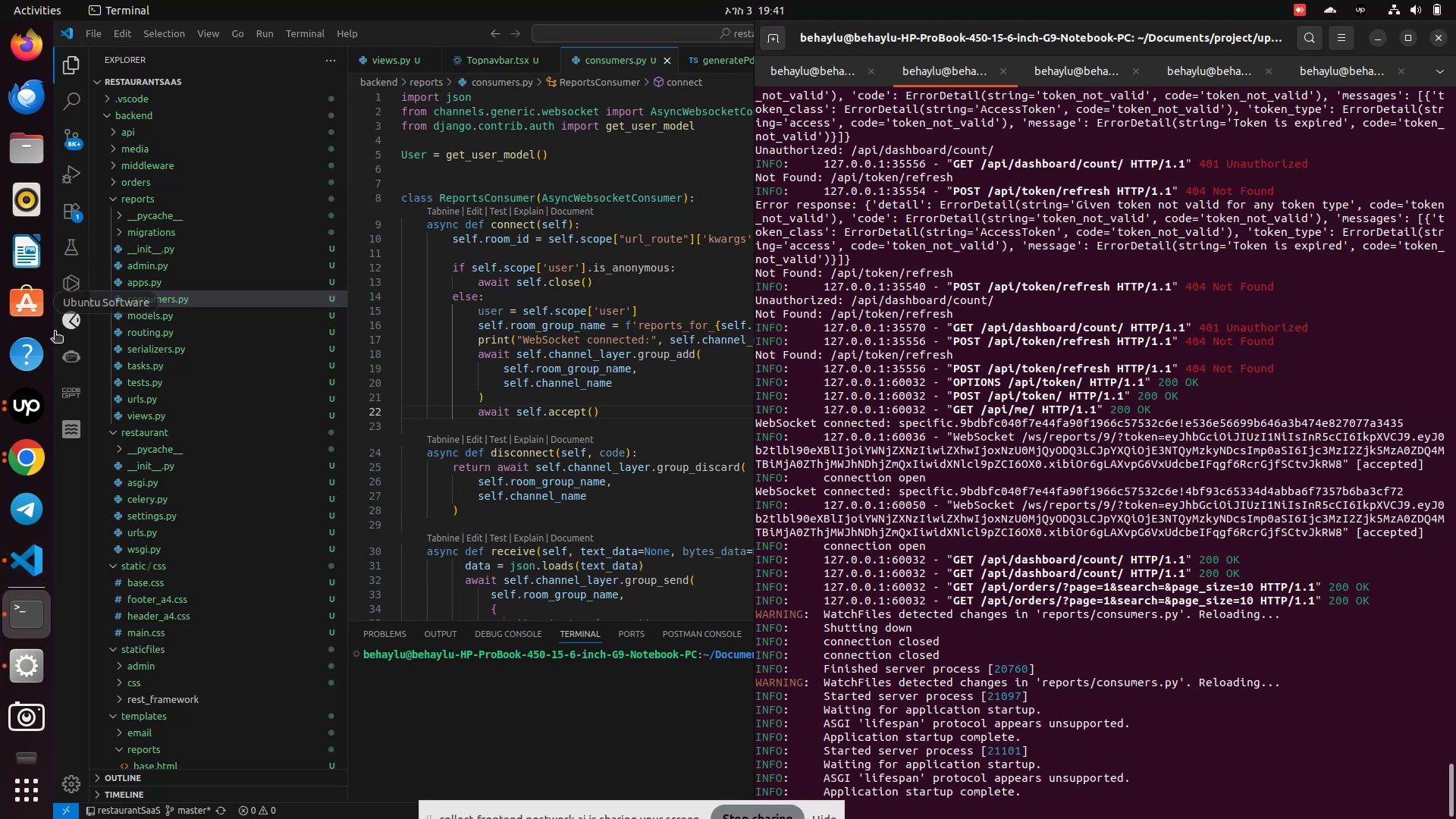 
left_click([26, 460])
 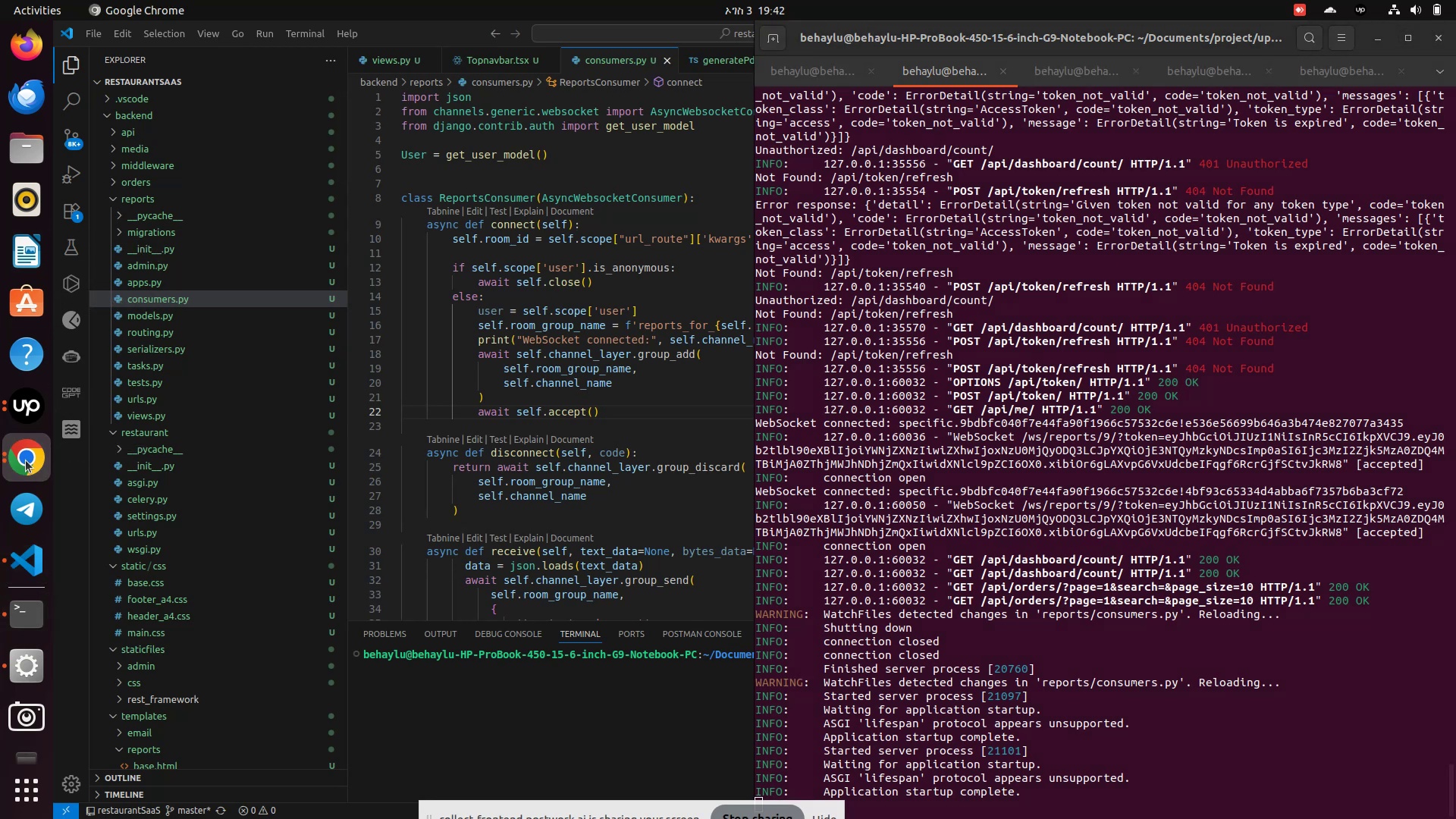 
left_click([26, 460])
 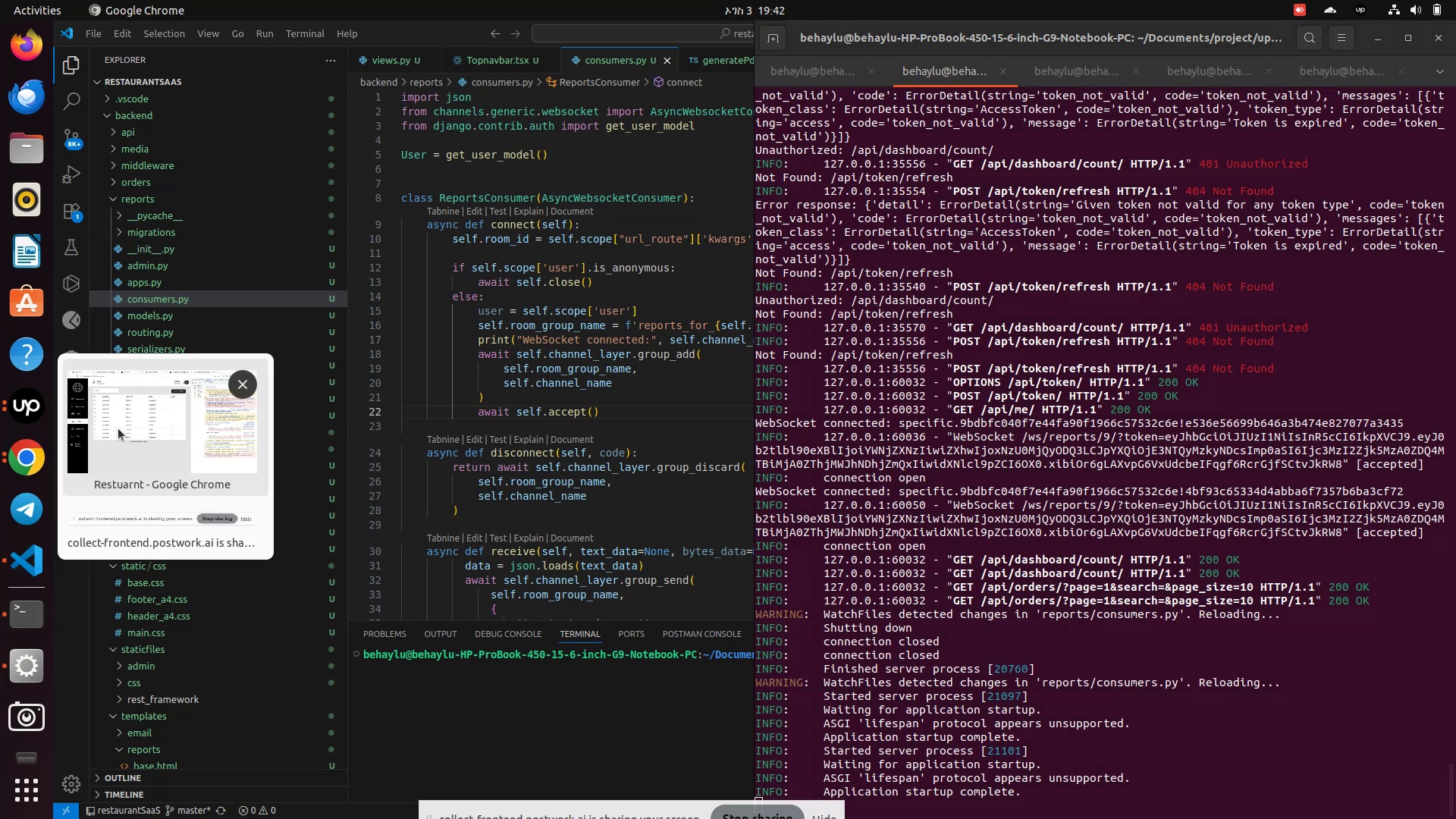 
left_click([122, 425])
 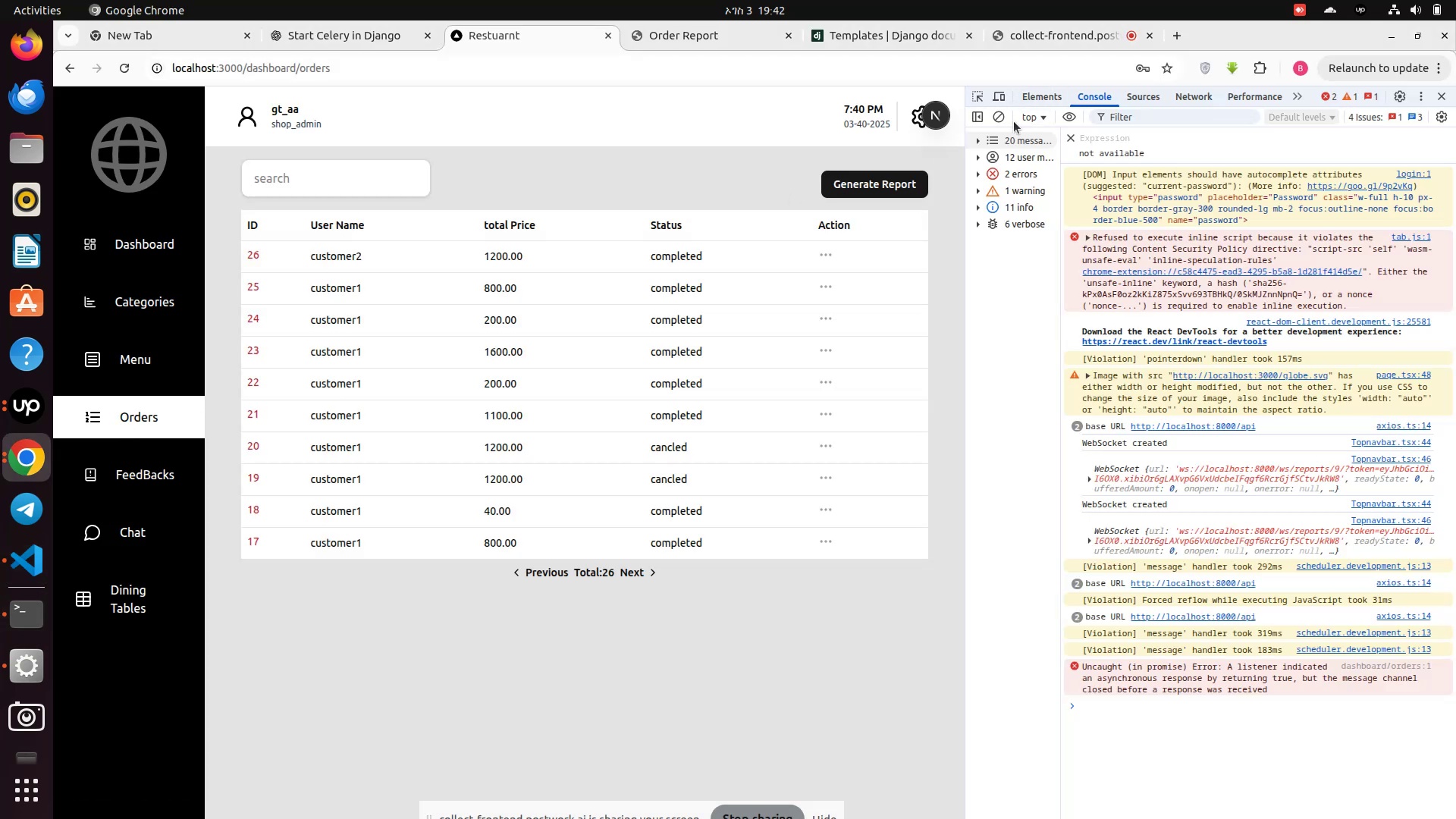 
left_click([999, 122])
 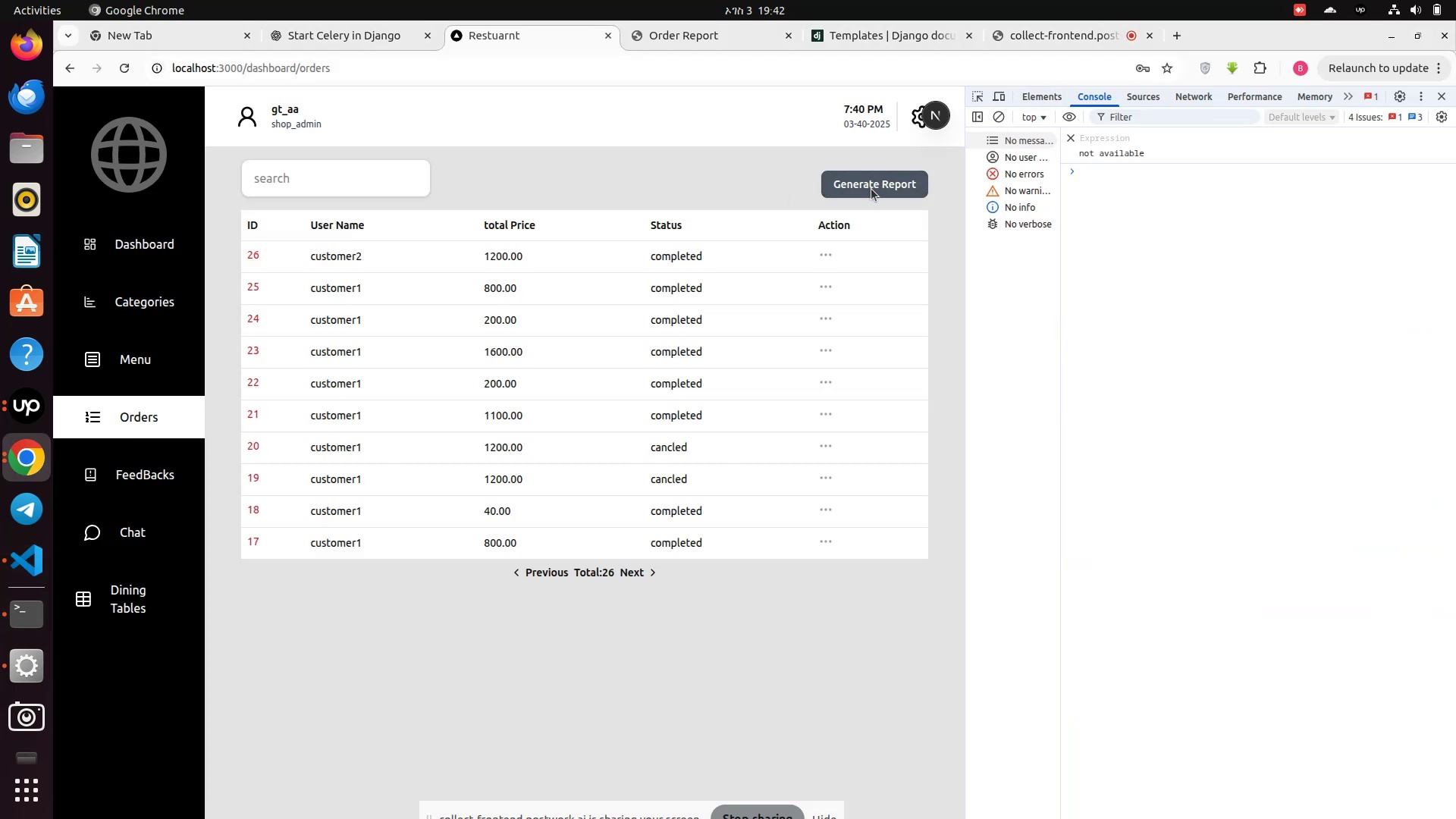 
left_click([871, 189])
 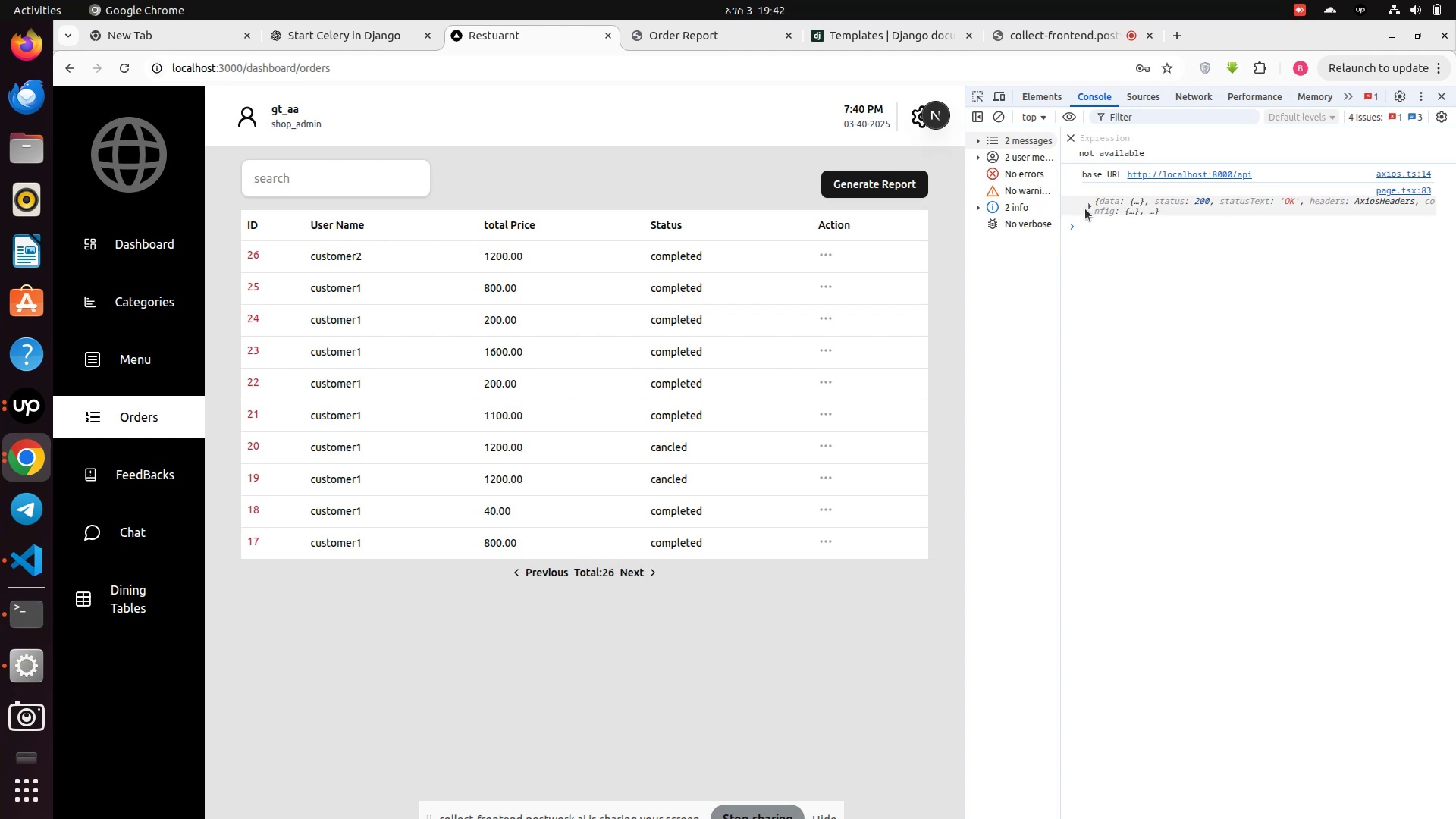 
wait(9.04)
 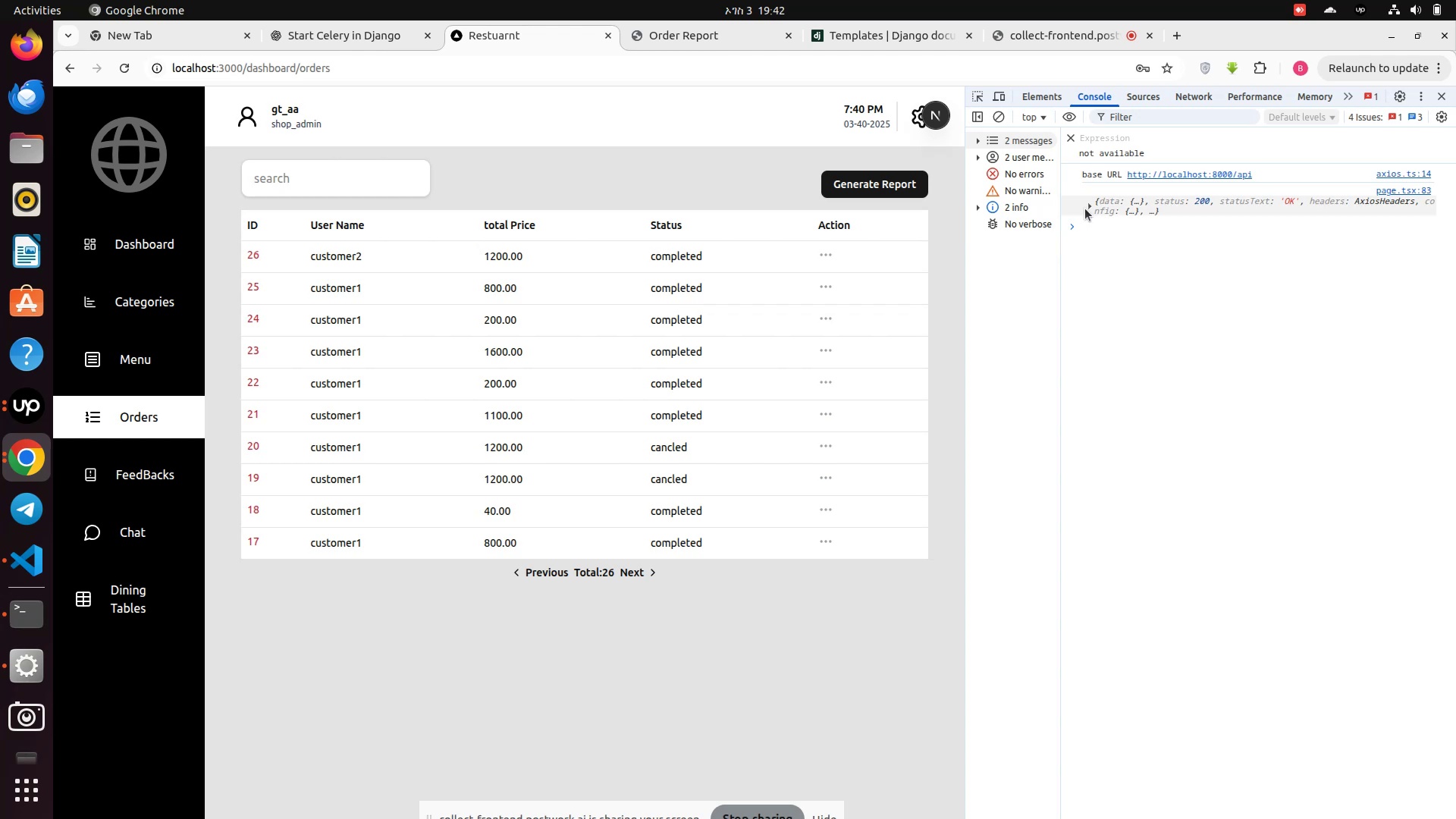 
left_click([144, 359])
 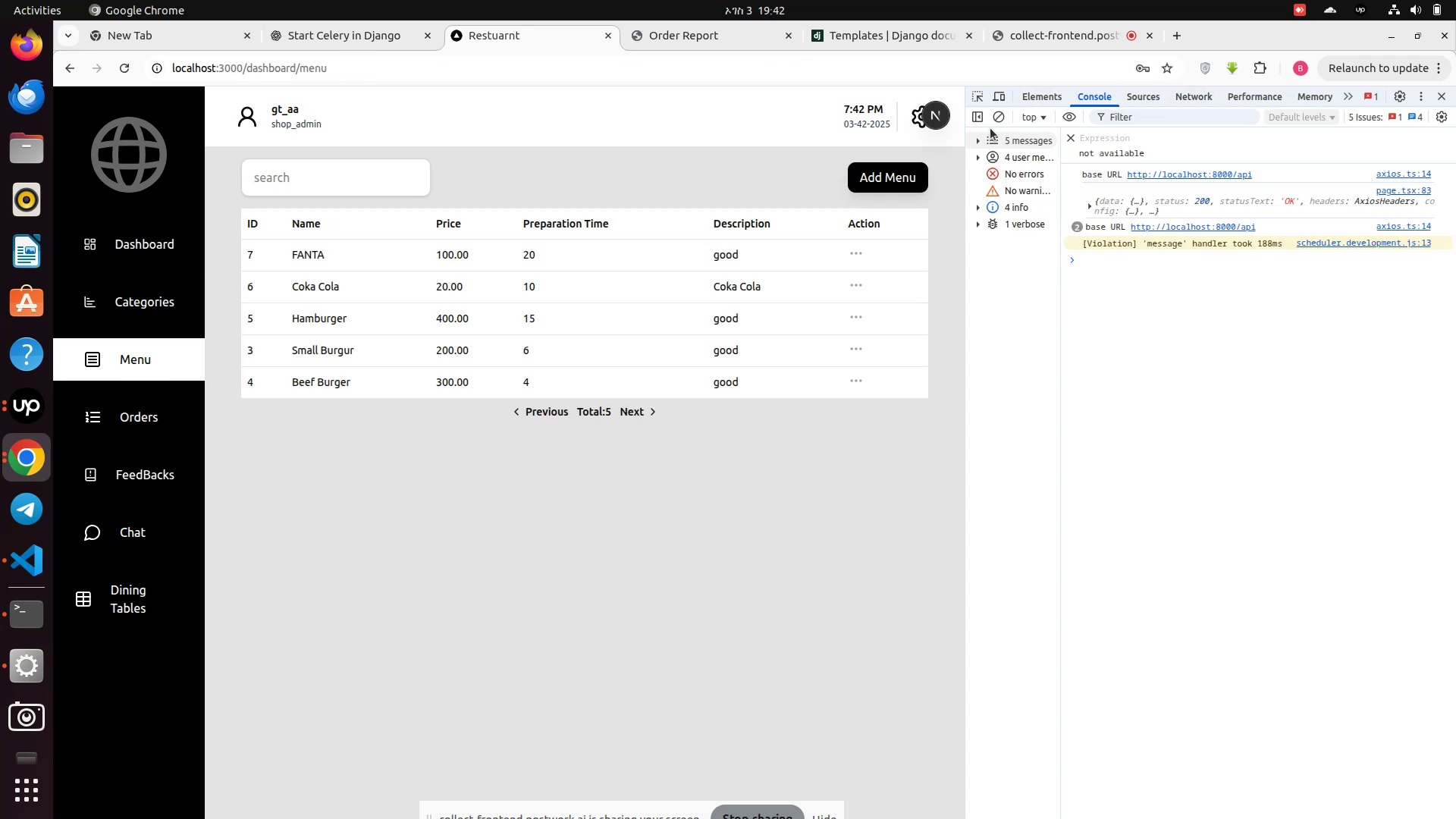 
left_click([1001, 121])
 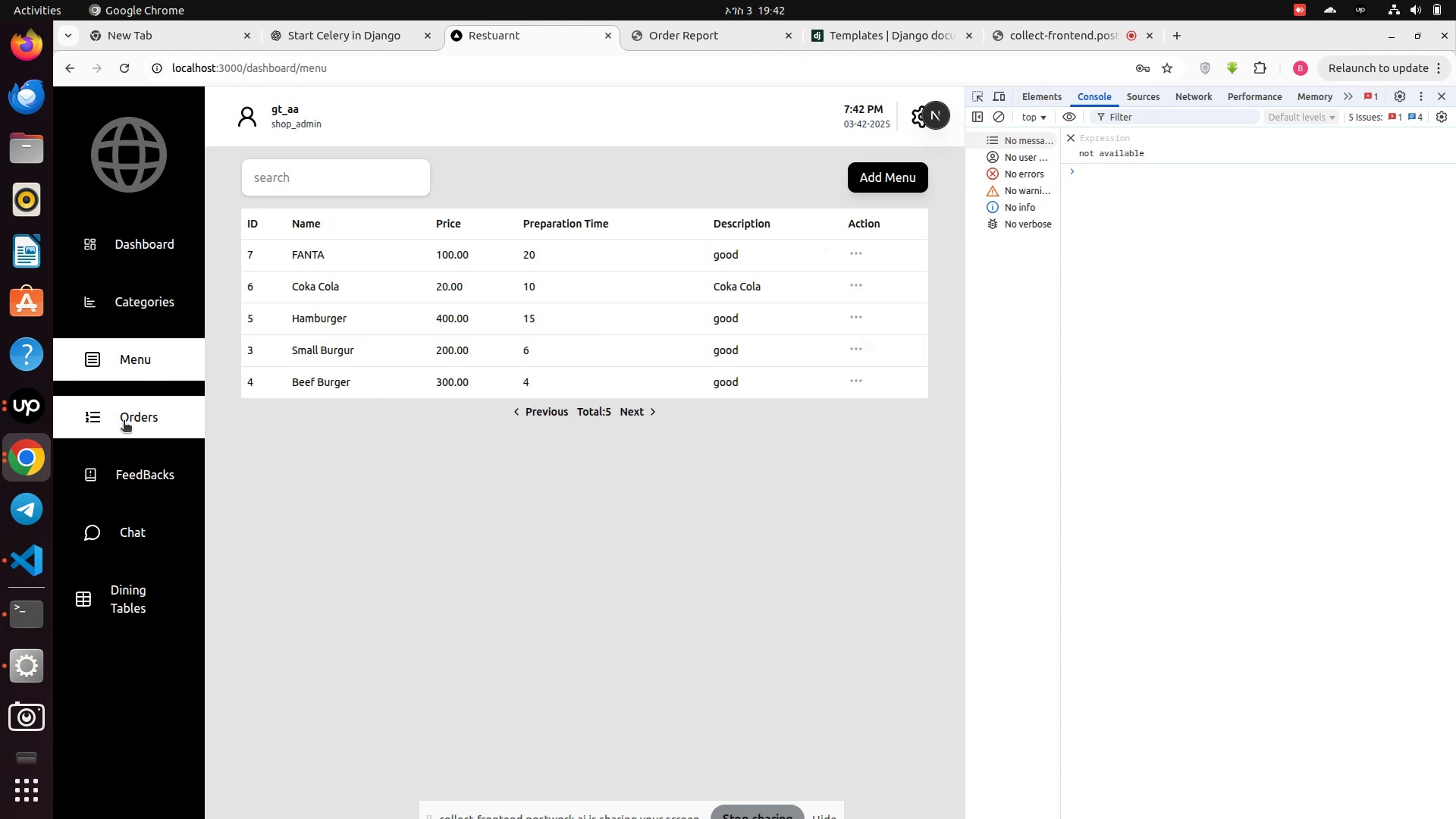 
left_click([124, 422])
 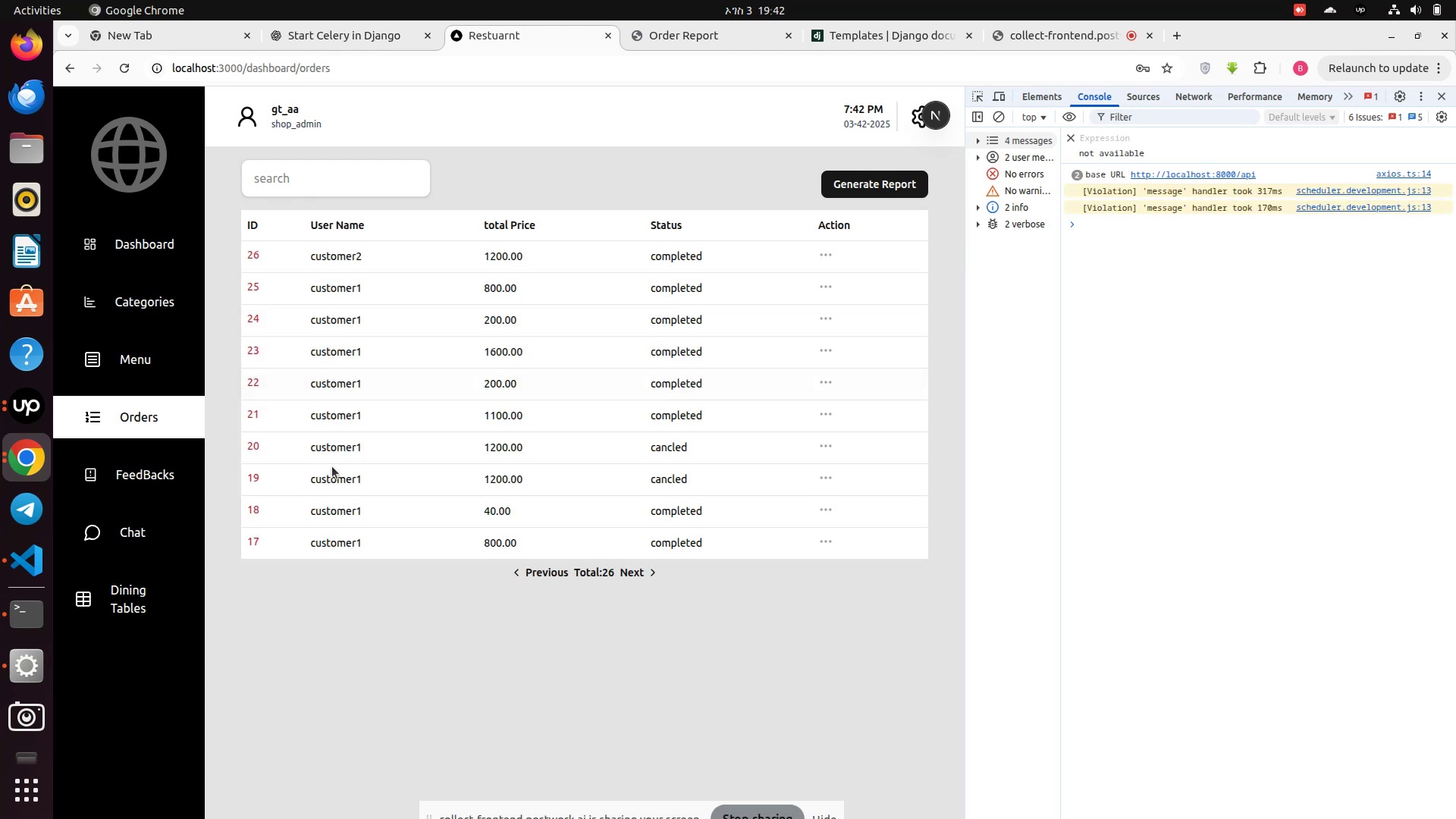 
wait(5.26)
 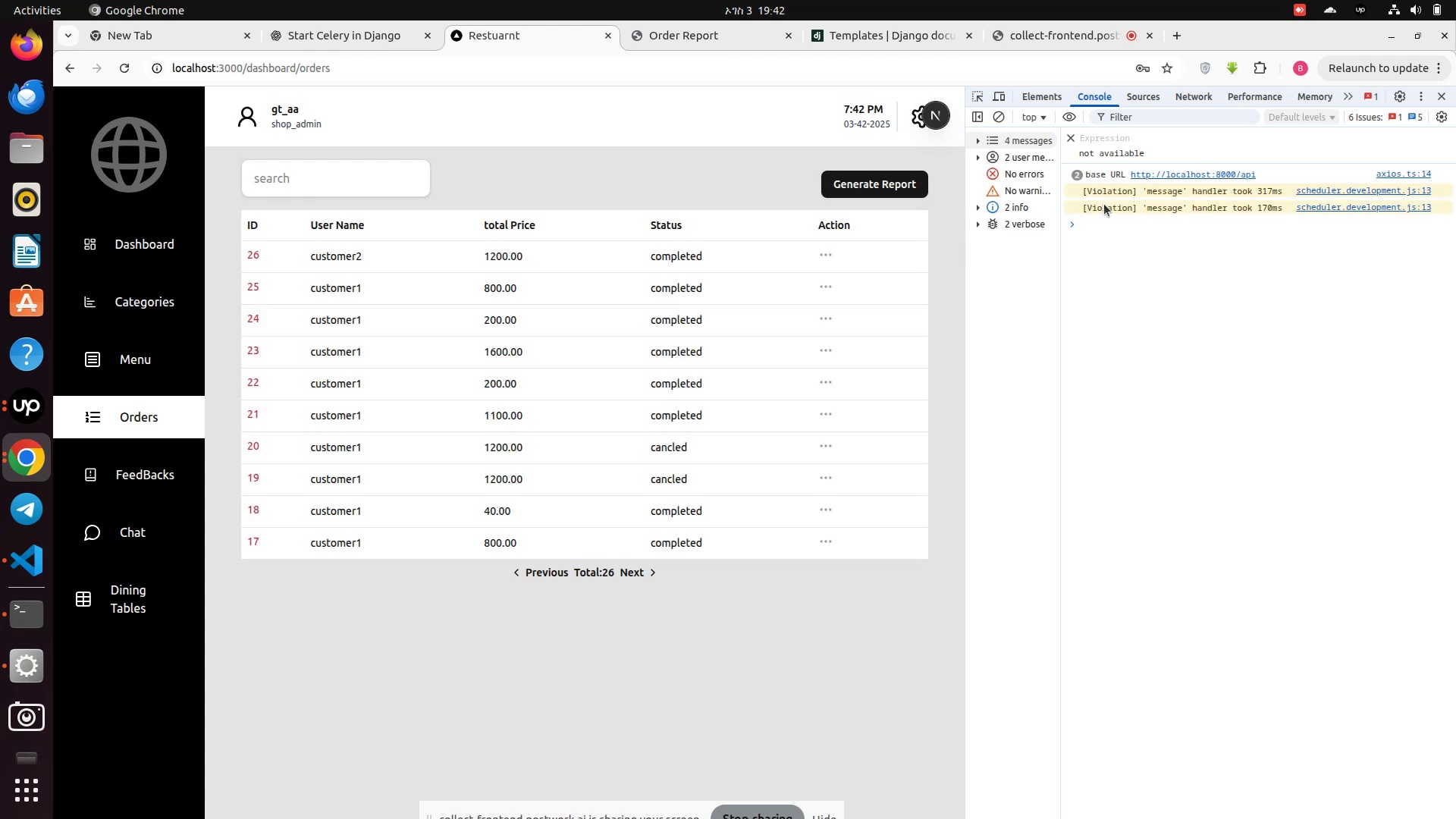 
left_click([33, 613])
 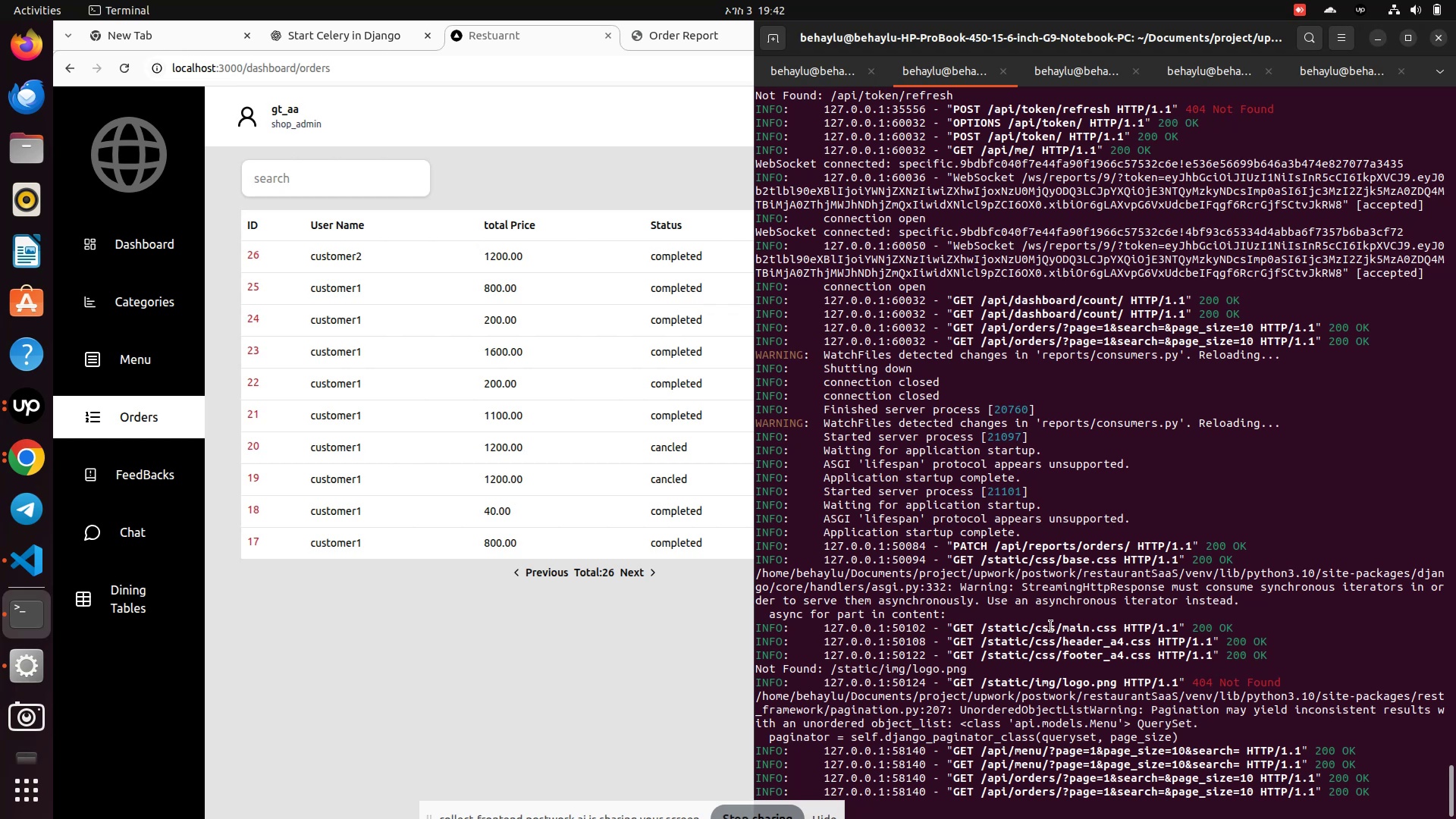 
wait(13.22)
 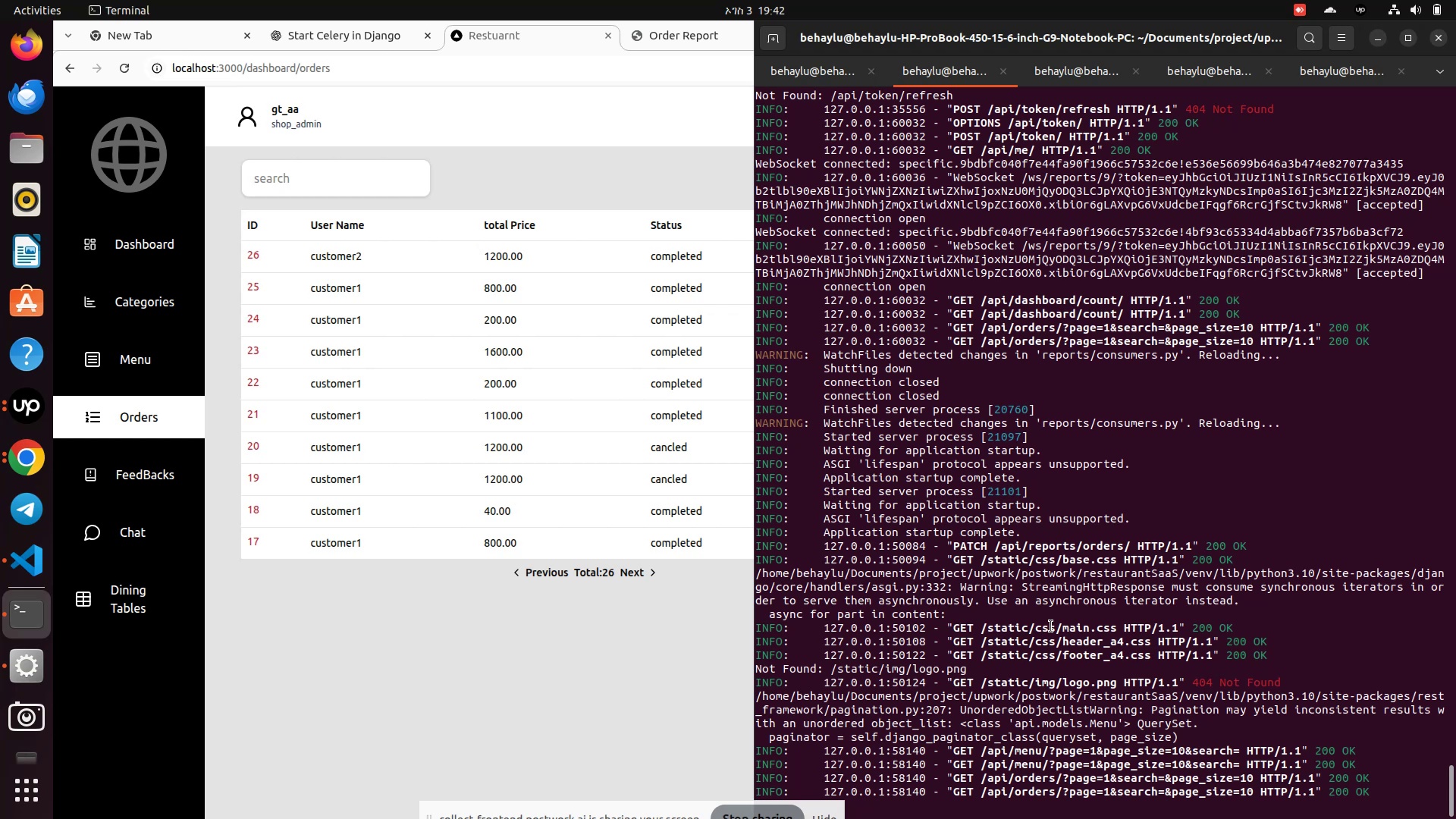 
scroll: coordinate [1051, 626], scroll_direction: down, amount: 2.0
 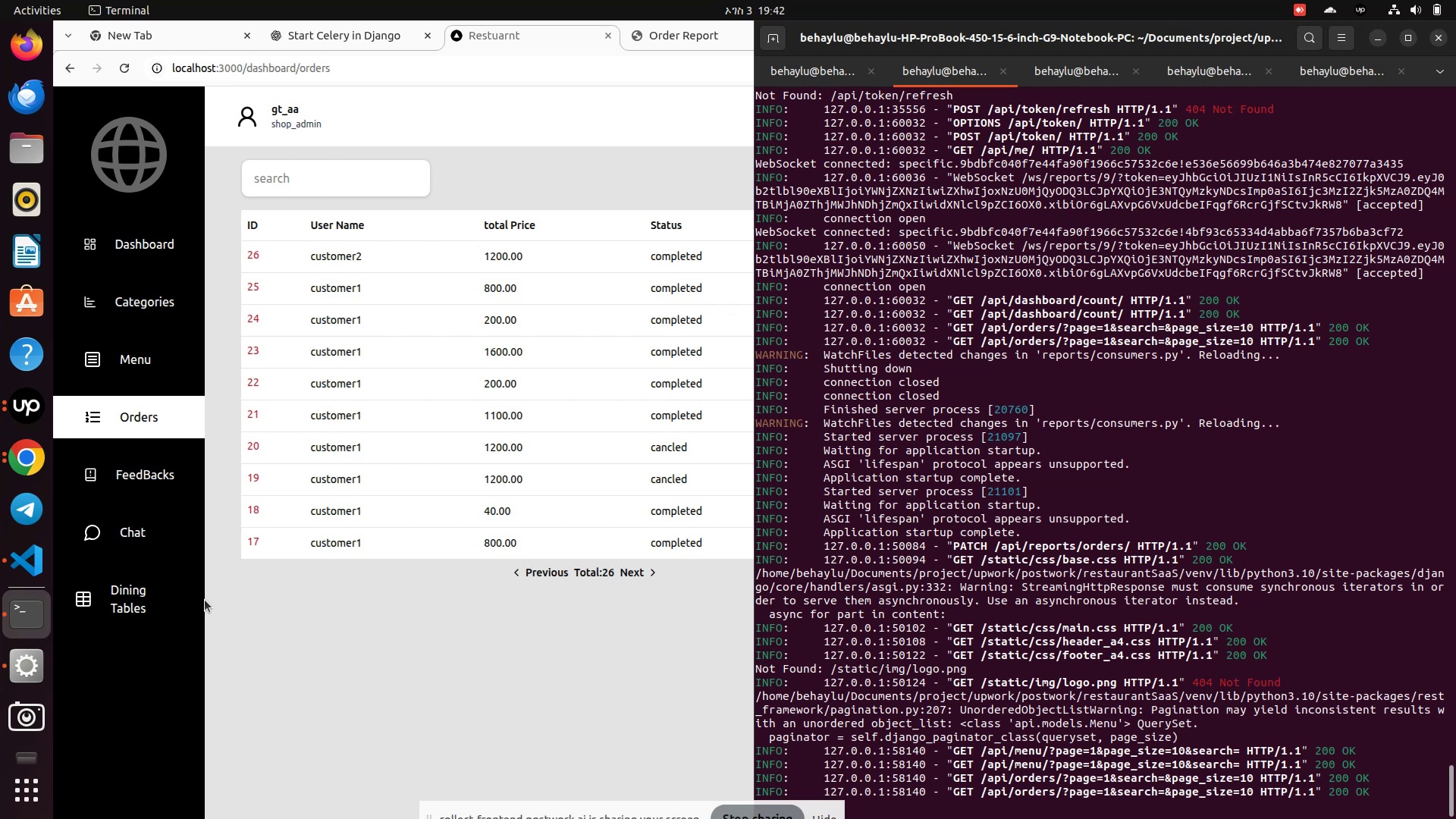 
wait(7.44)
 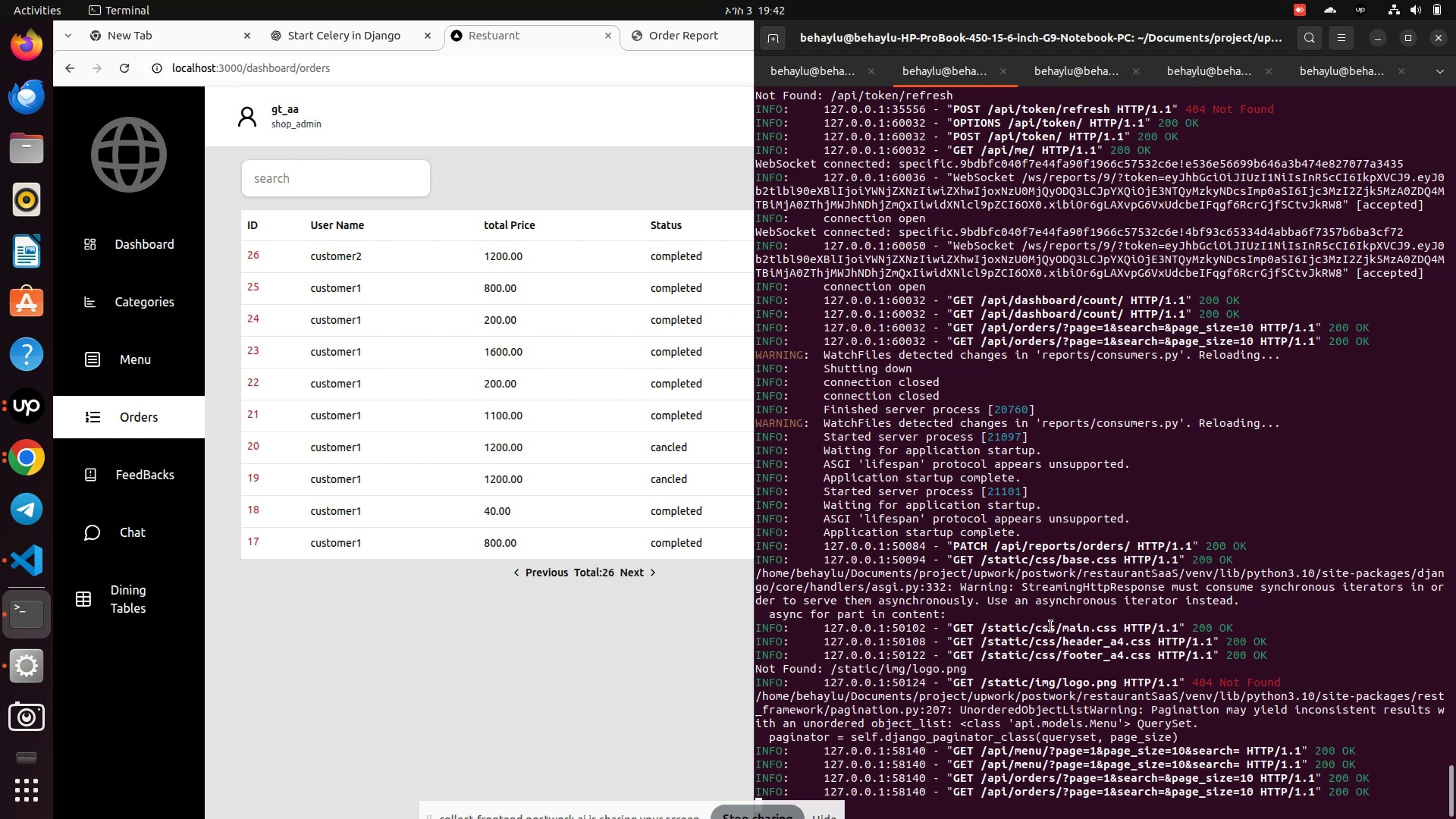 
left_click([146, 224])
 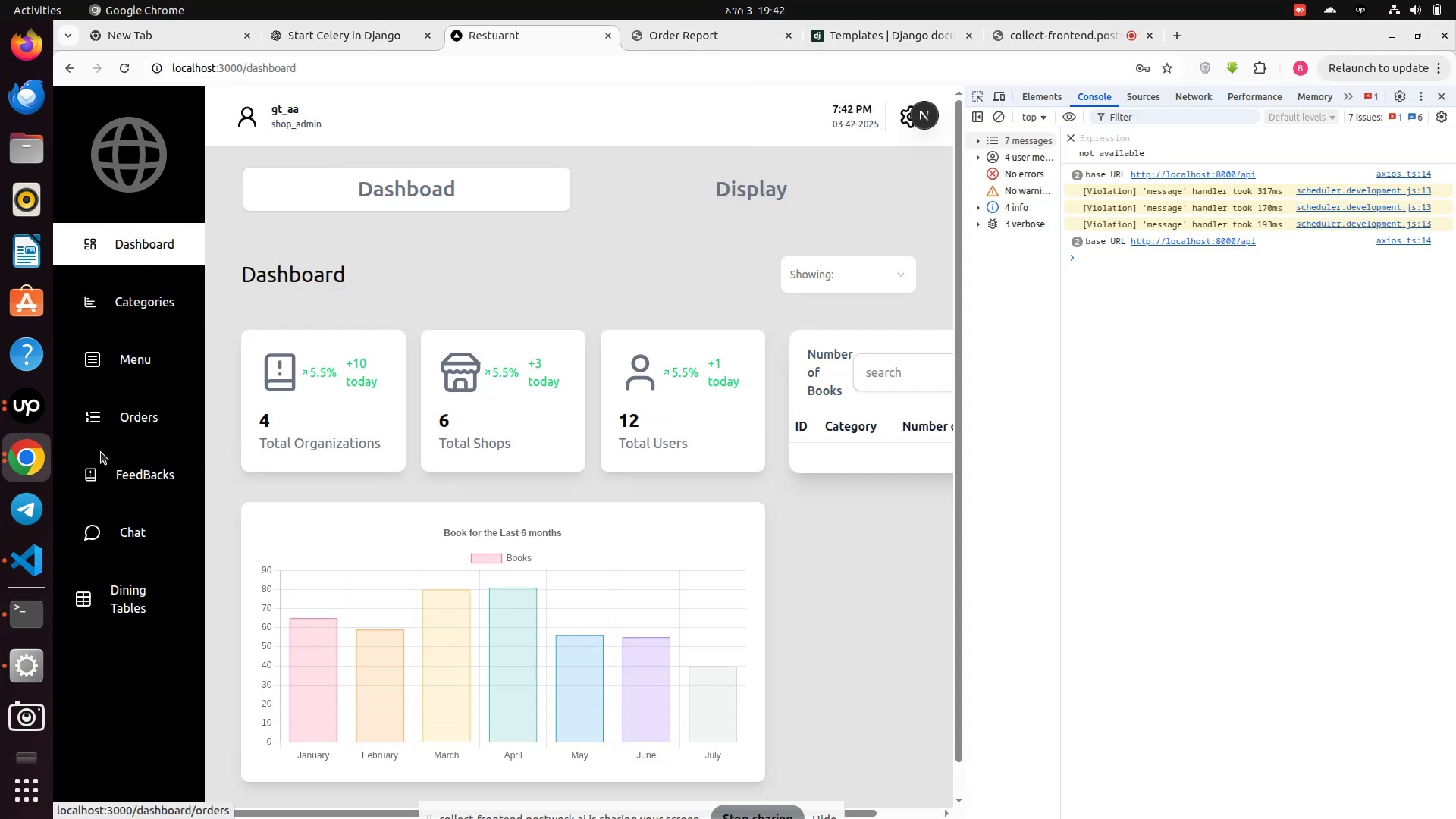 
left_click([130, 424])
 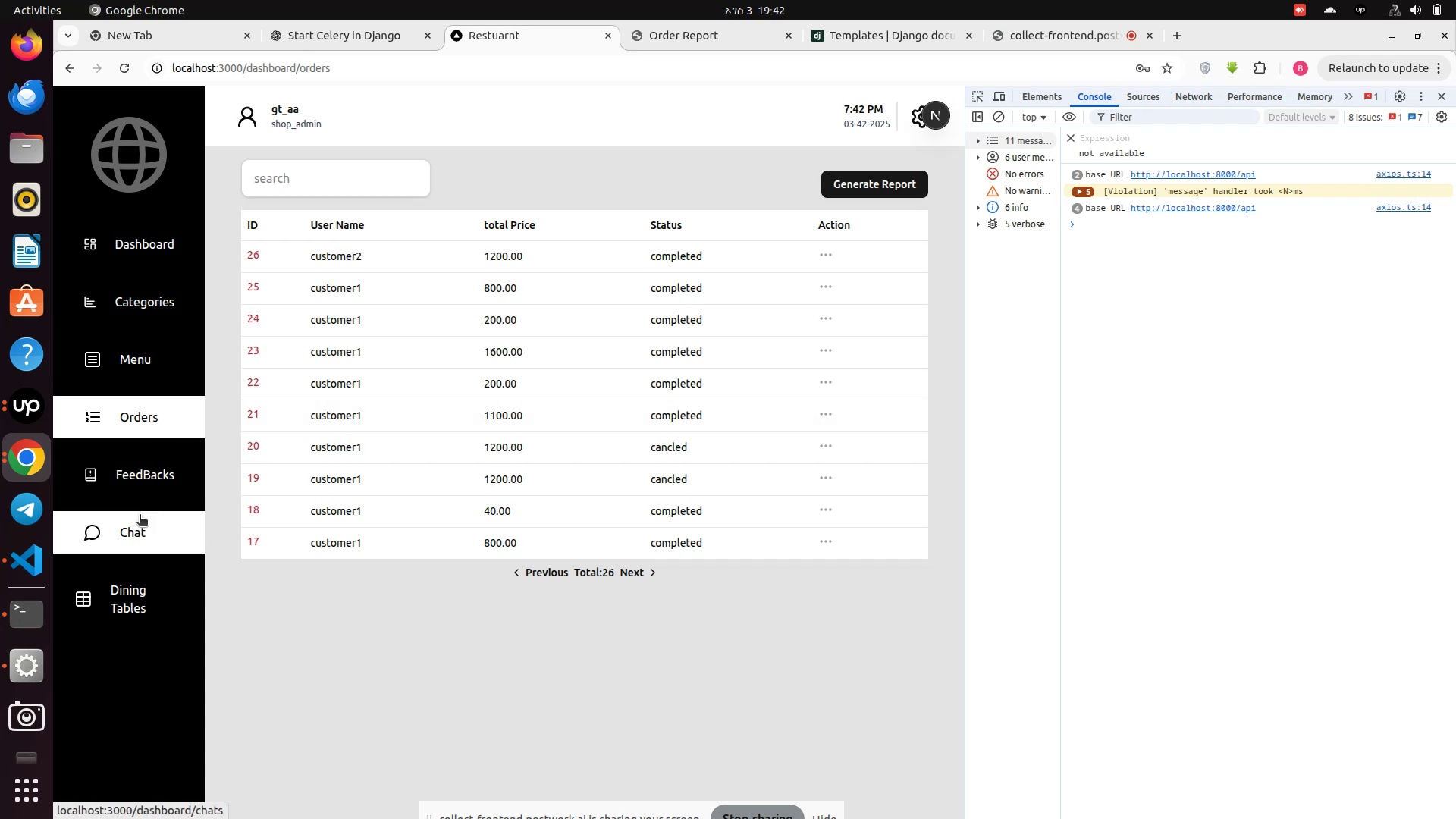 
wait(6.43)
 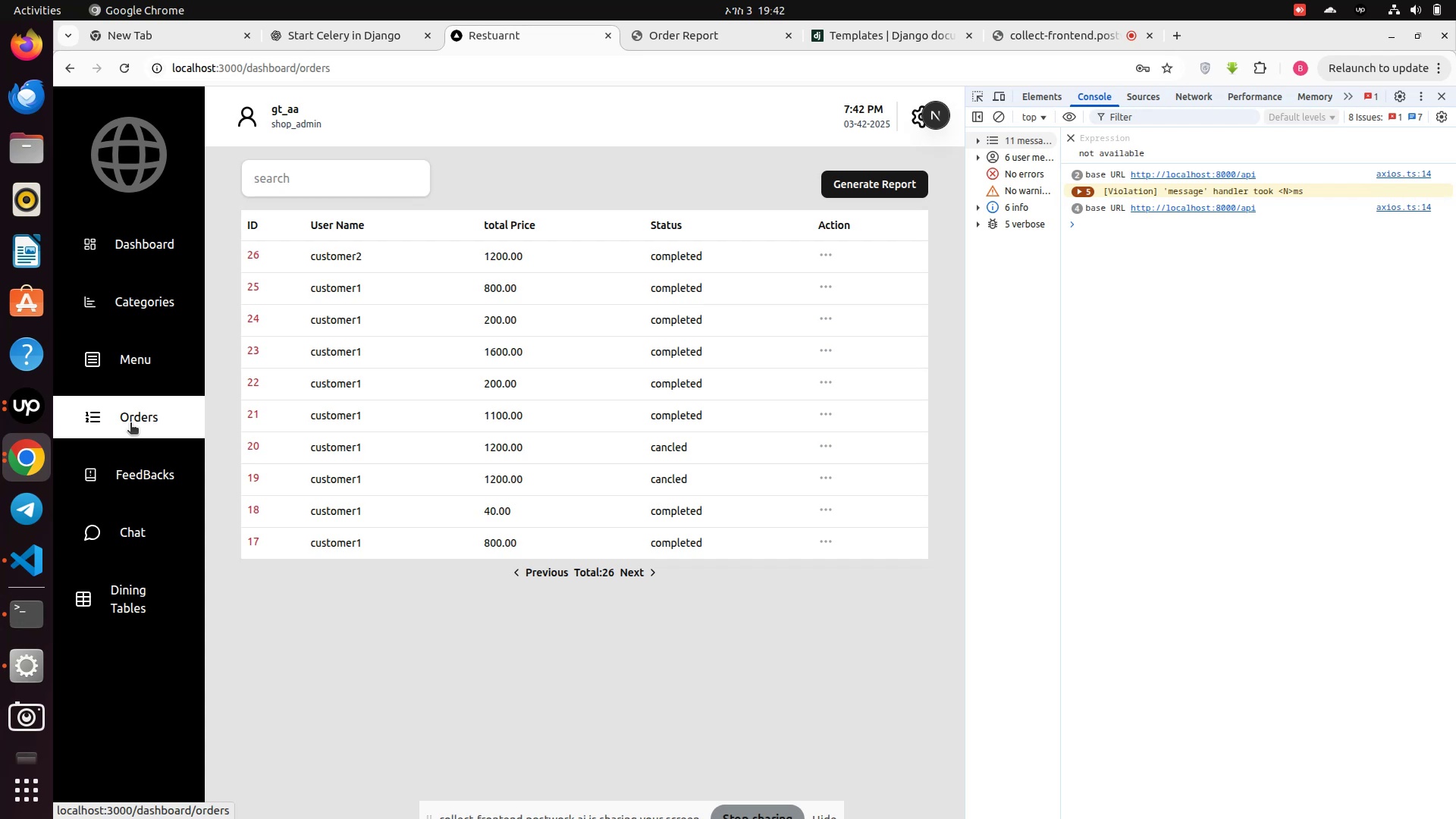 
left_click([1187, 97])
 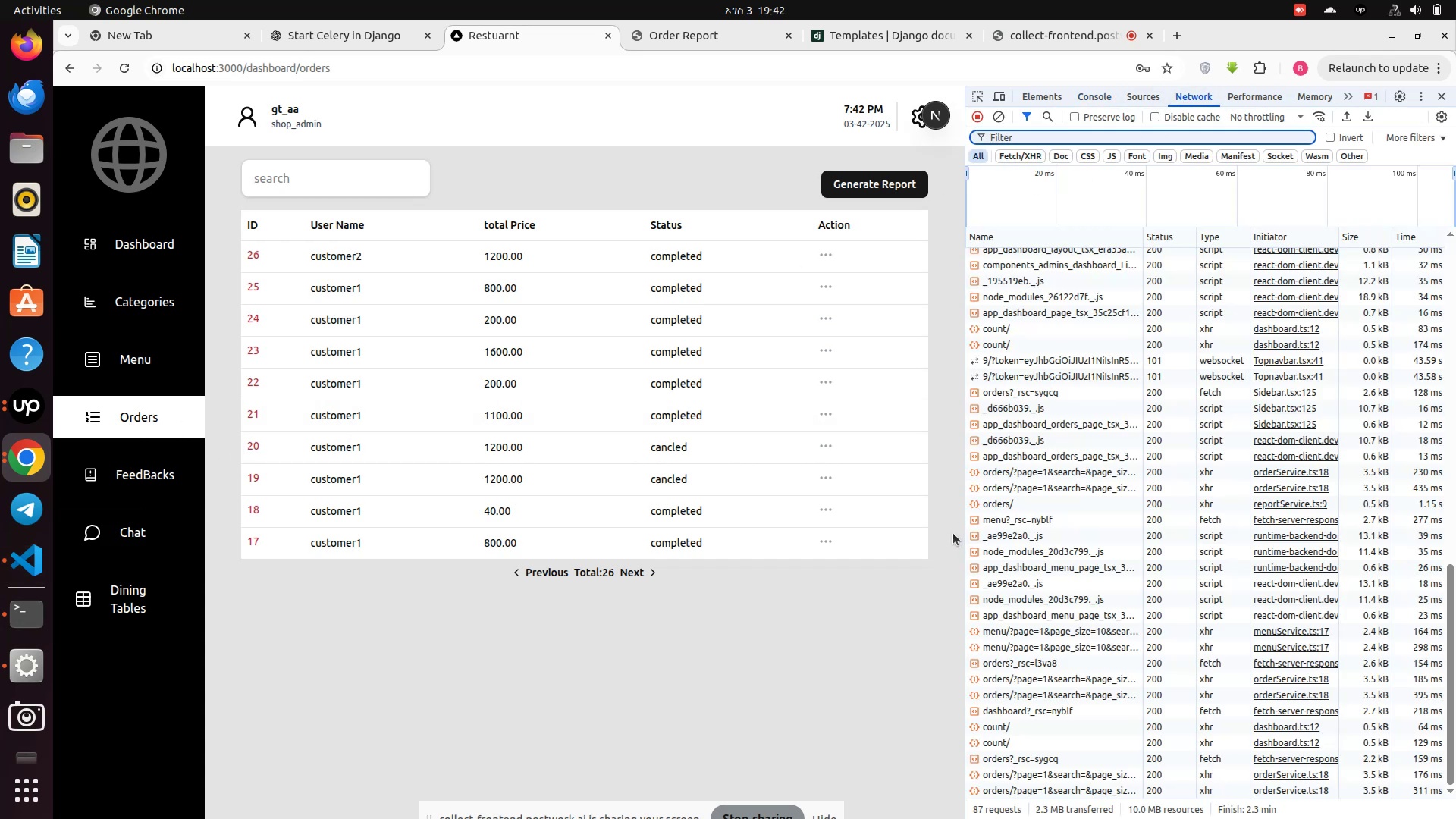 
scroll: coordinate [996, 531], scroll_direction: down, amount: 5.0
 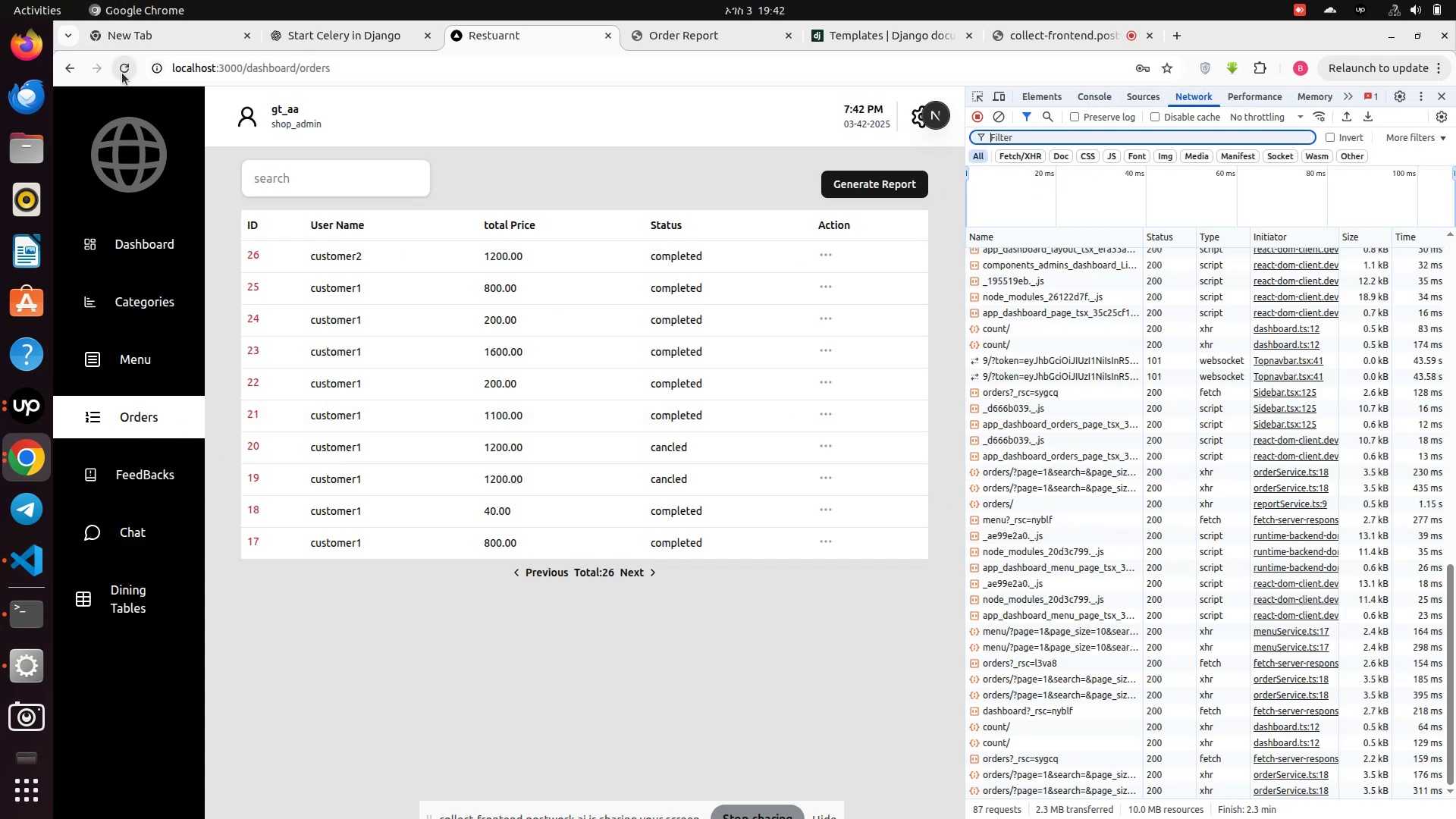 
left_click([122, 73])
 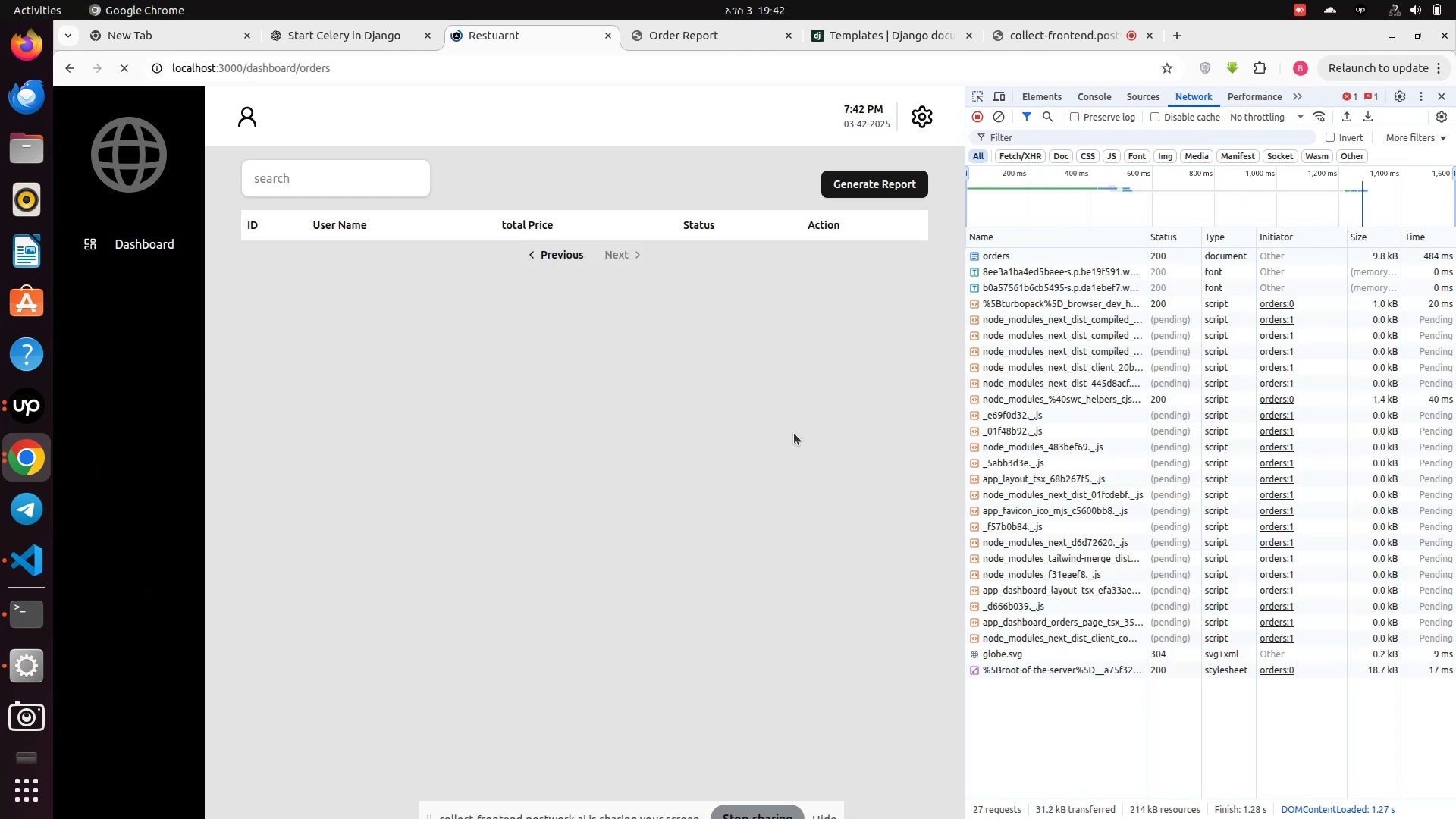 
mouse_move([1084, 682])
 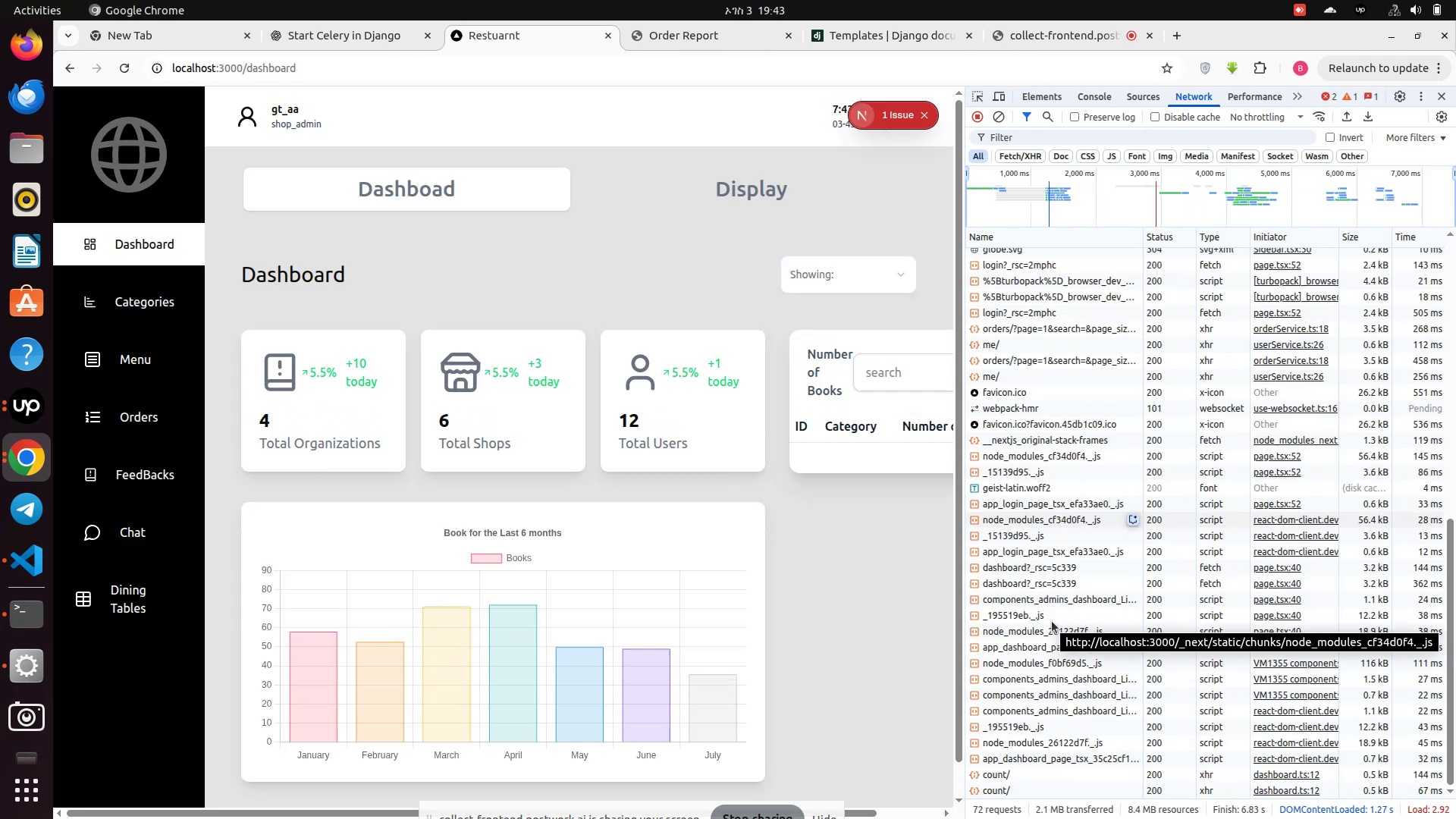 
scroll: coordinate [1052, 621], scroll_direction: down, amount: 5.0
 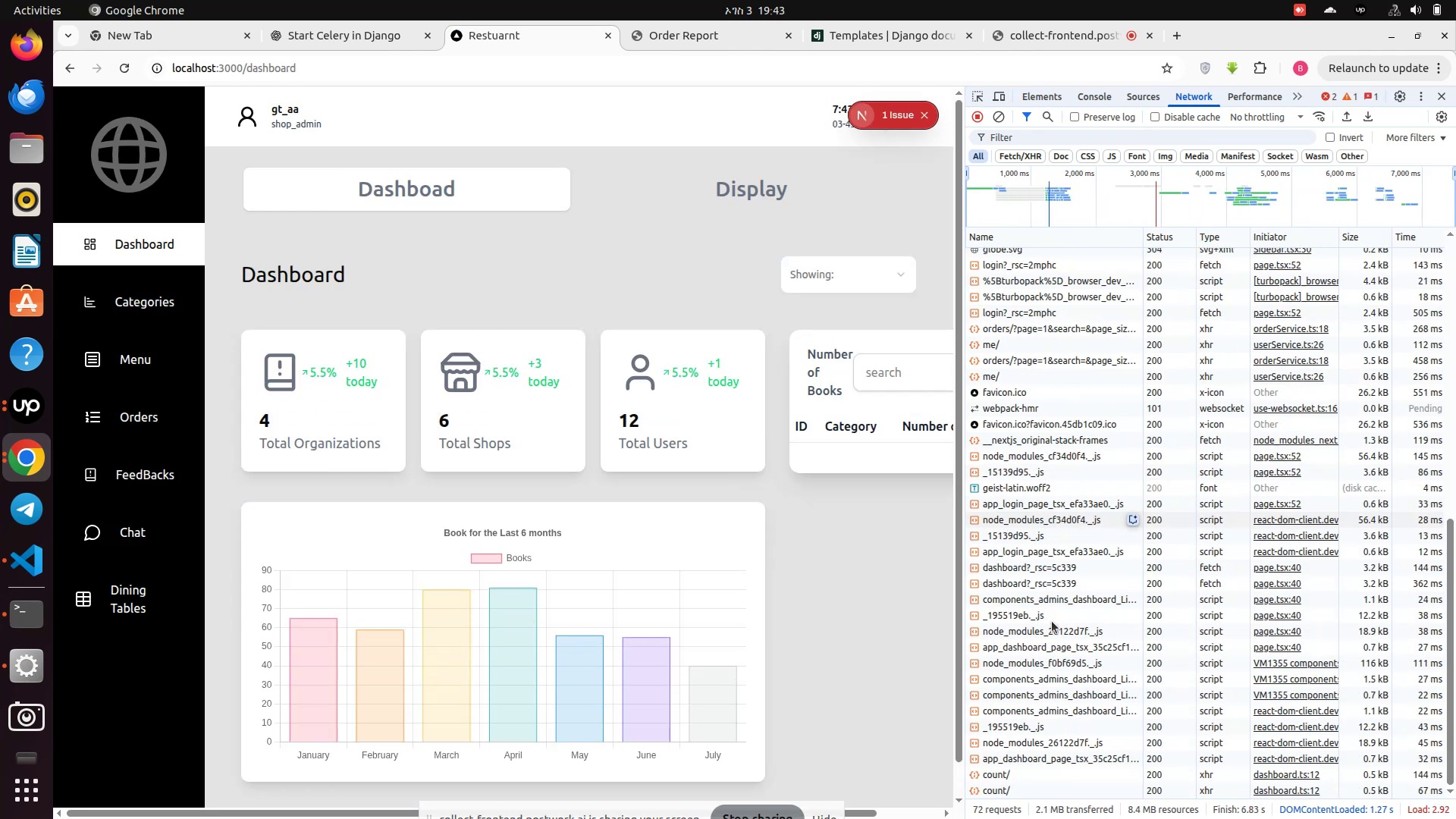 
scroll: coordinate [1052, 621], scroll_direction: none, amount: 0.0
 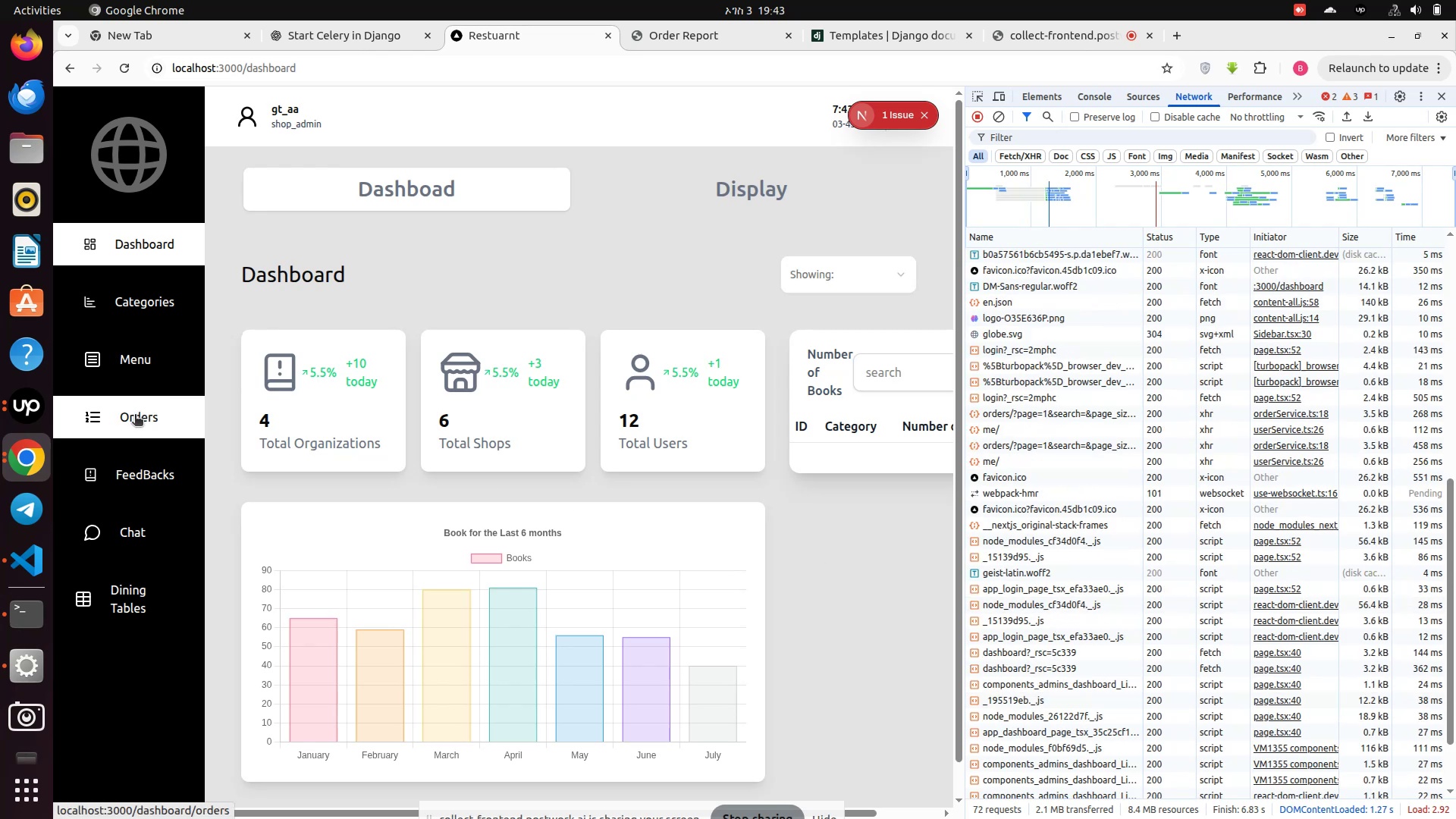 
left_click([135, 416])
 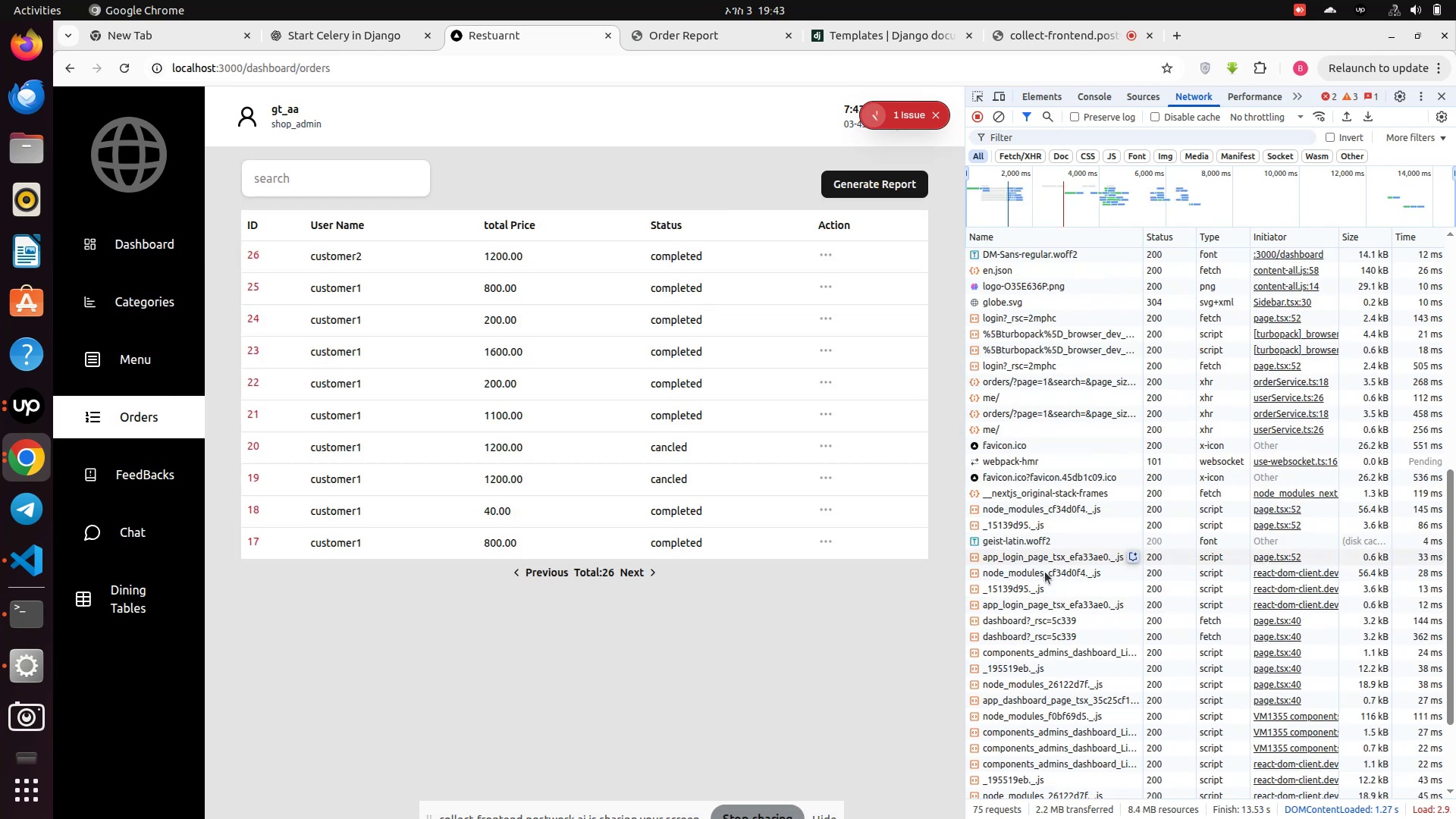 
scroll: coordinate [1082, 589], scroll_direction: down, amount: 8.0
 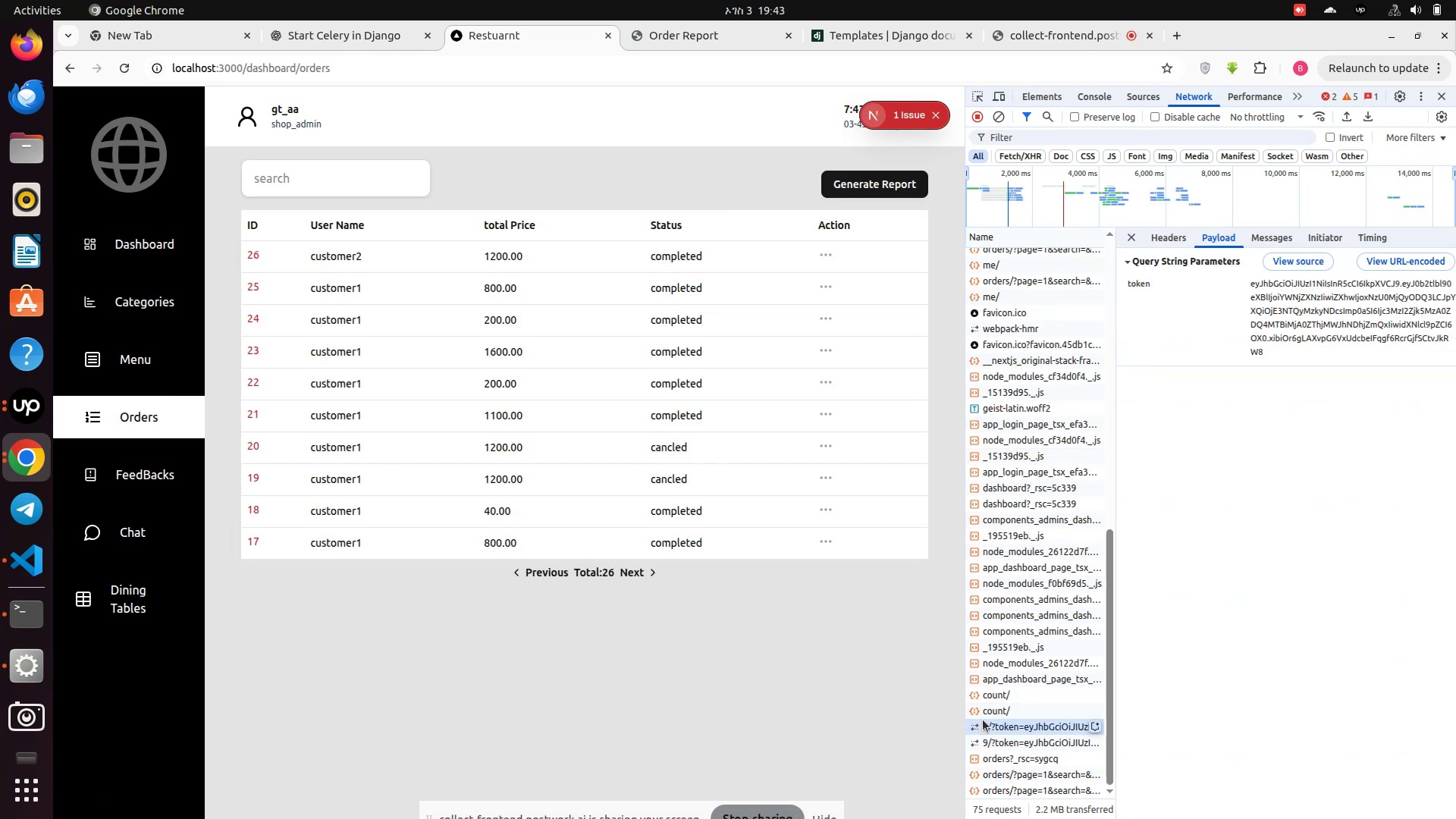 
left_click_drag(start_coordinate=[965, 633], to_coordinate=[563, 602])
 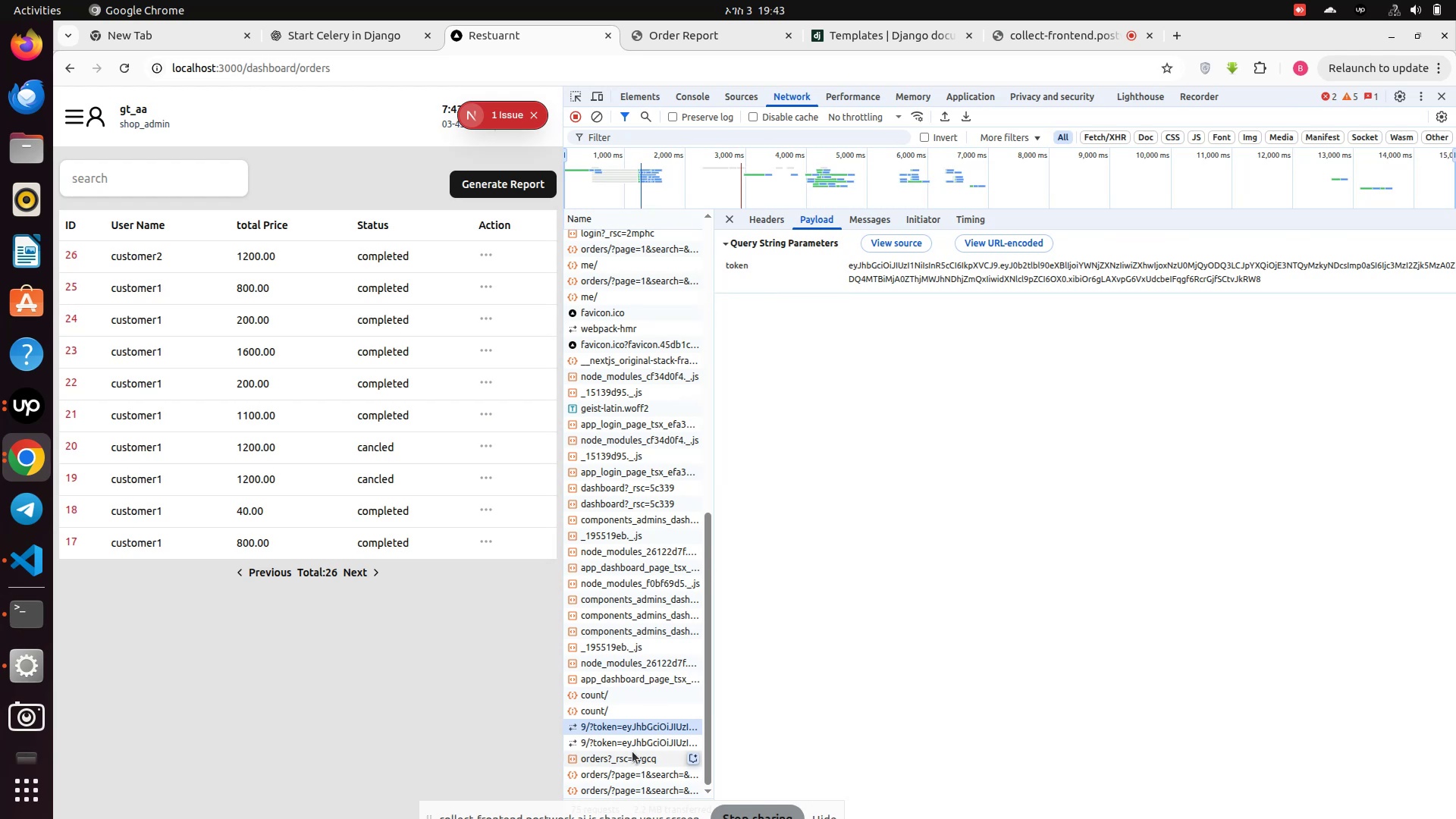 
left_click([632, 744])
 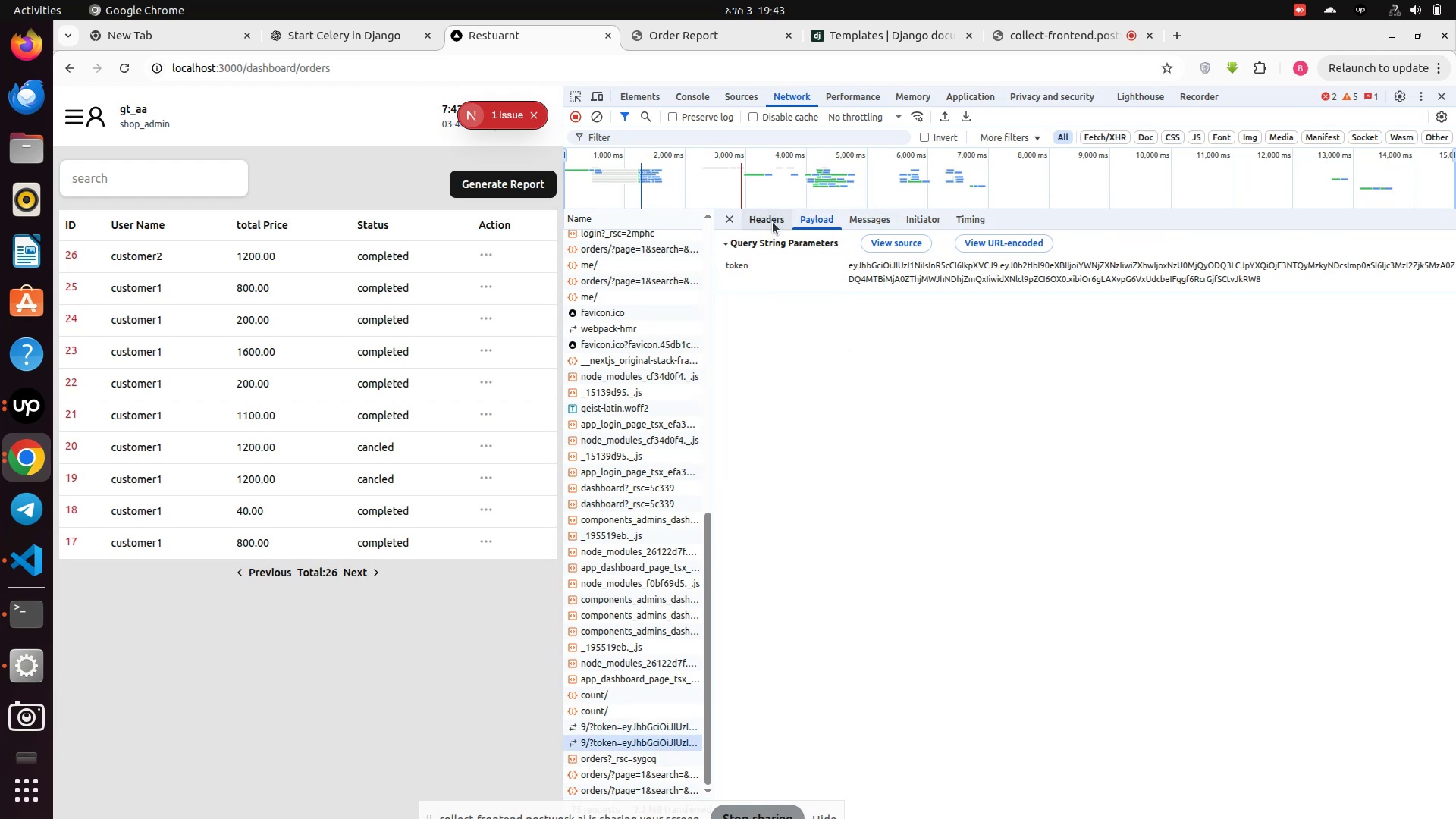 
left_click([758, 224])
 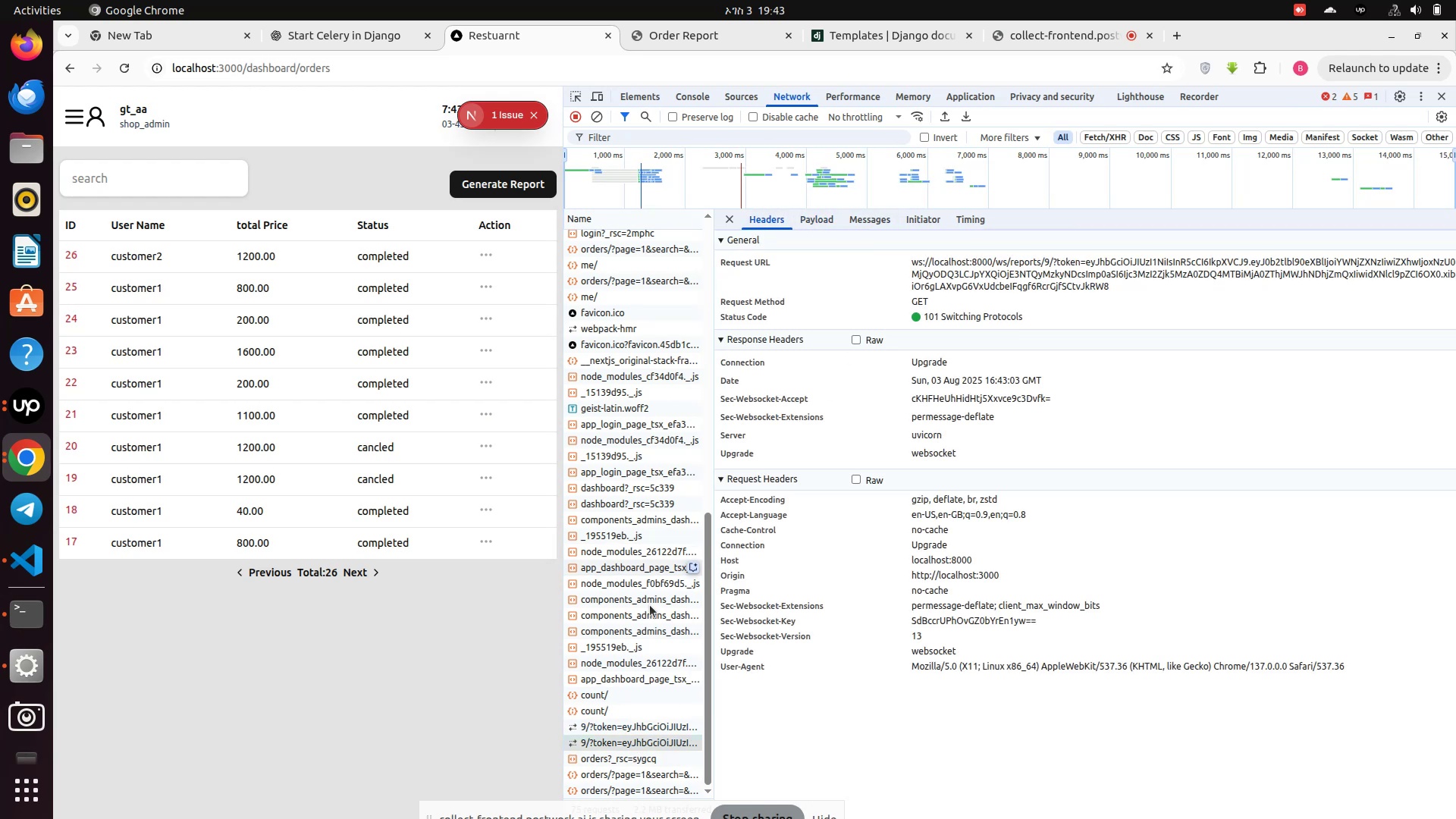 
wait(5.37)
 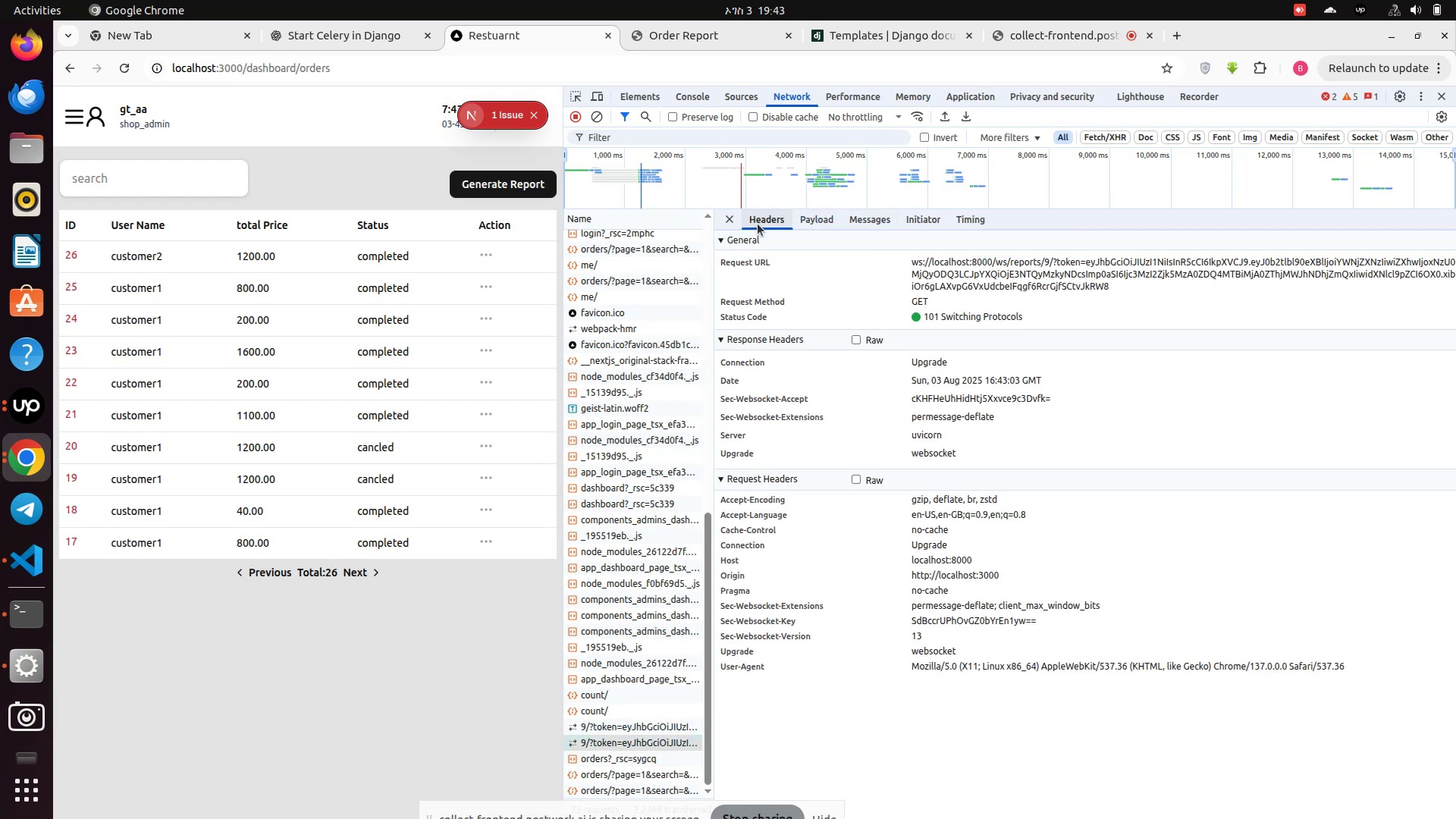 
left_click([607, 732])
 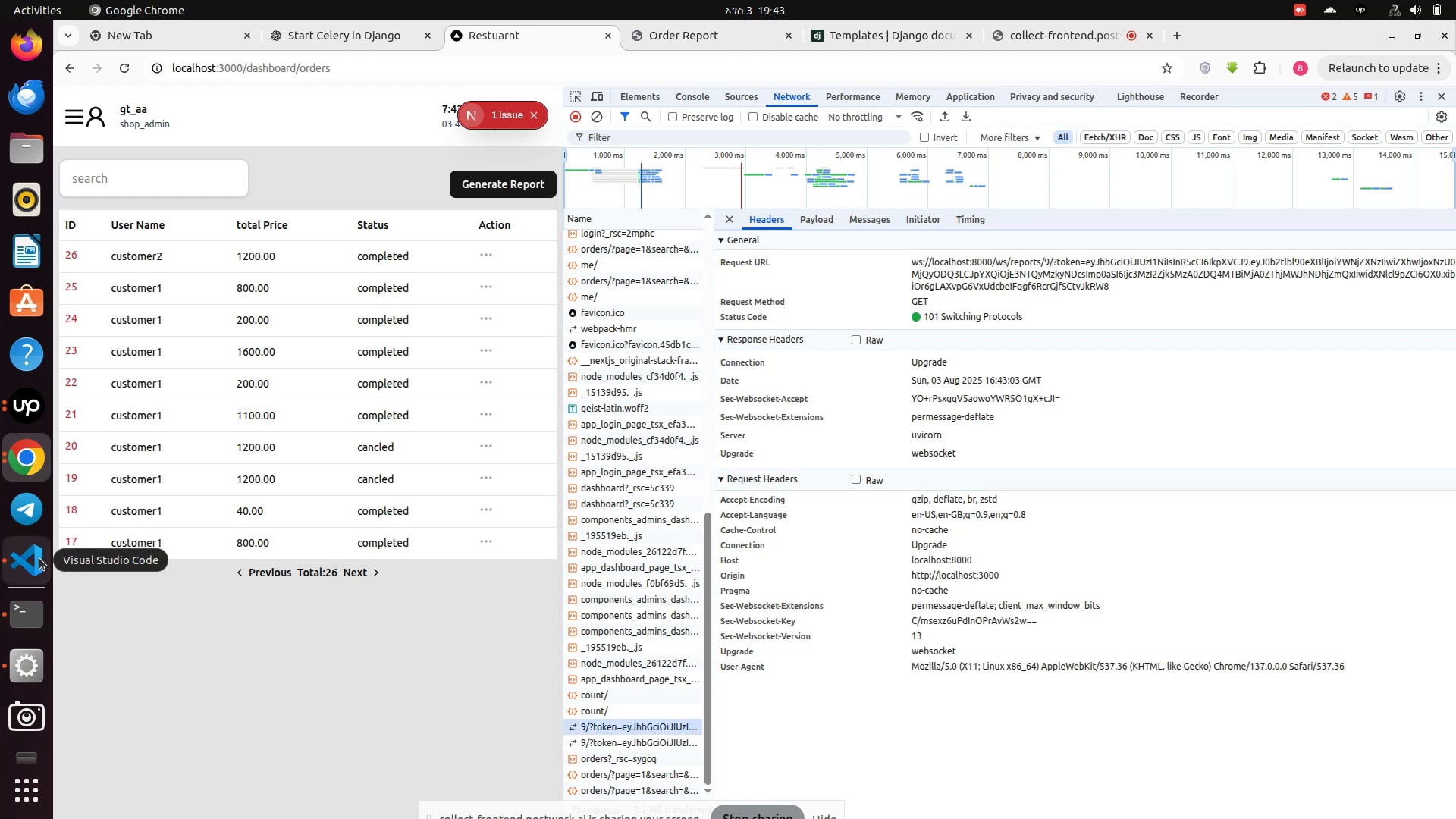 
left_click([39, 558])
 